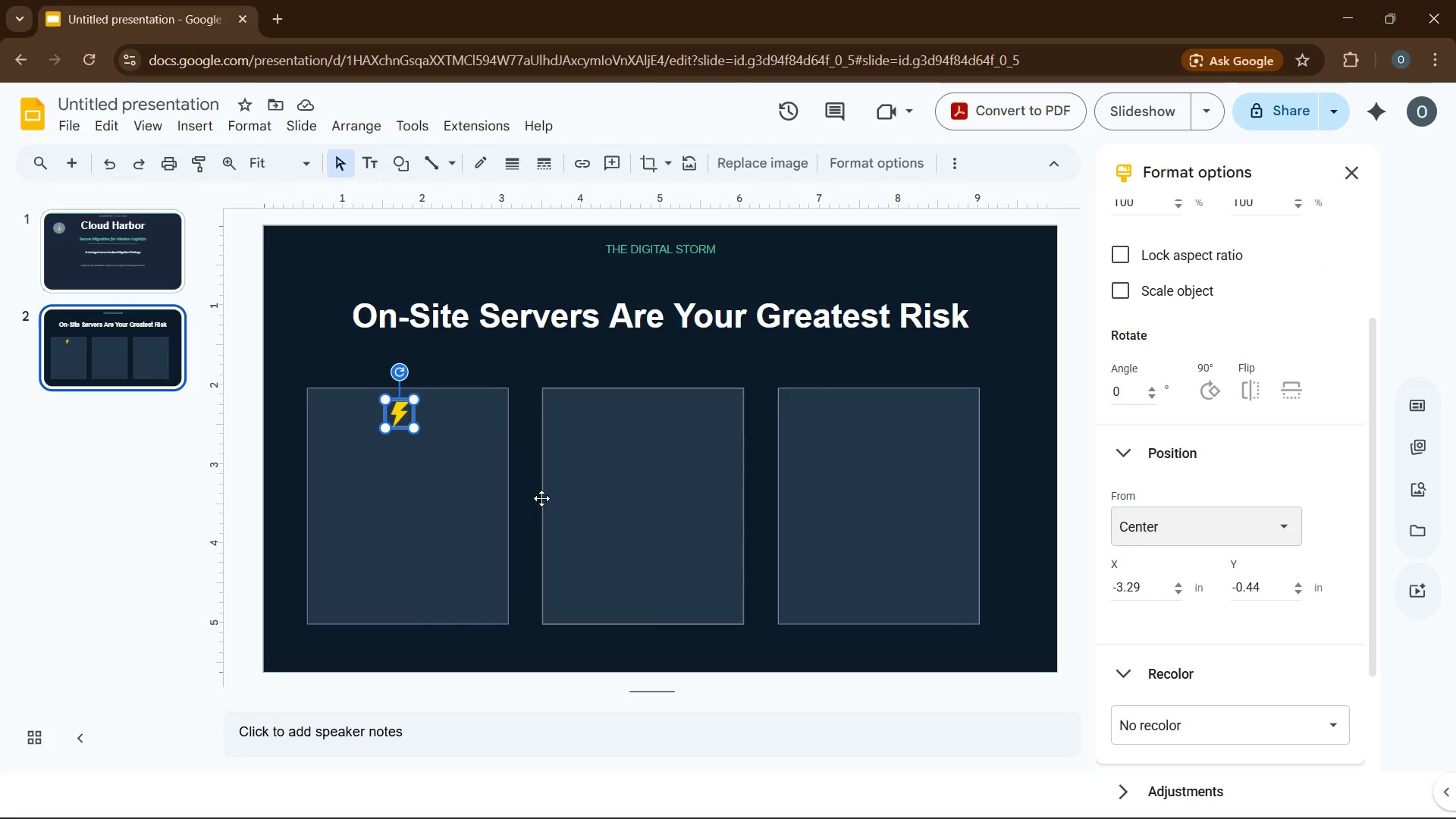 
left_click([426, 489])
 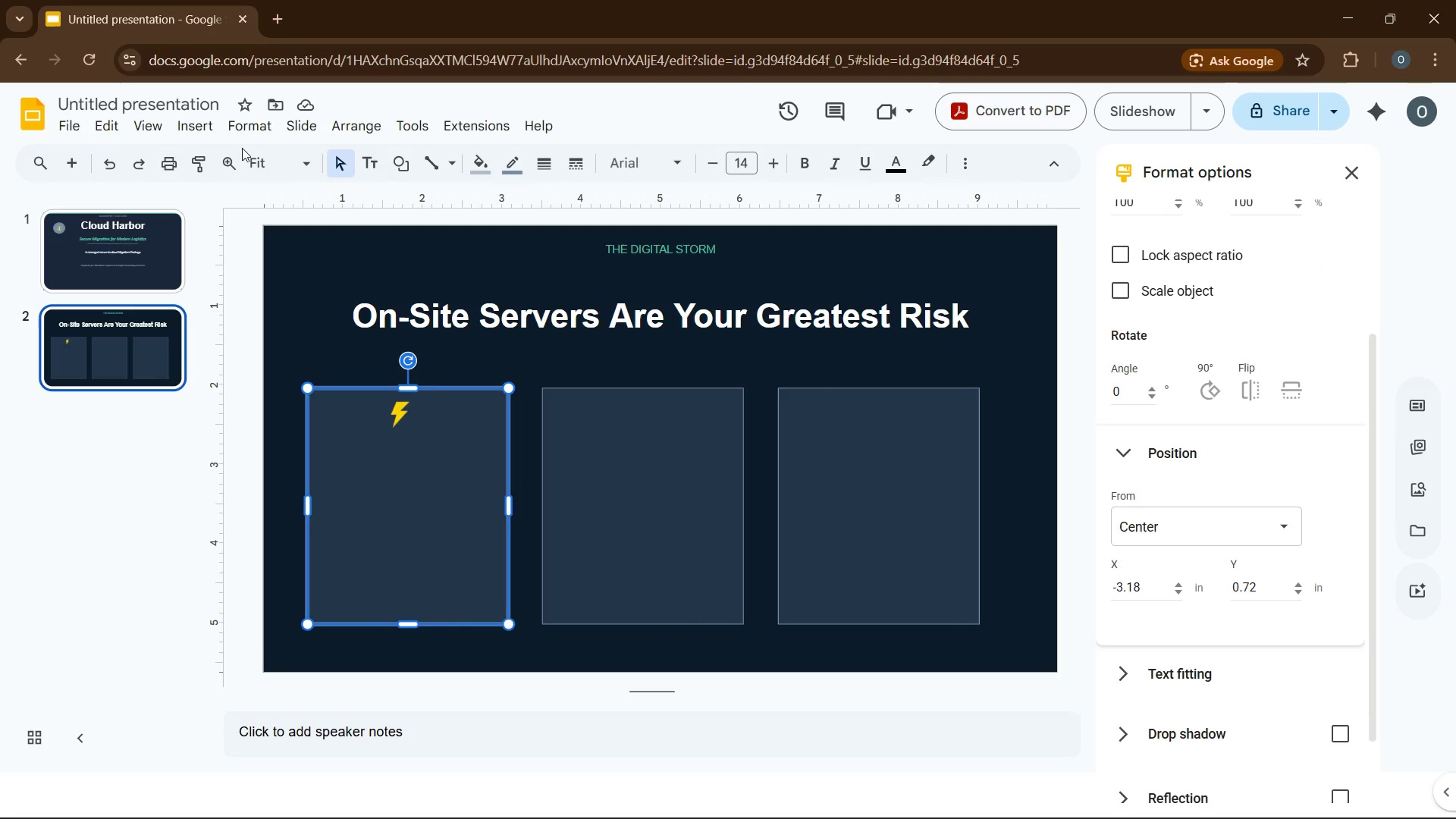 
left_click([196, 127])
 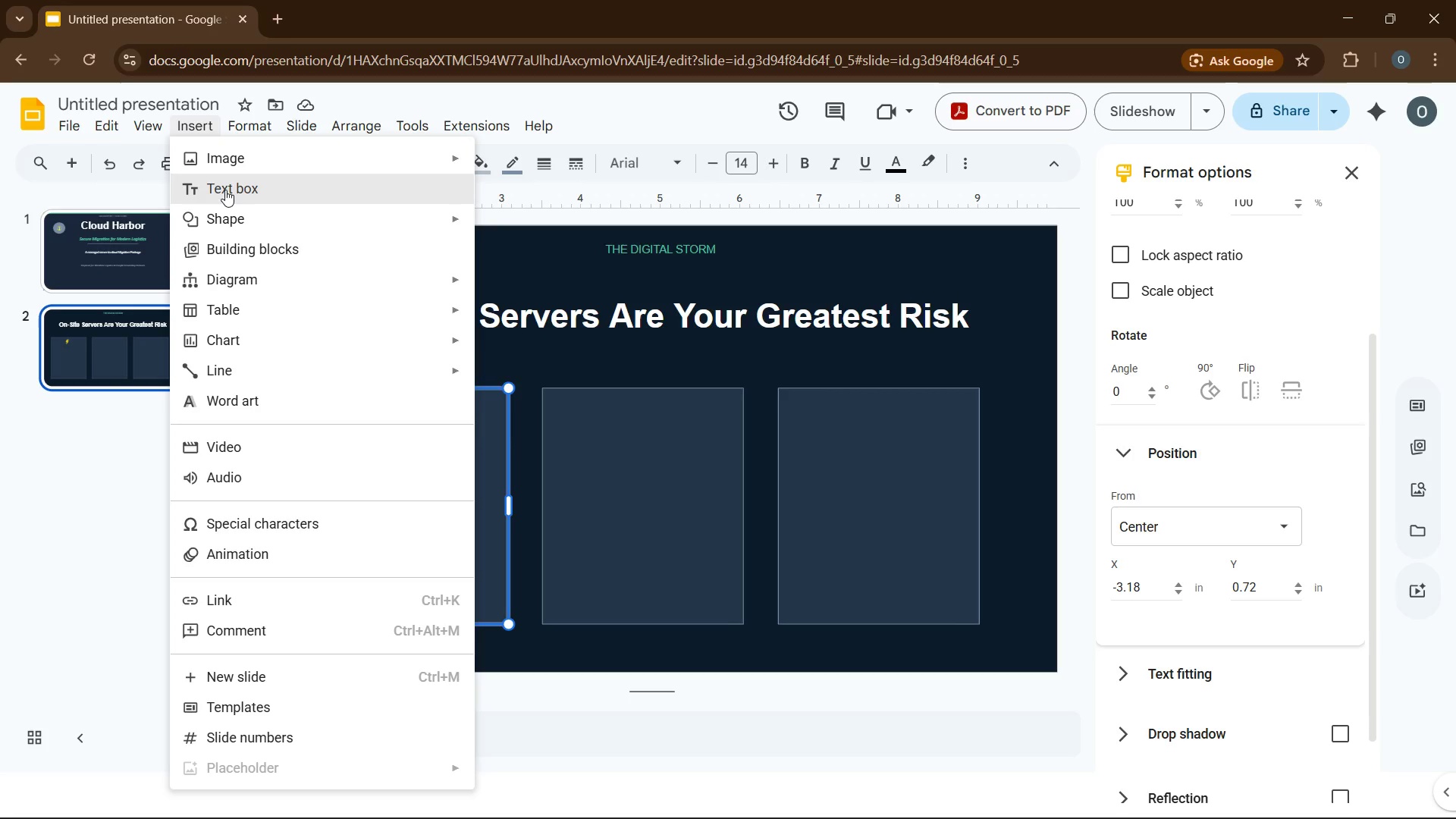 
left_click([225, 190])
 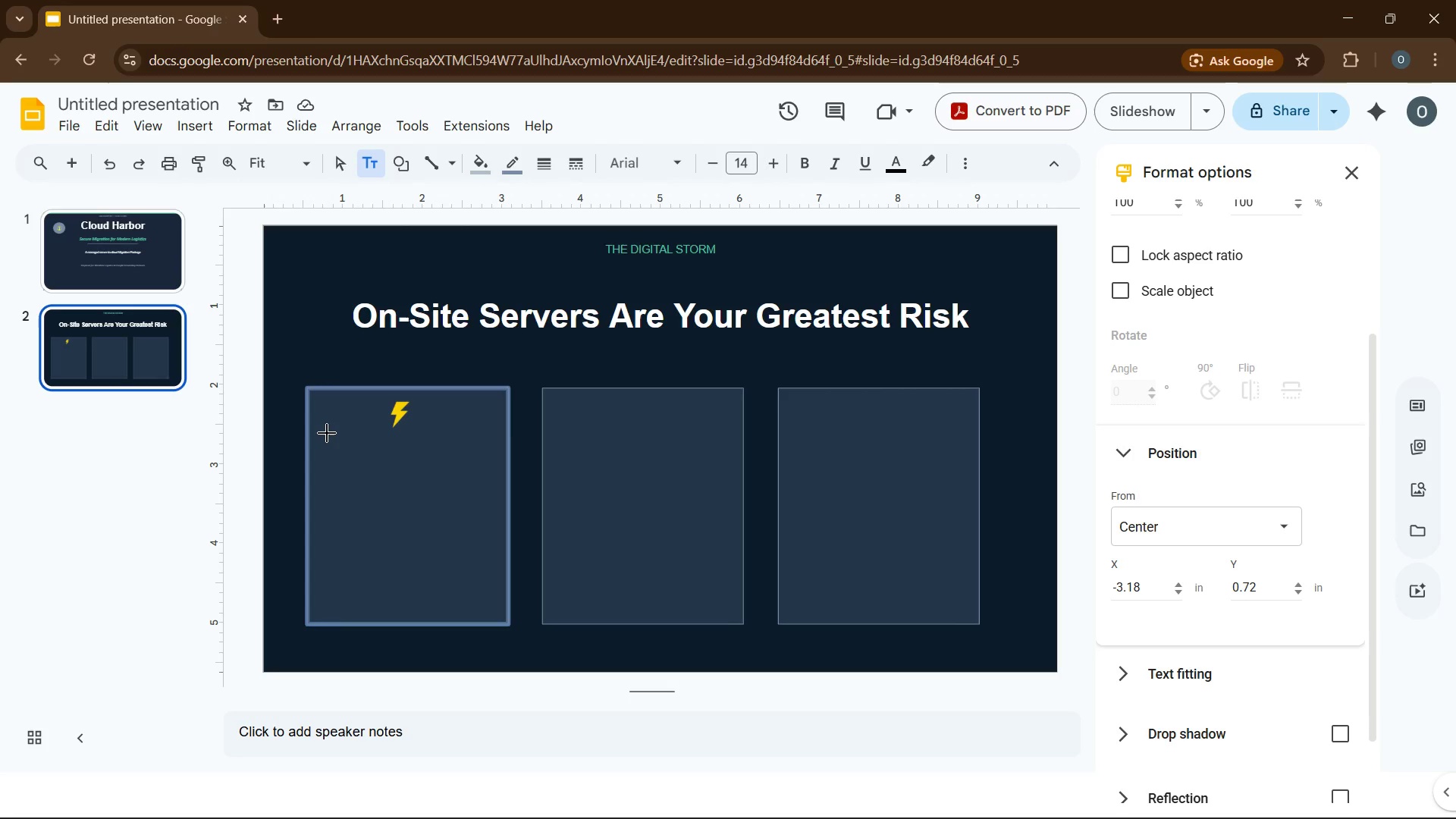 
left_click_drag(start_coordinate=[327, 433], to_coordinate=[481, 473])
 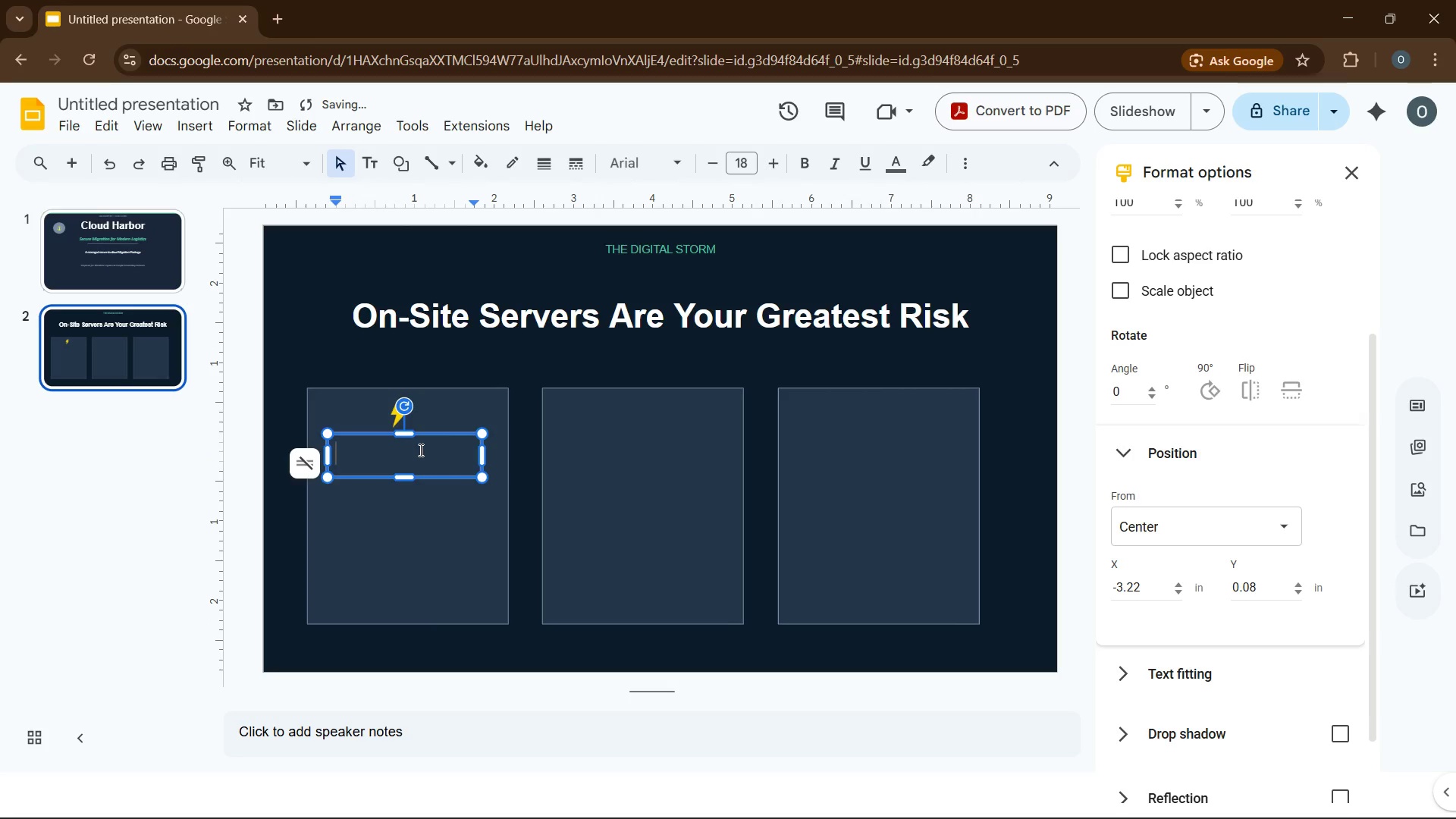 
left_click([419, 450])
 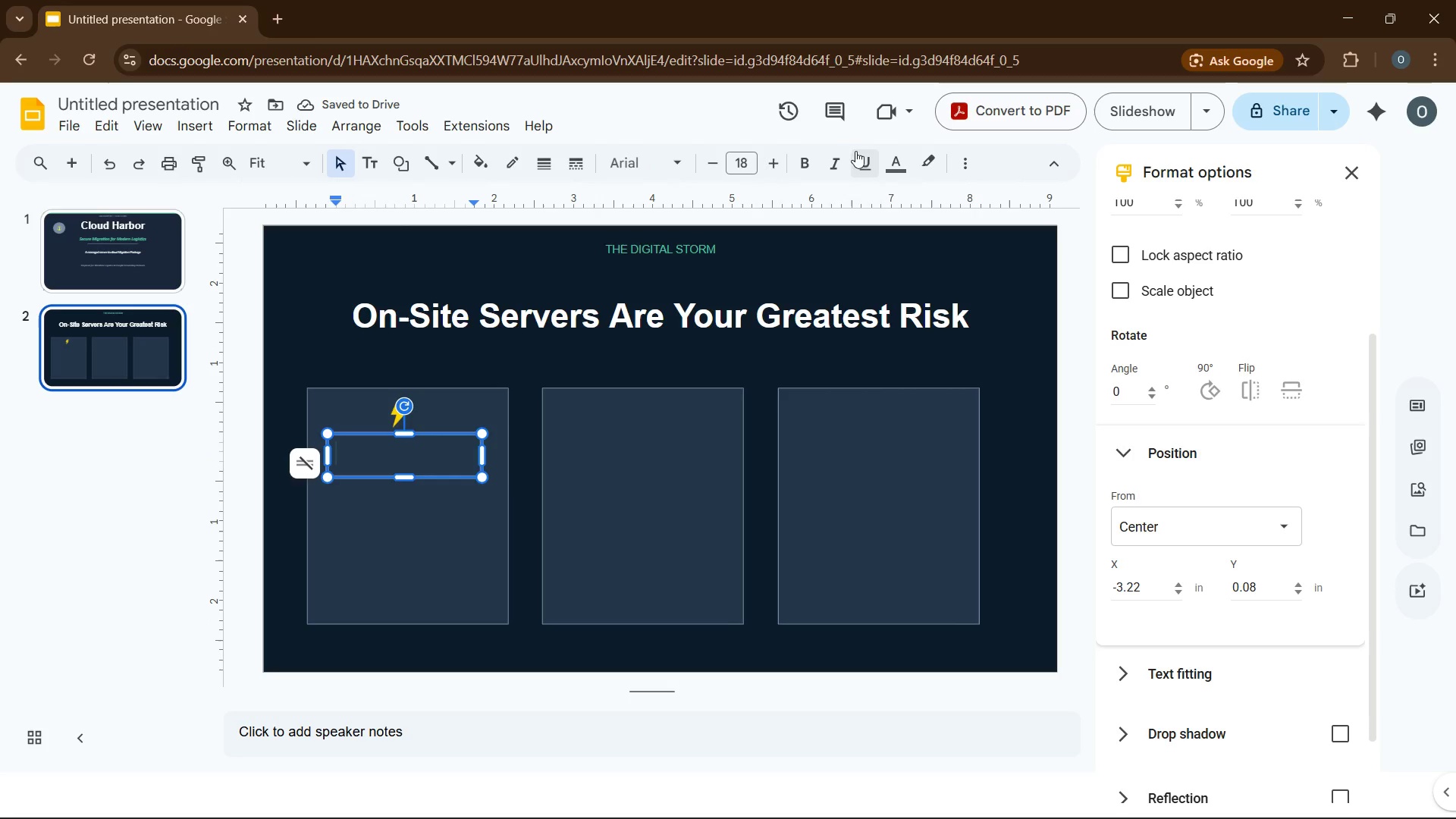 
left_click([886, 160])
 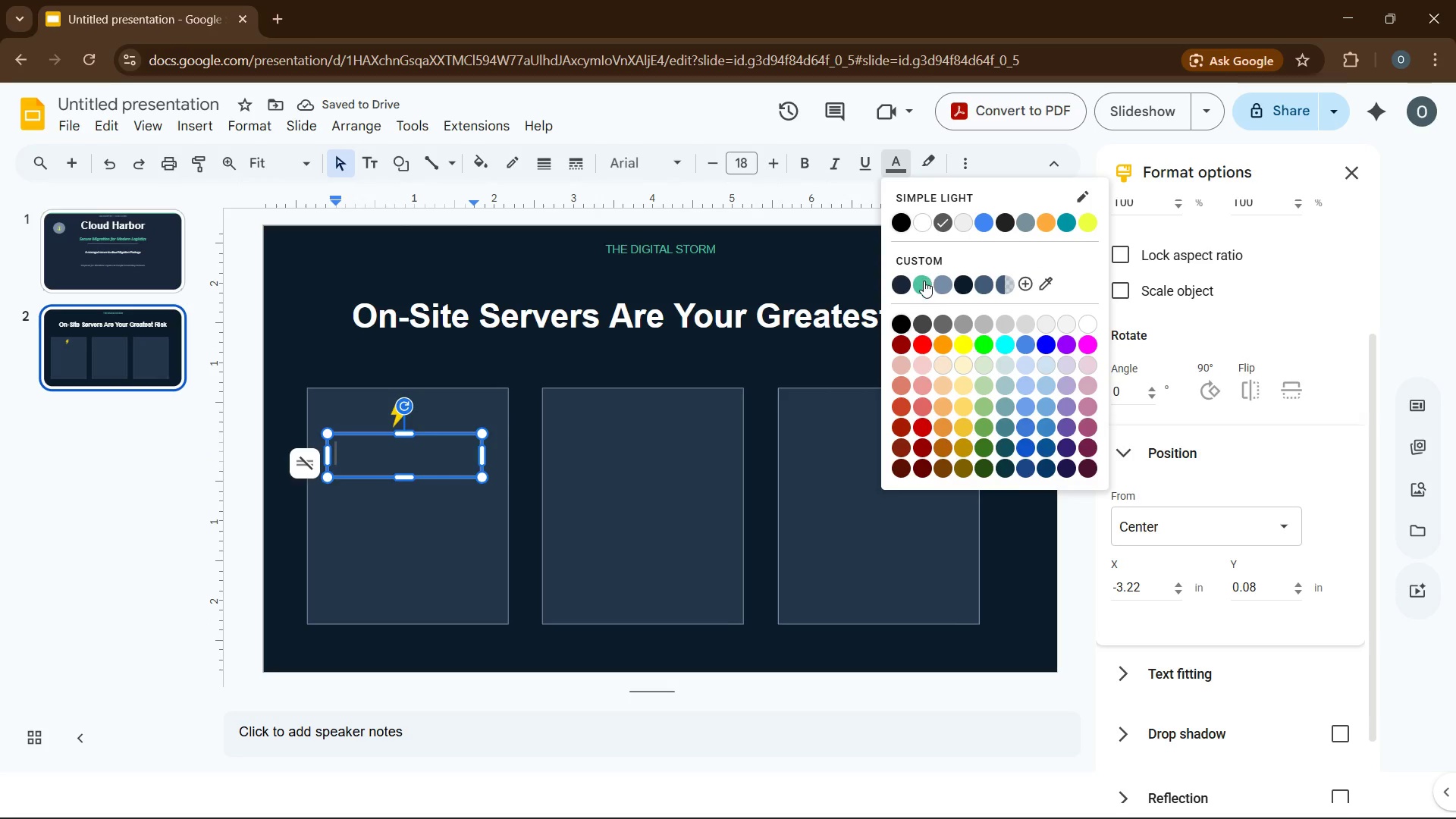 
left_click([924, 281])
 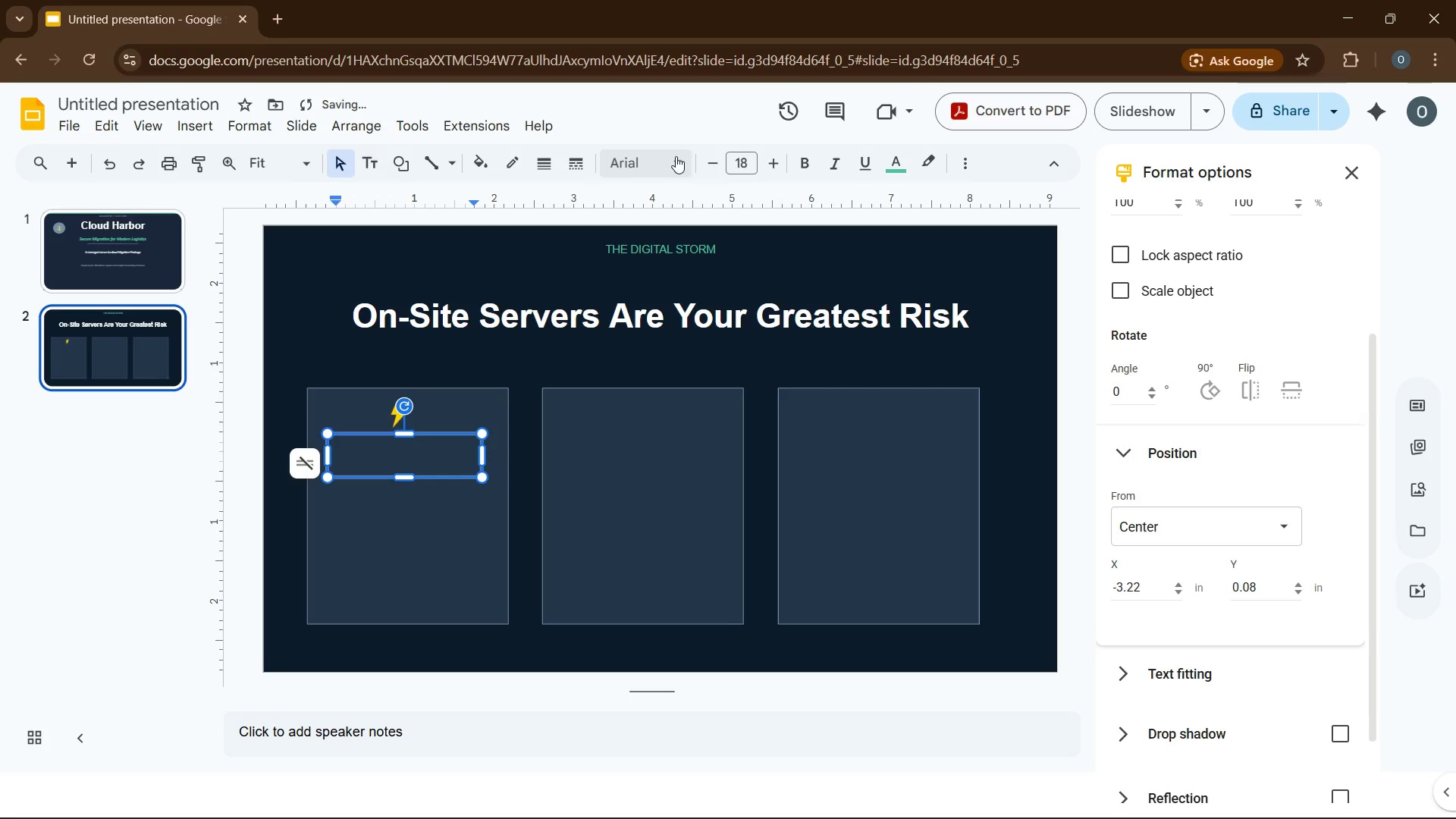 
left_click([675, 156])
 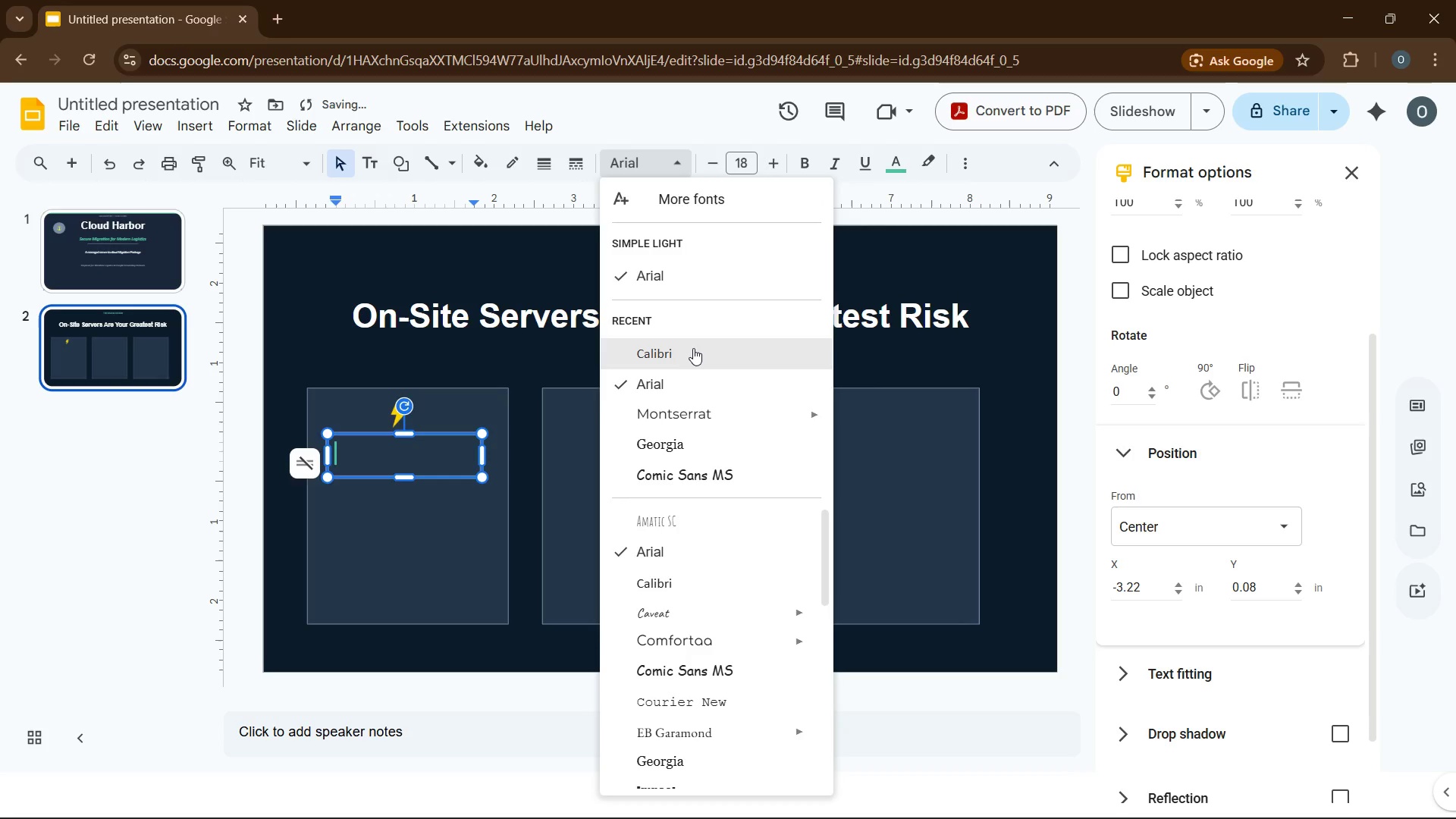 
left_click([694, 348])
 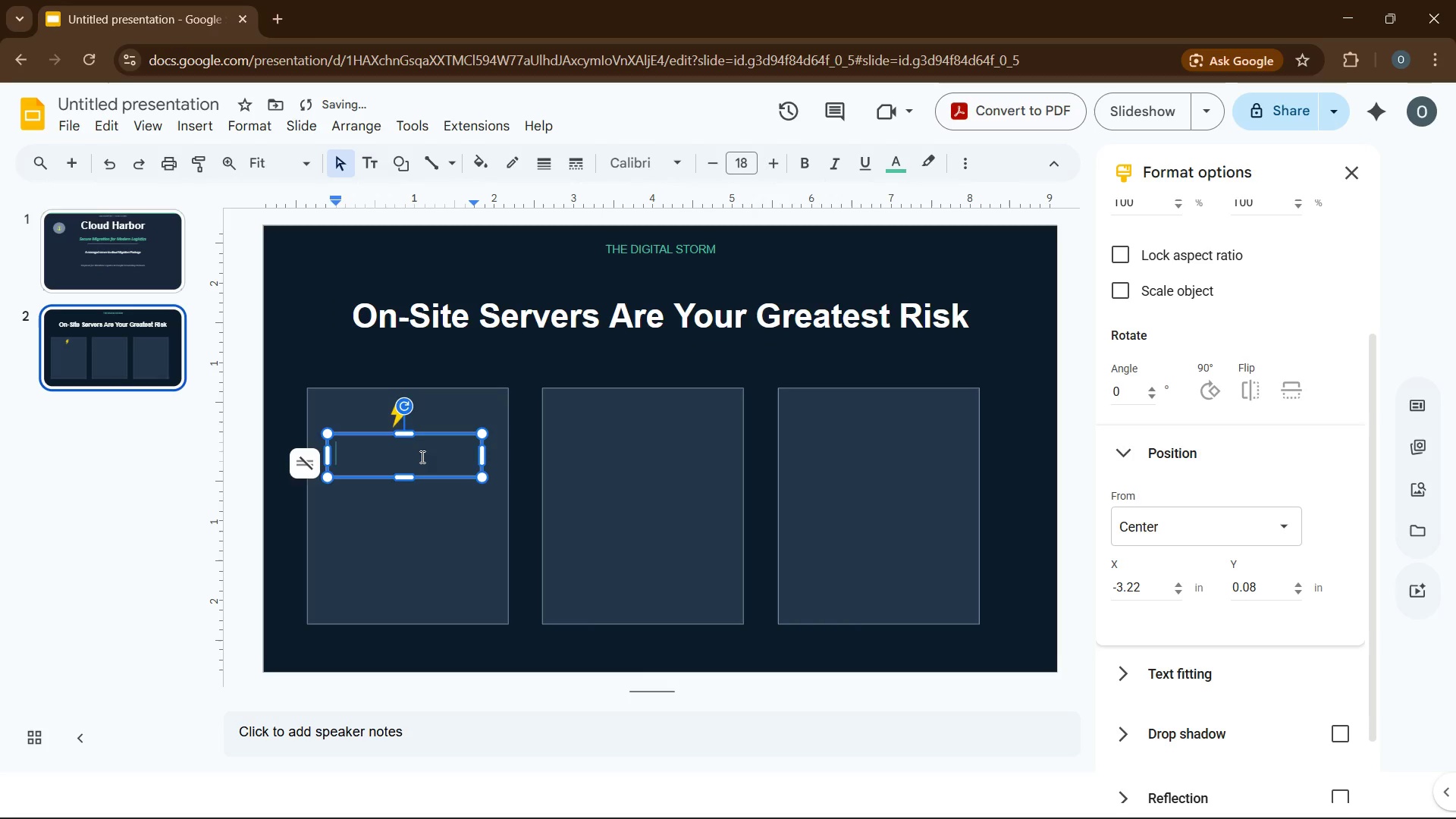 
left_click([414, 455])
 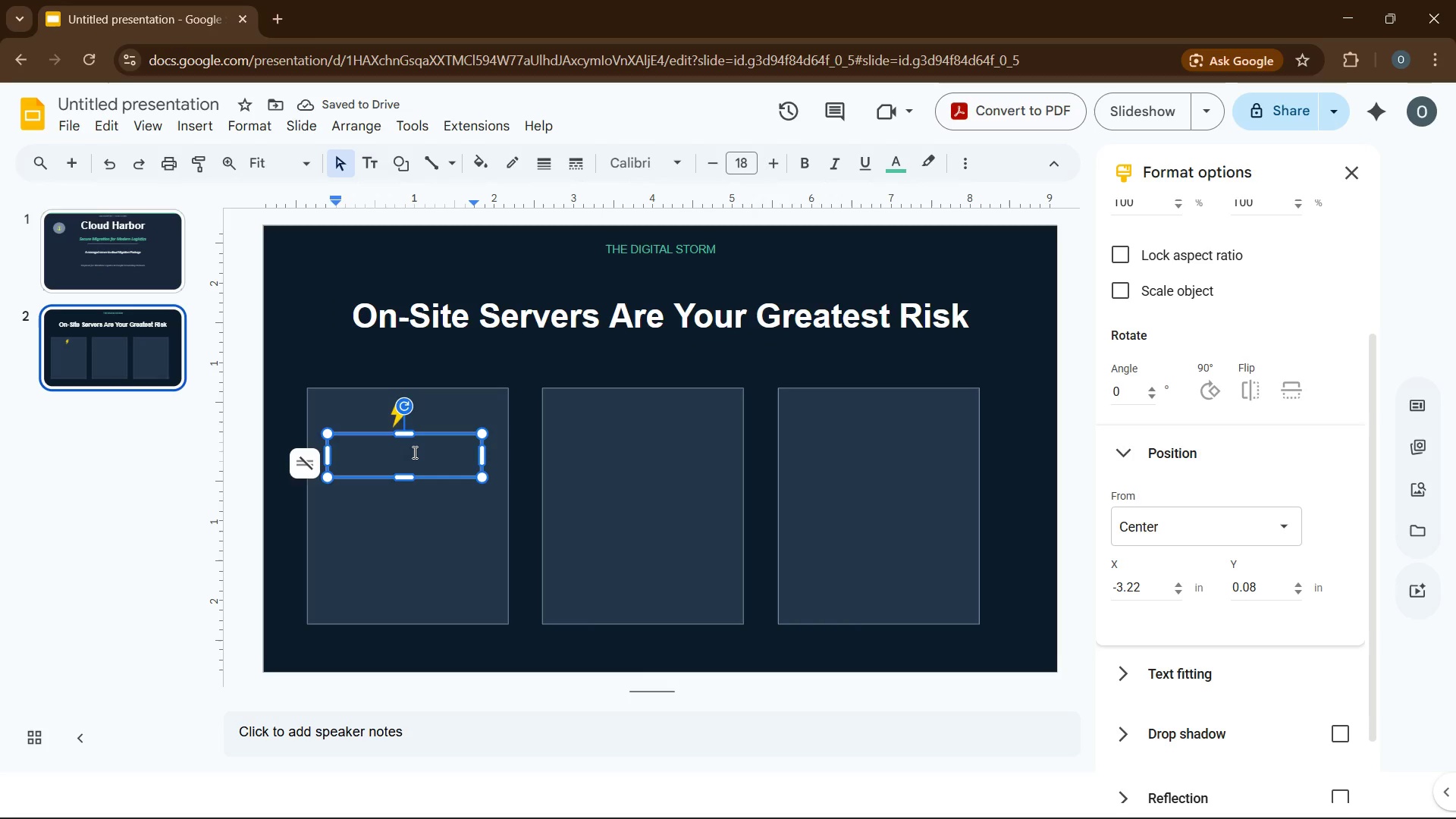 
key(CapsLock)
 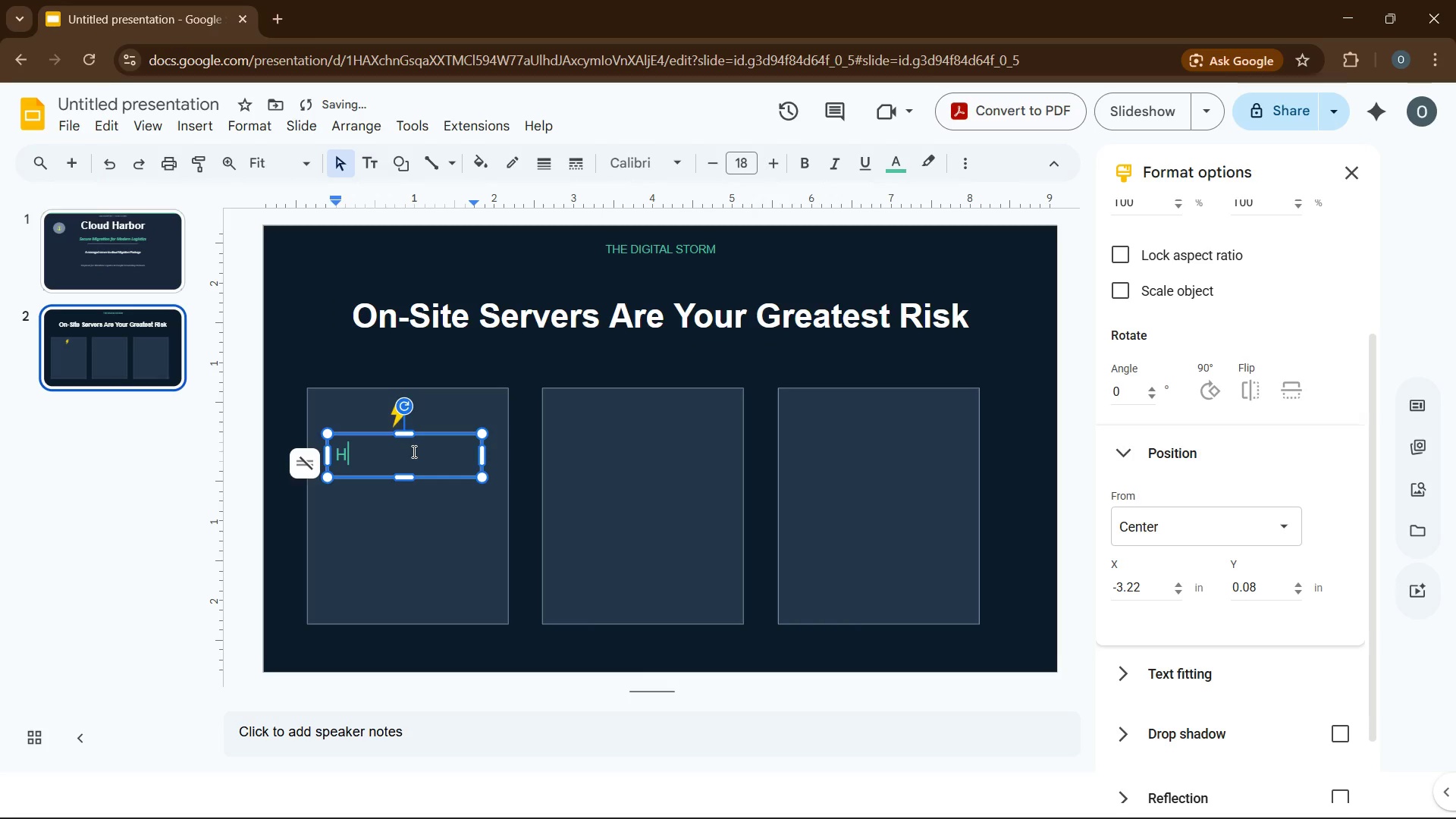 
type(Hardware Filure)
key(Backspace)
key(Backspace)
key(Backspace)
key(Backspace)
key(Backspace)
type(ailure)
 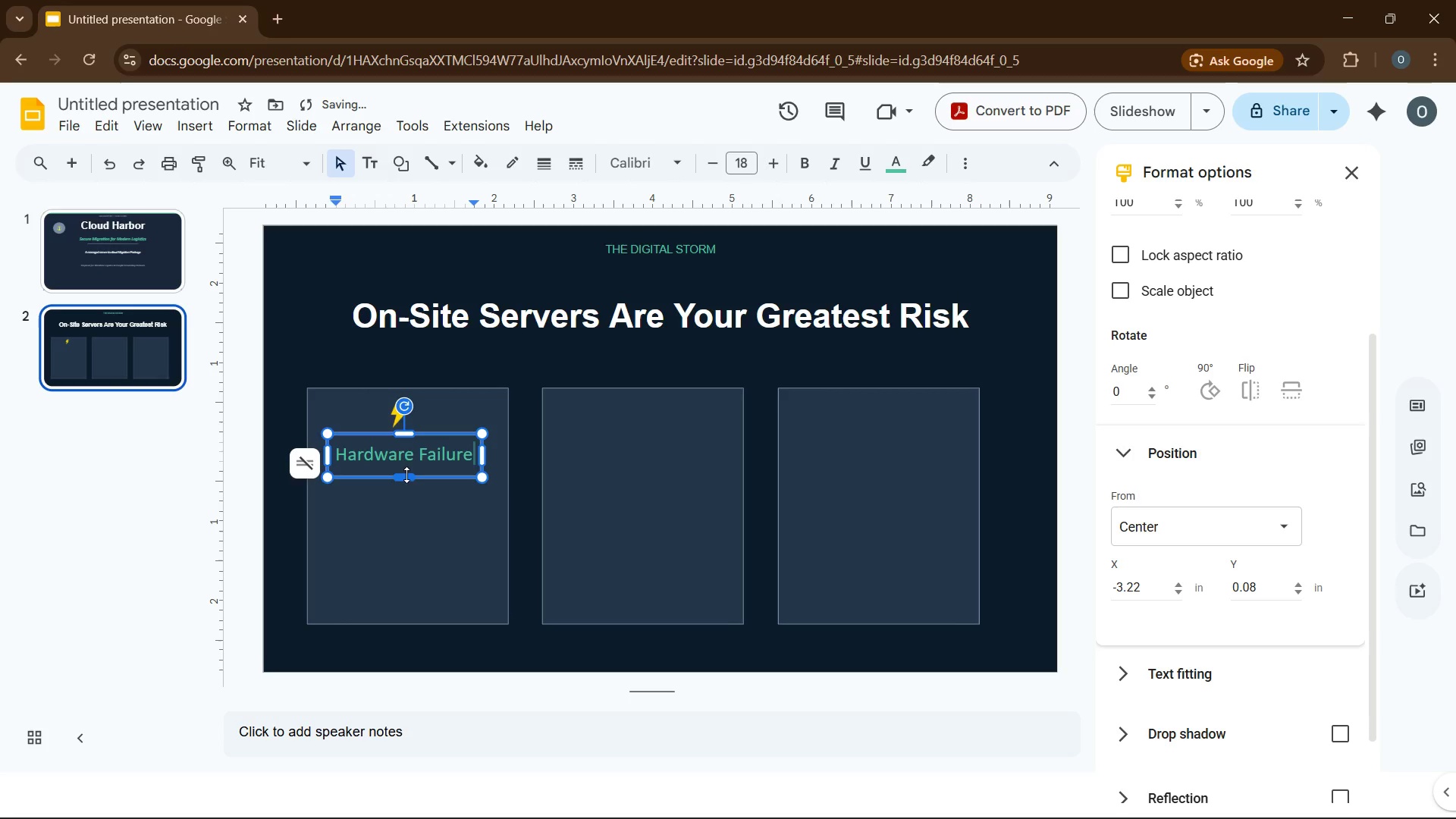 
left_click([405, 460])
 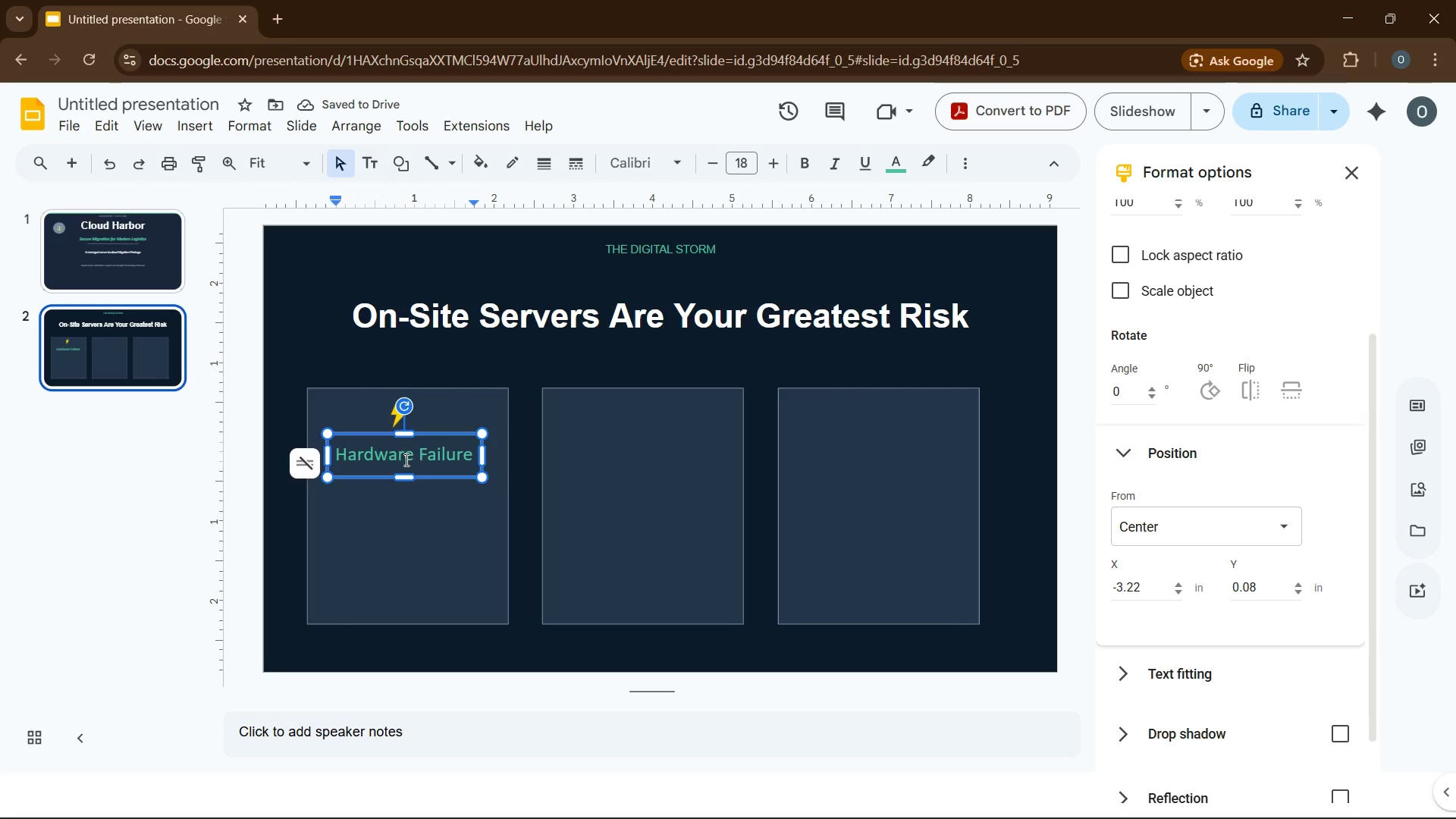 
key(Control+A)
 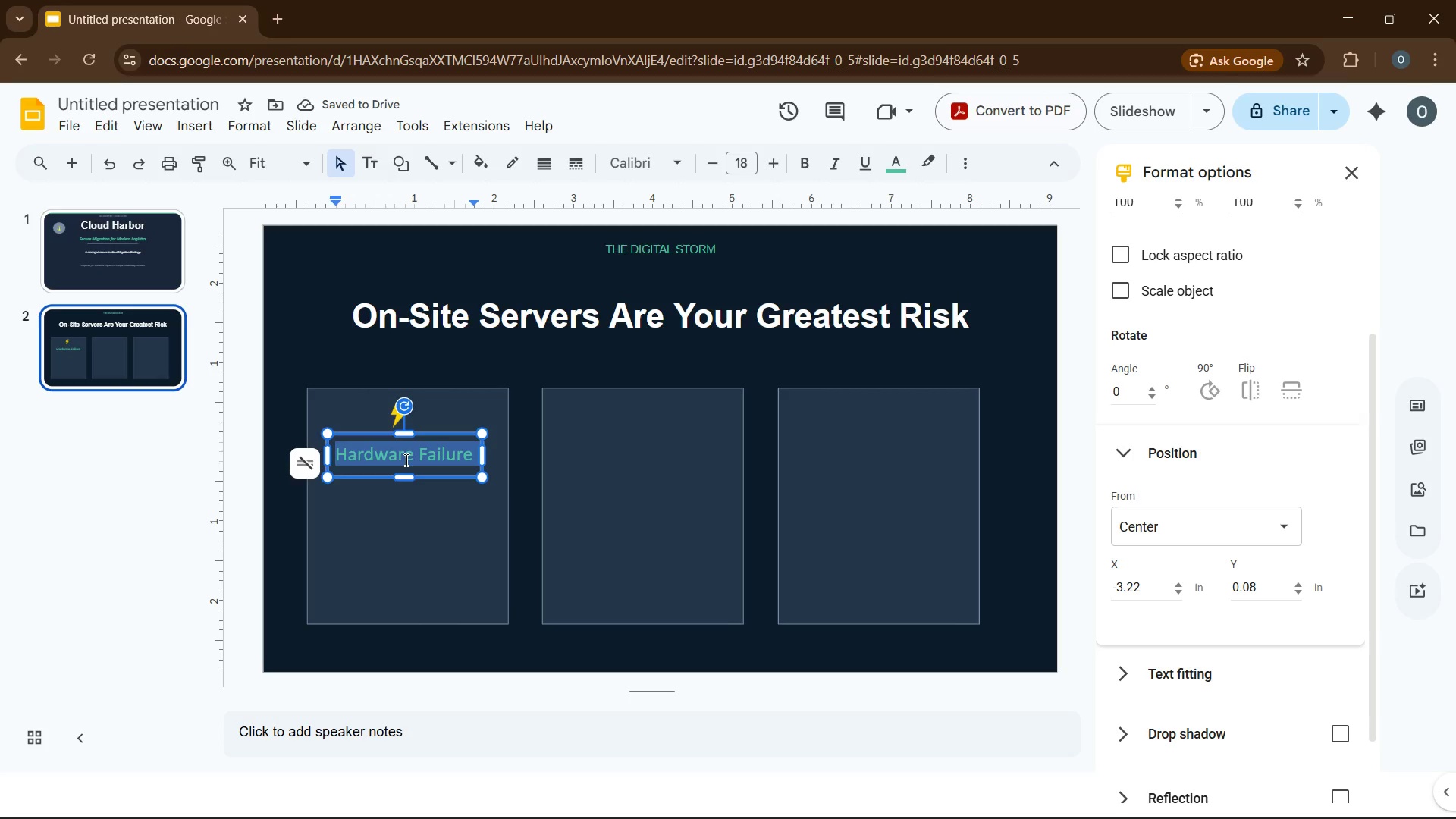 
key(Control+ControlLeft)
 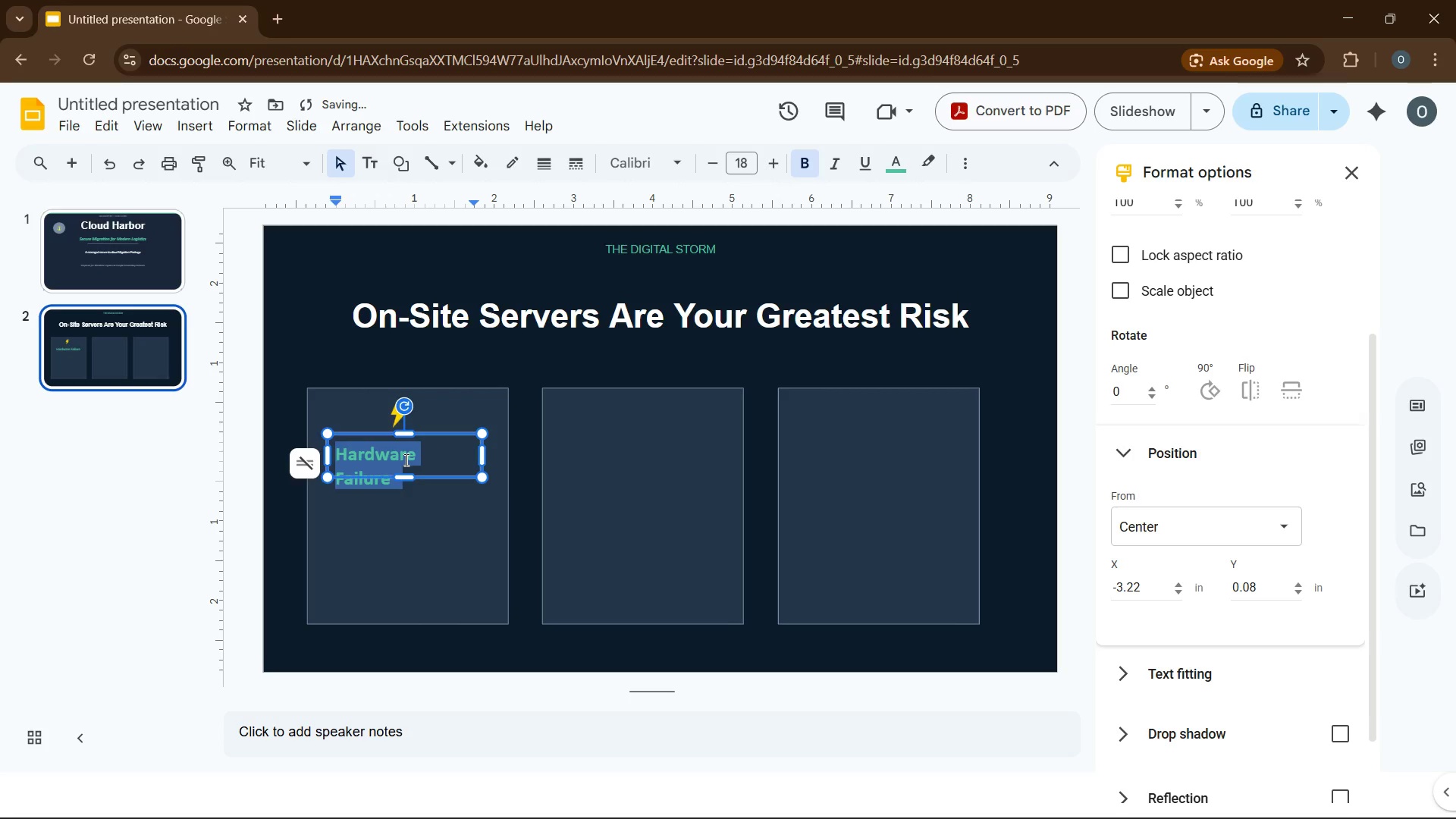 
key(Control+B)
 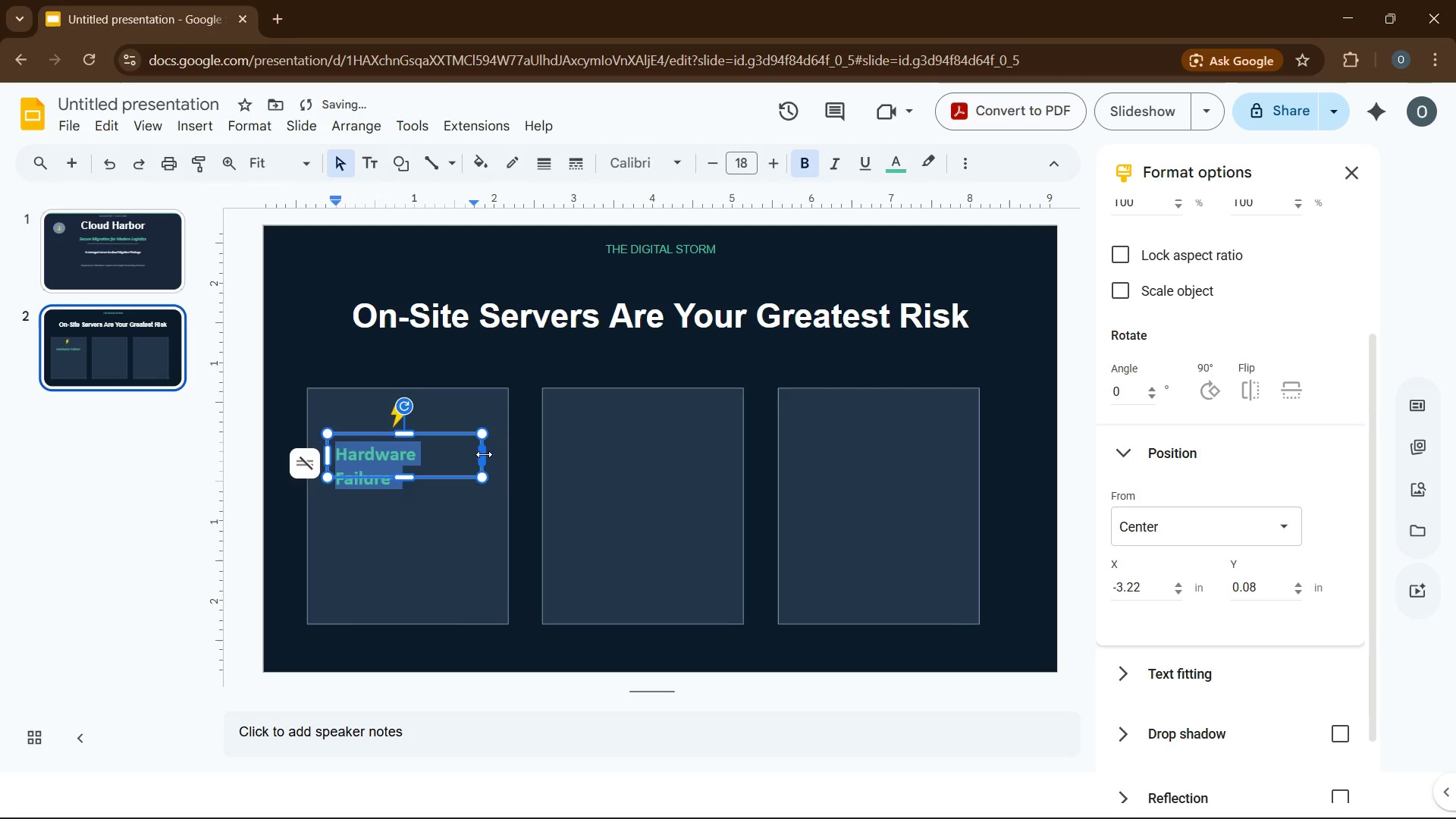 
left_click_drag(start_coordinate=[482, 456], to_coordinate=[500, 453])
 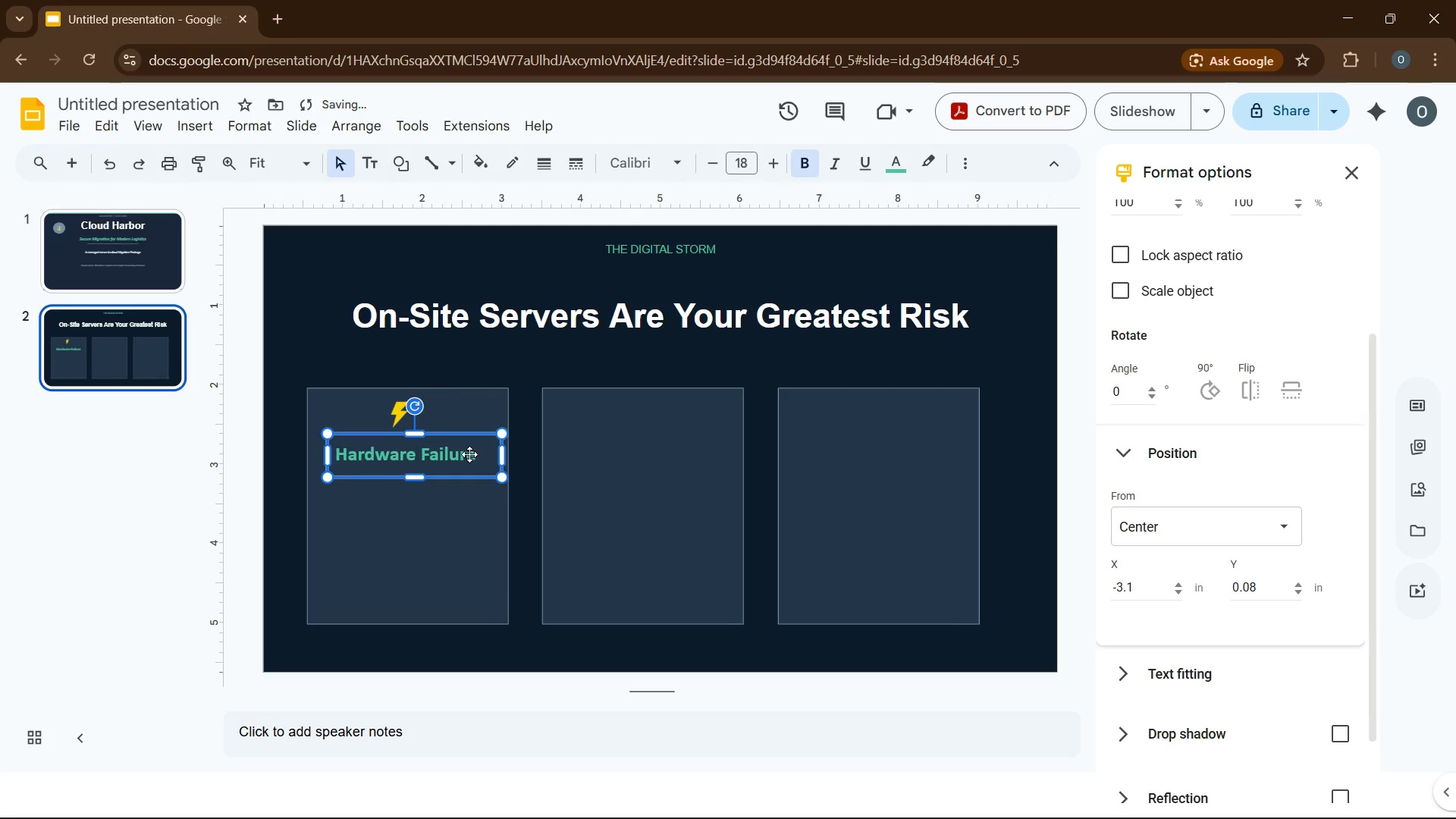 
left_click([469, 454])
 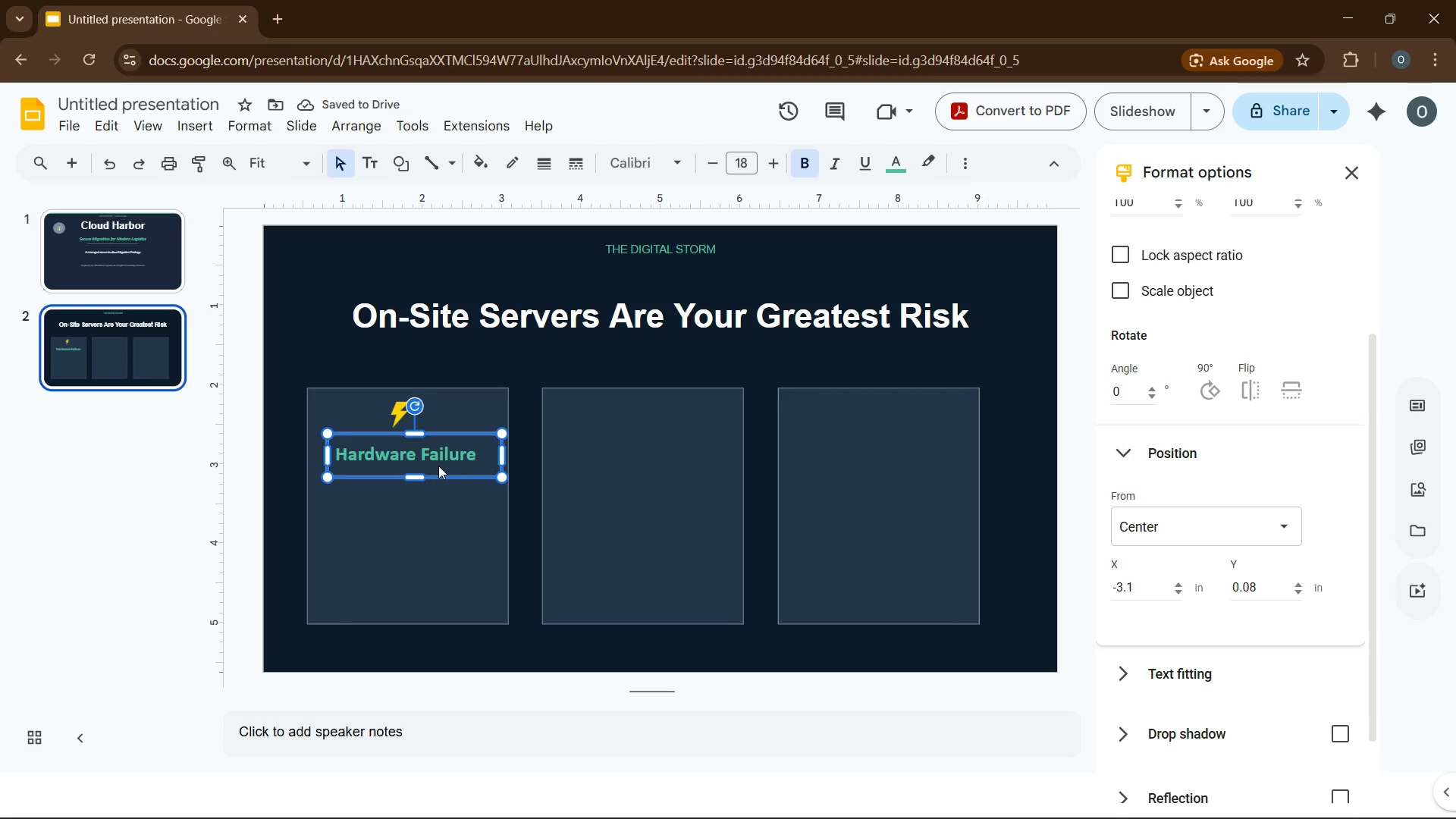 
left_click([425, 455])
 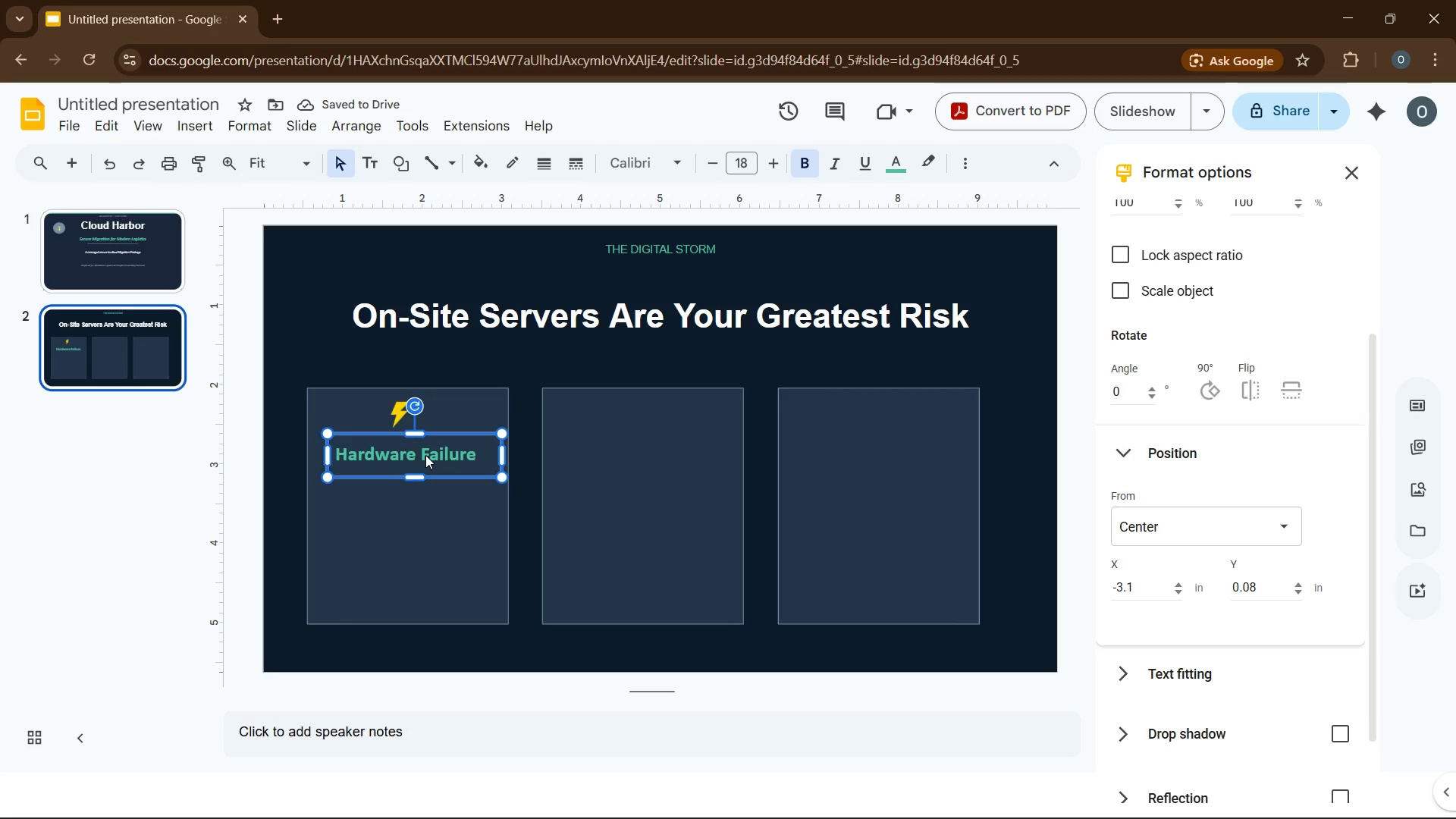 
key(Control+ControlLeft)
 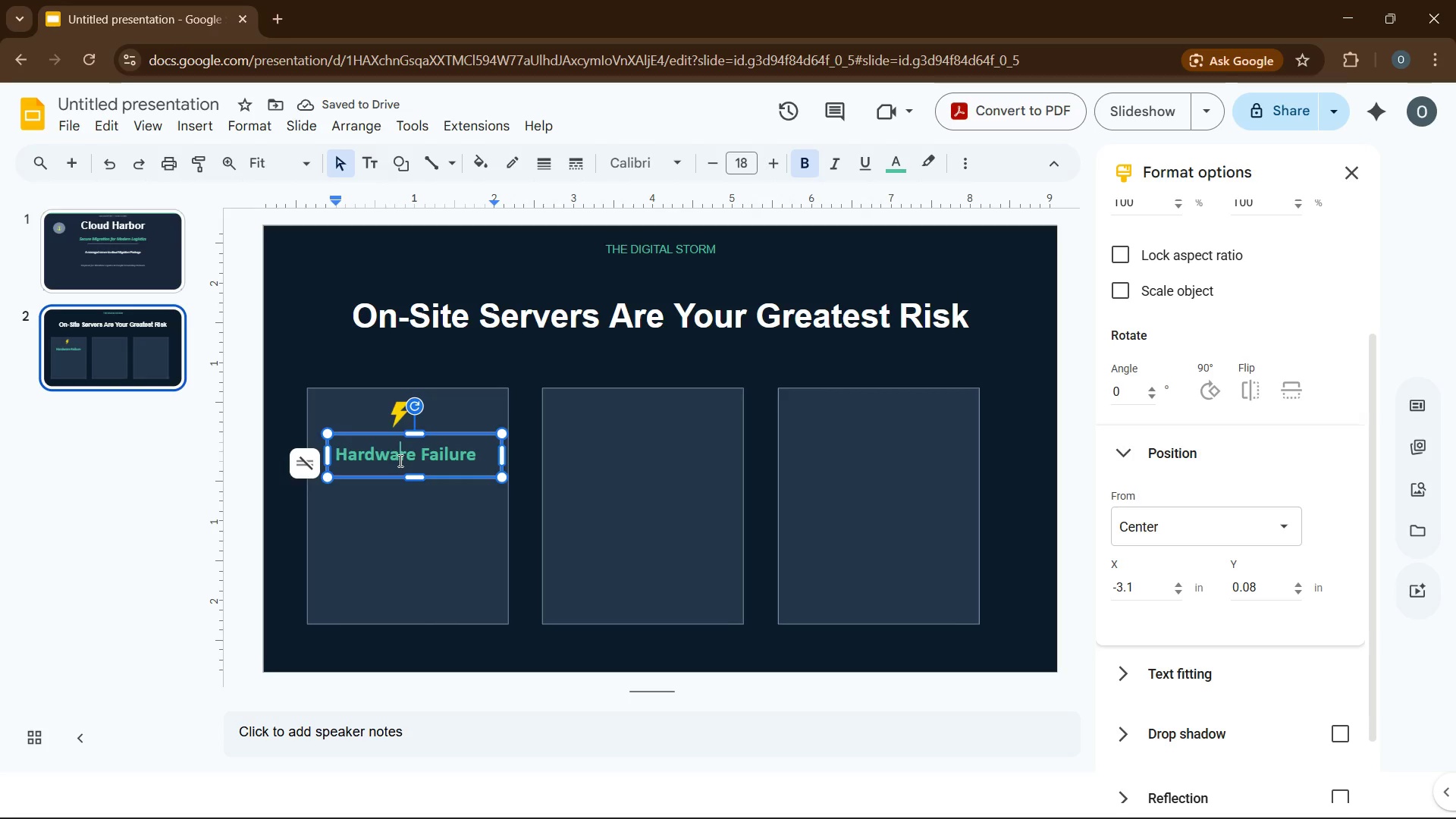 
double_click([399, 460])
 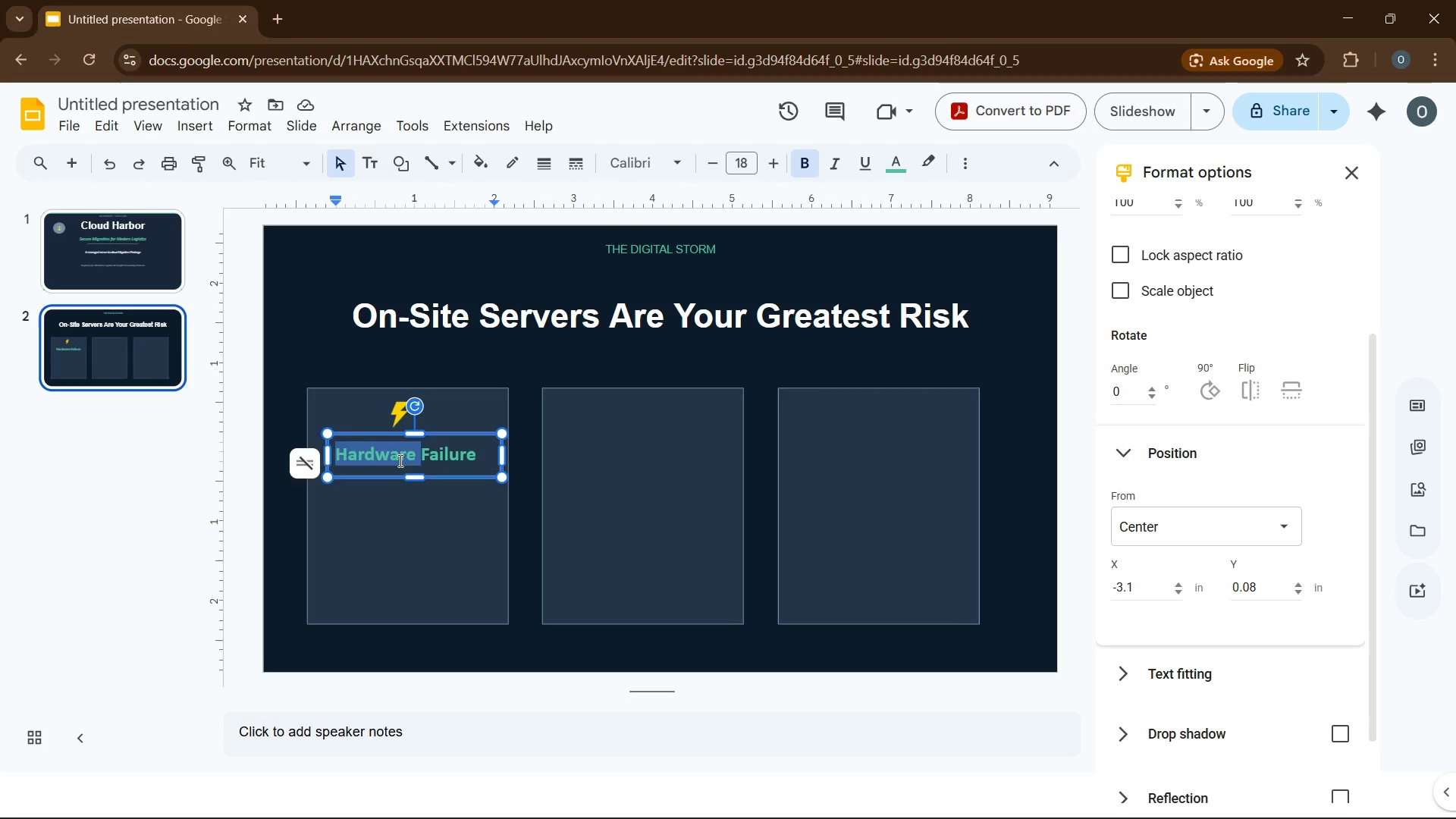 
key(Control+A)
 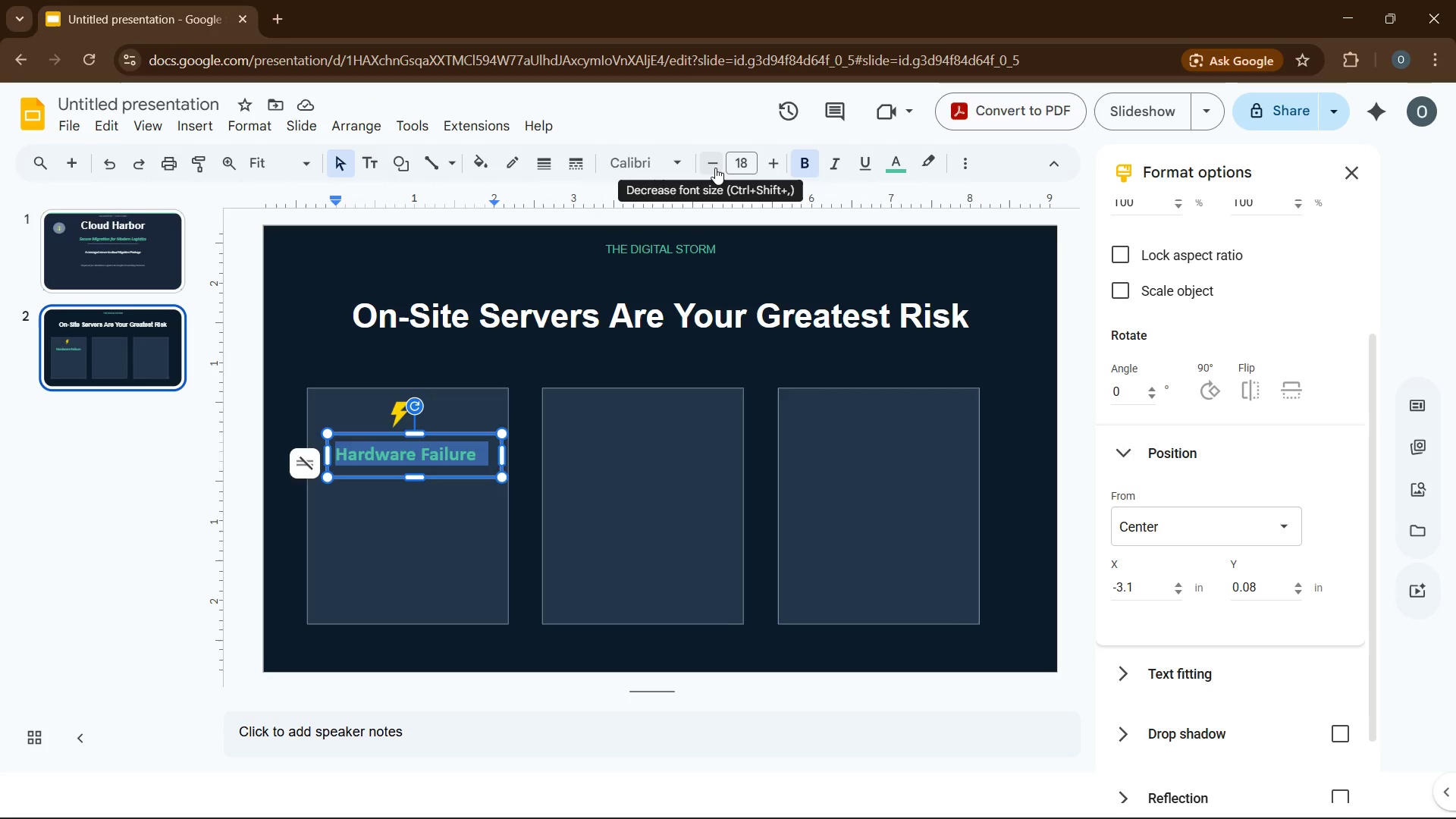 
left_click([715, 168])
 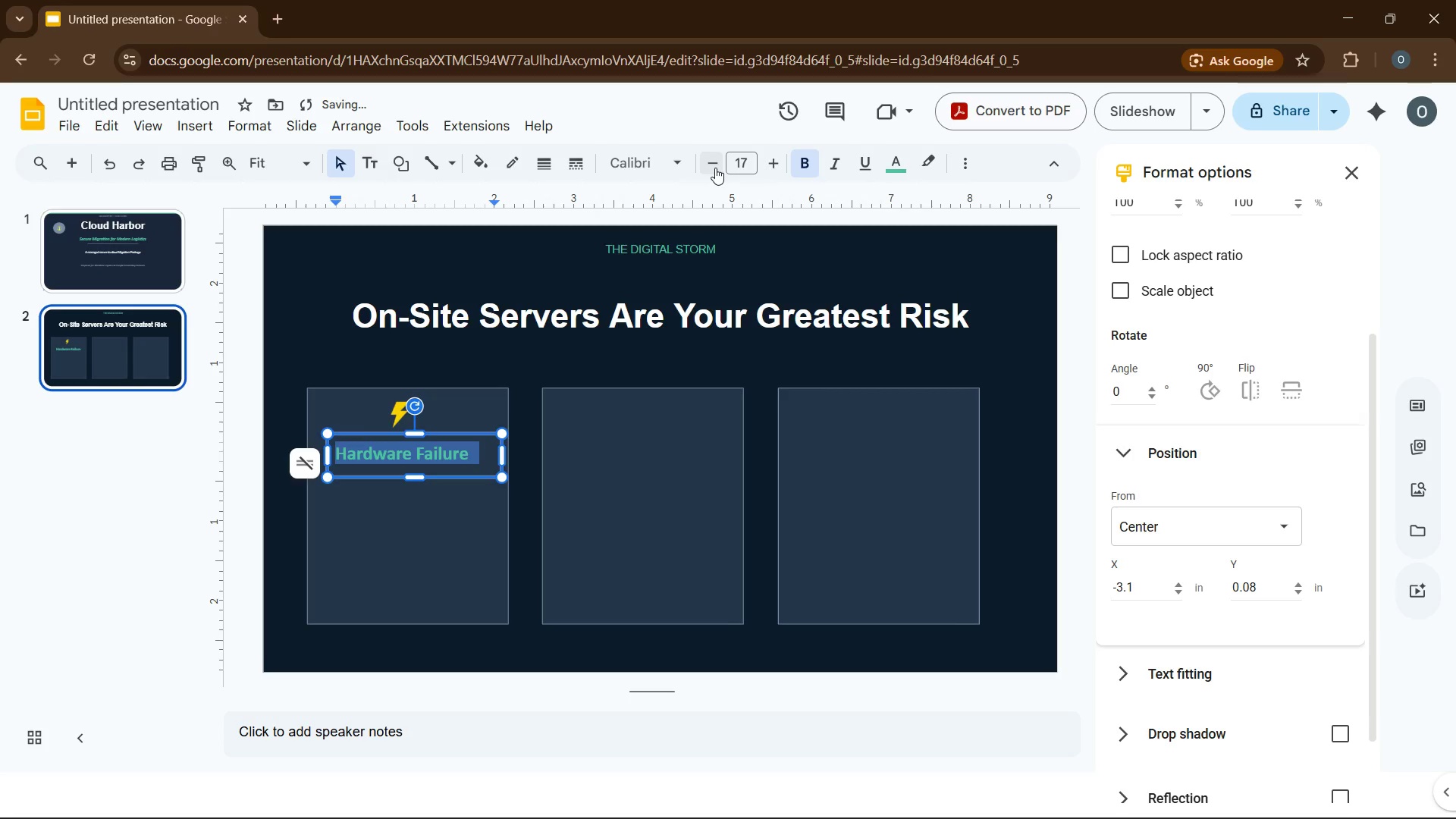 
left_click([715, 168])
 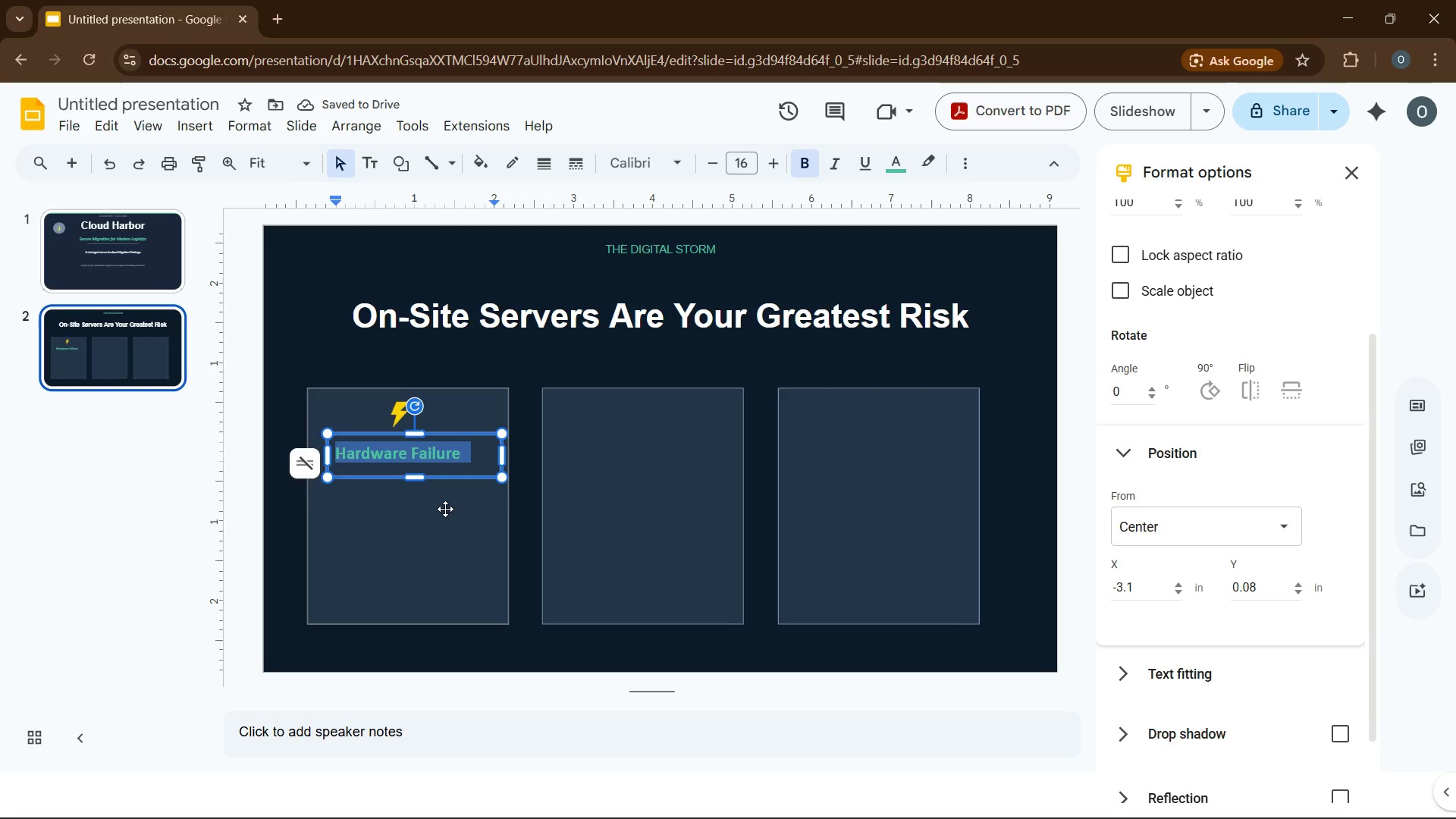 
left_click([431, 487])
 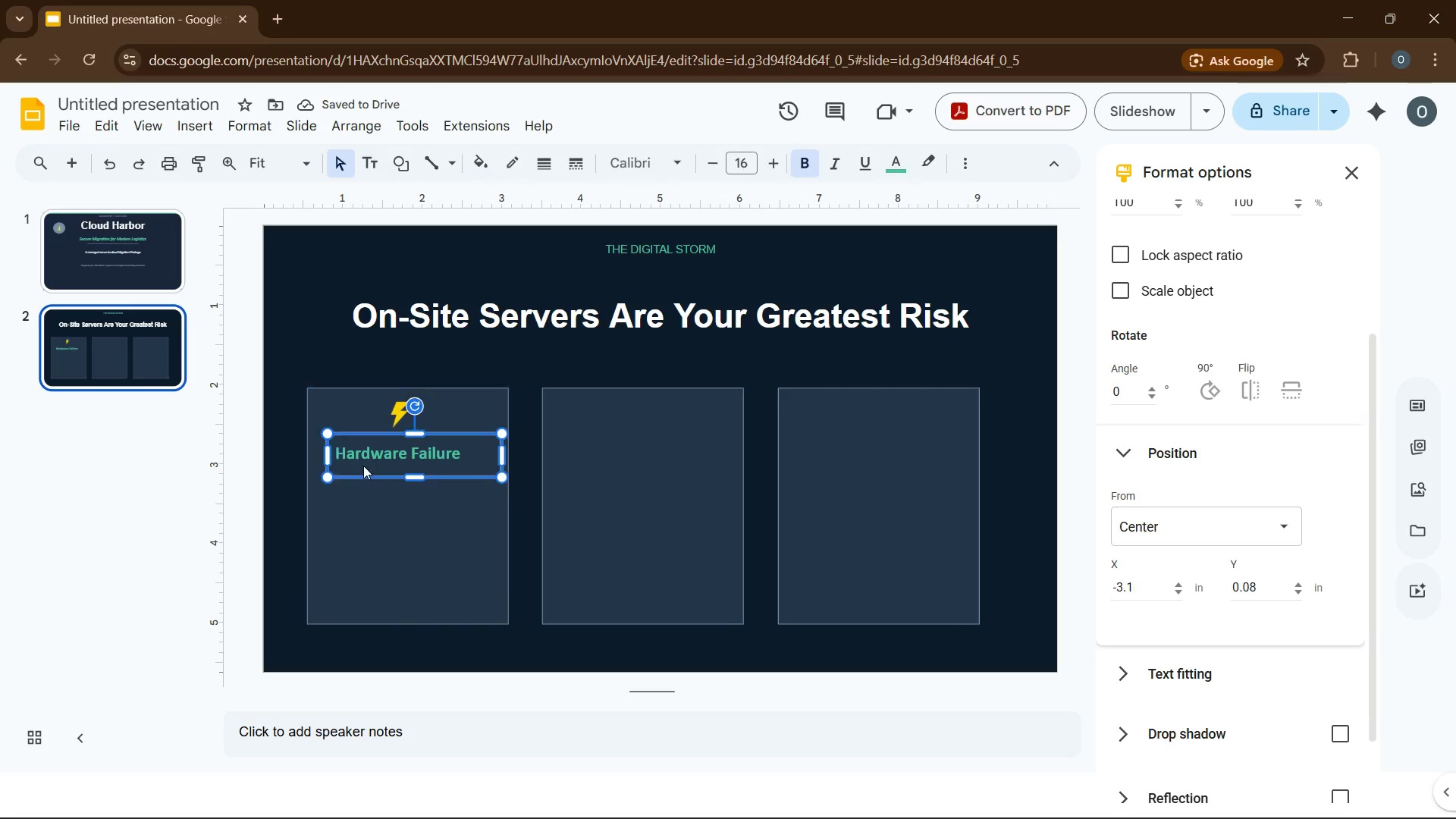 
left_click([363, 466])
 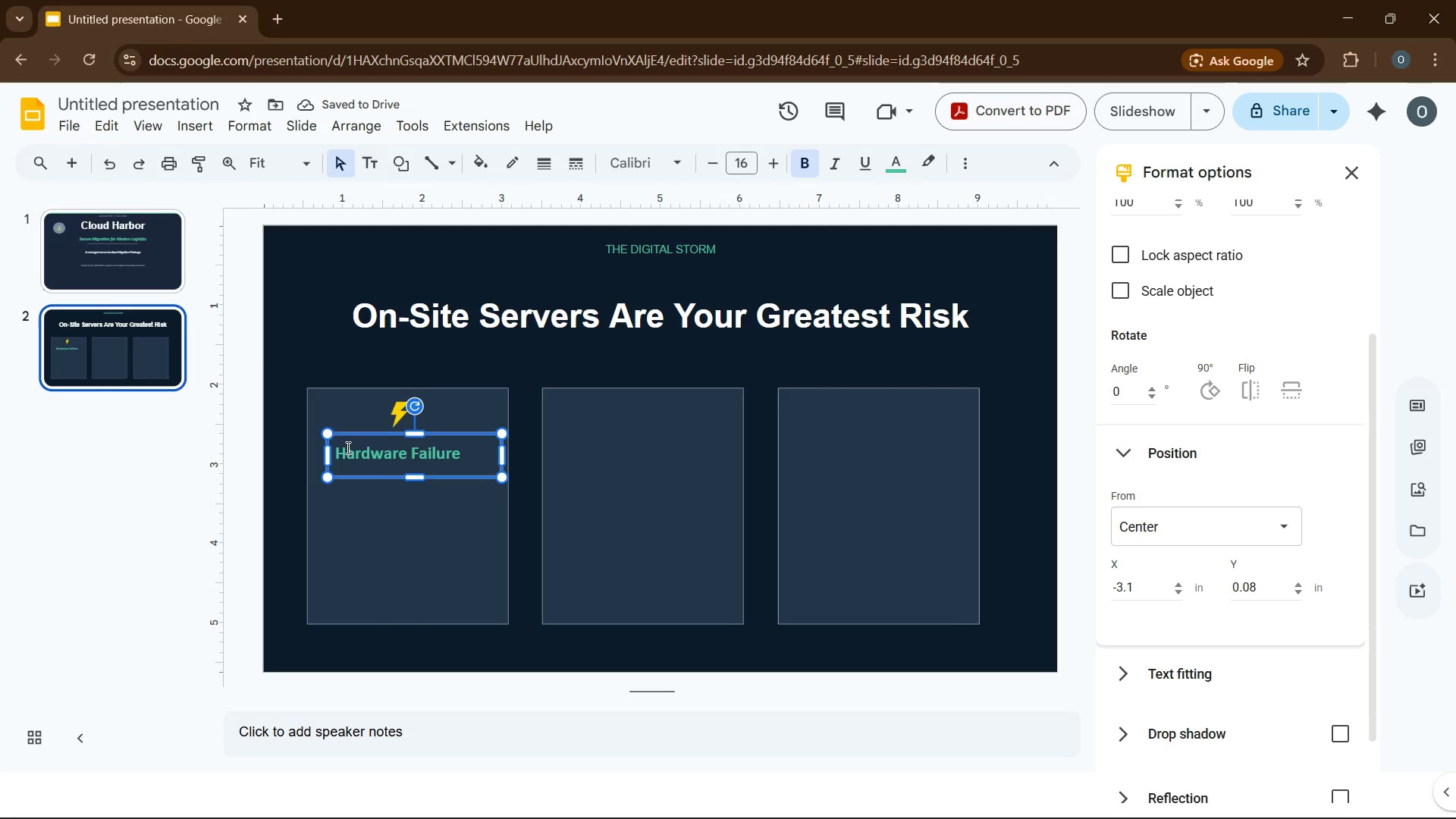 
left_click([347, 447])
 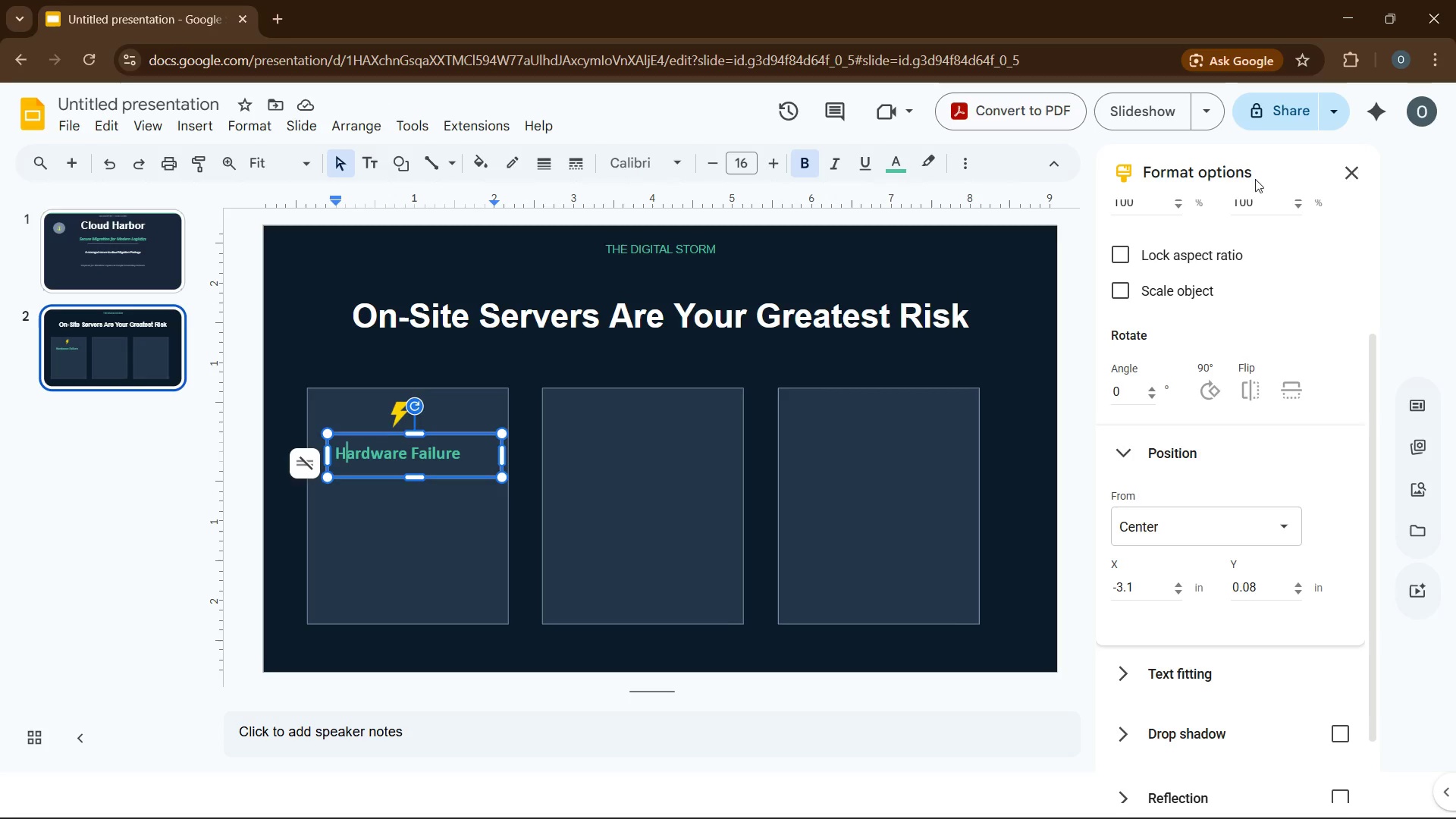 
left_click([1344, 168])
 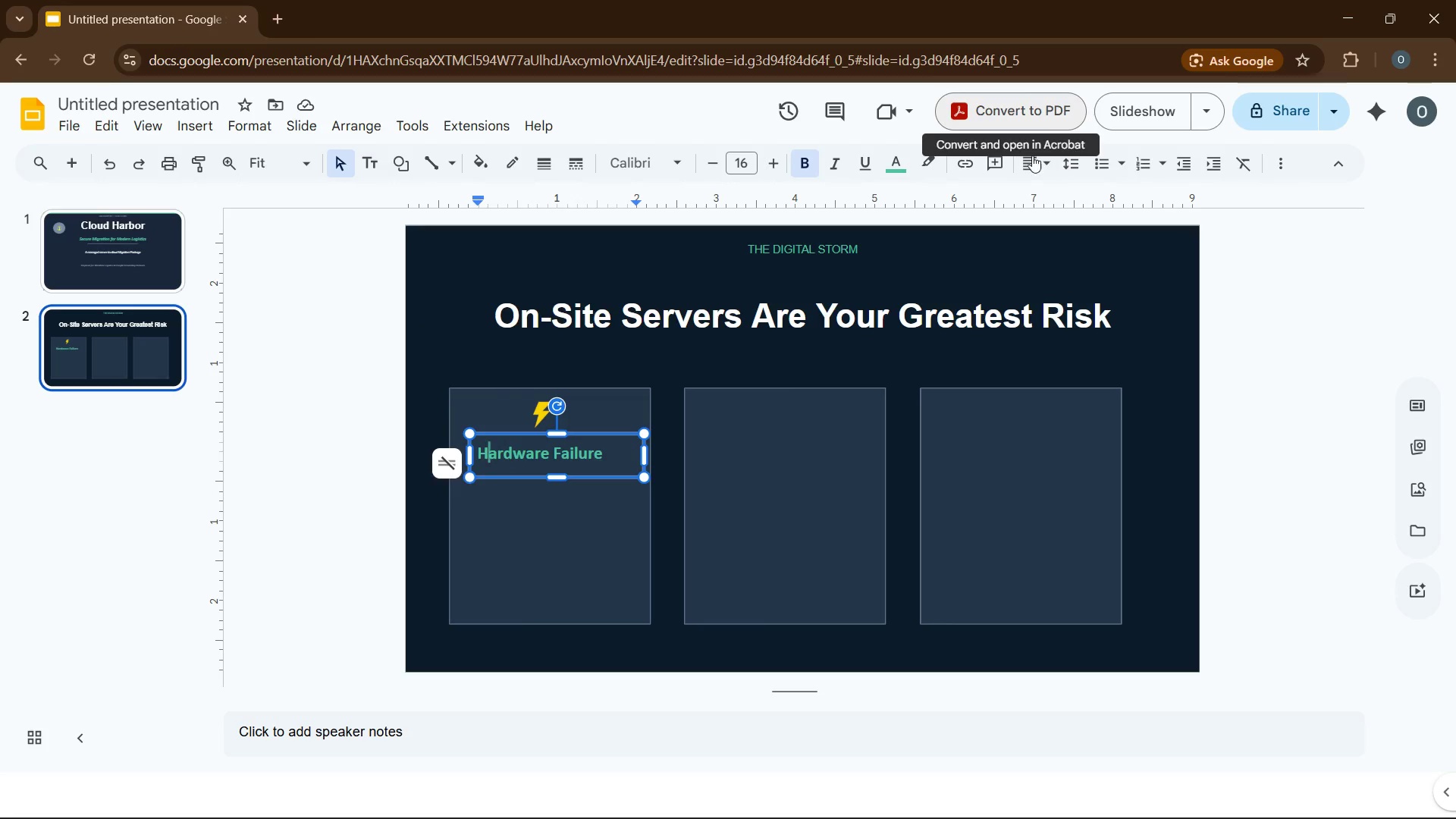 
left_click([1031, 155])
 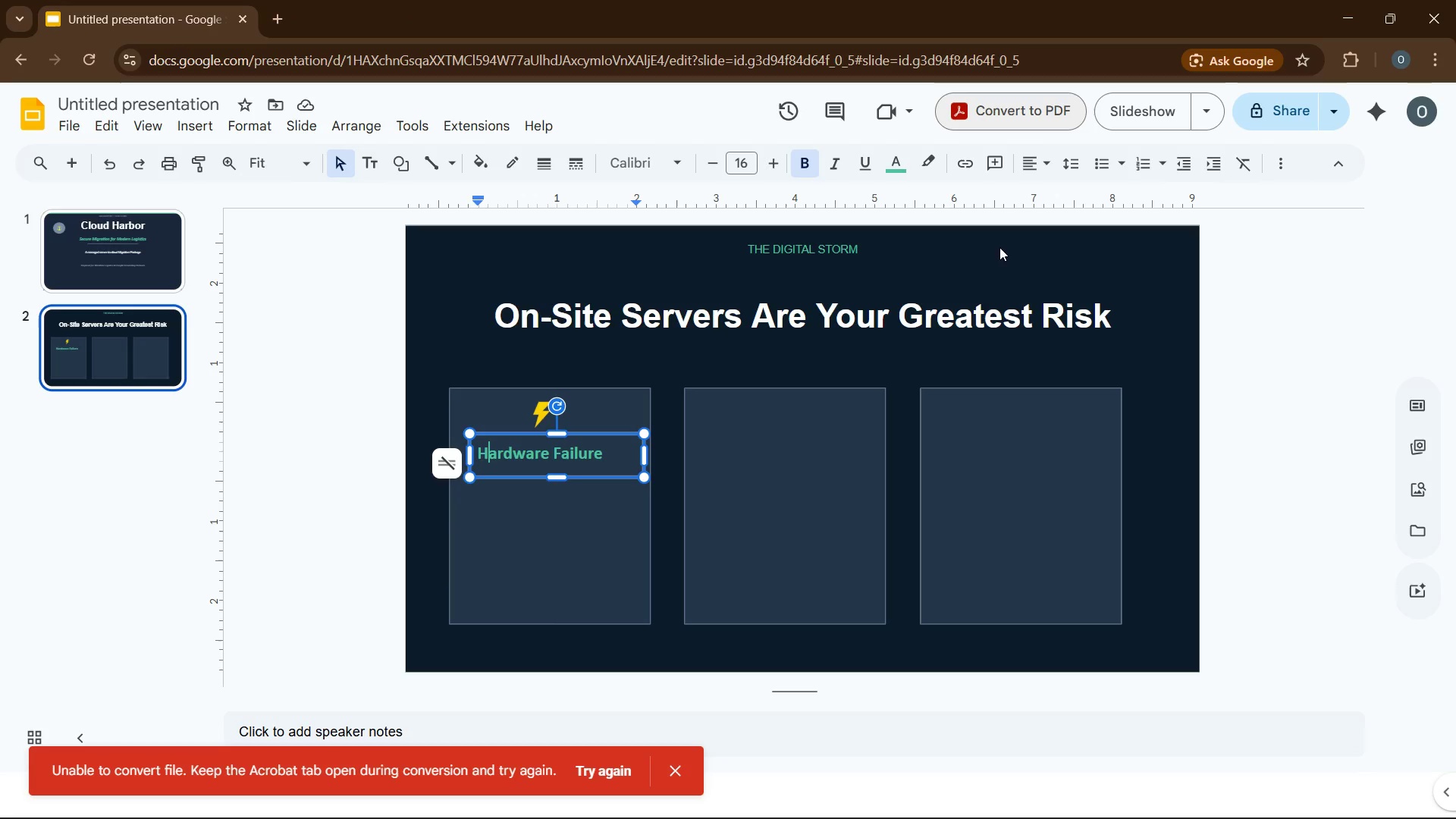 
left_click([1034, 170])
 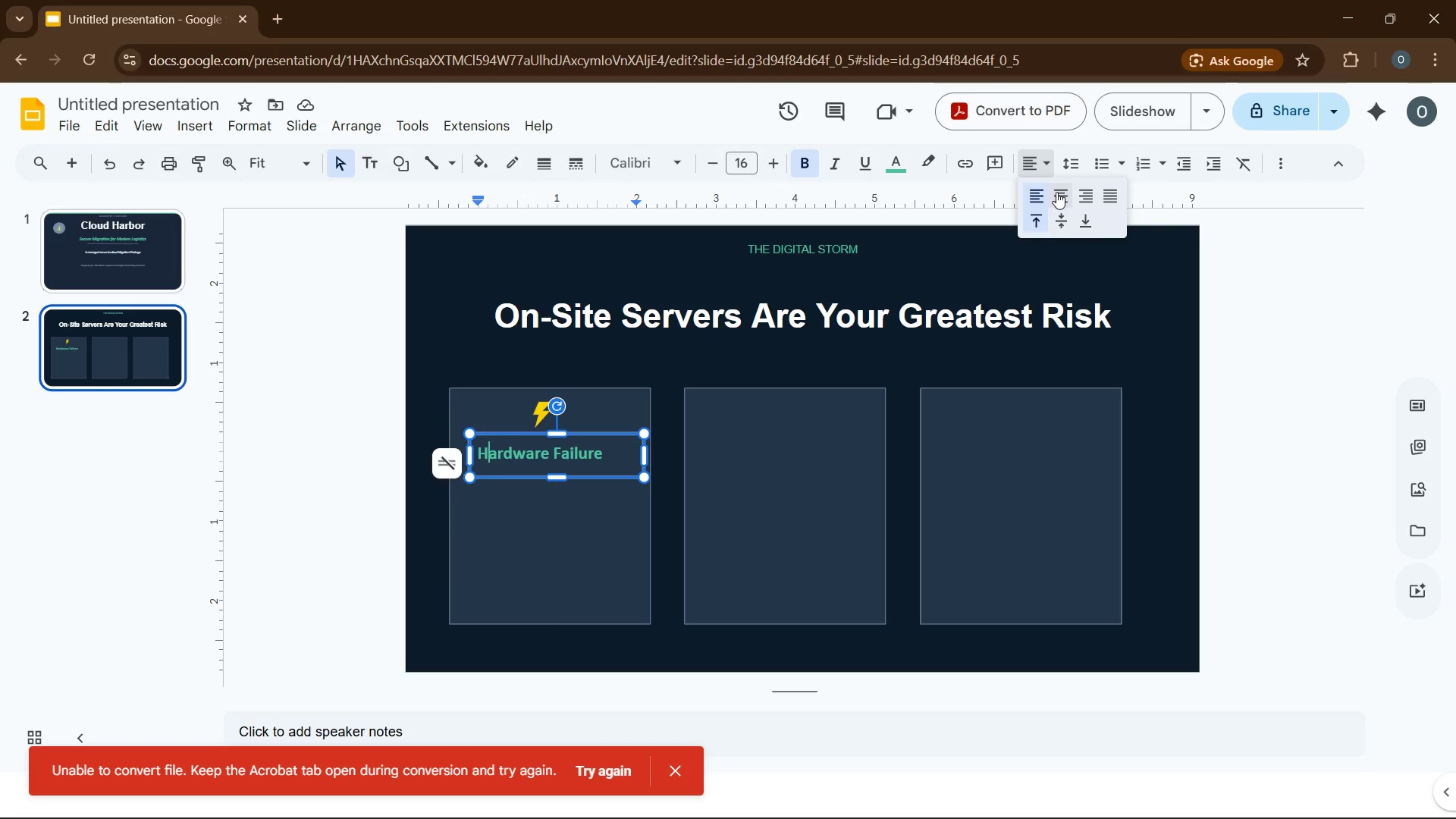 
left_click([1056, 192])
 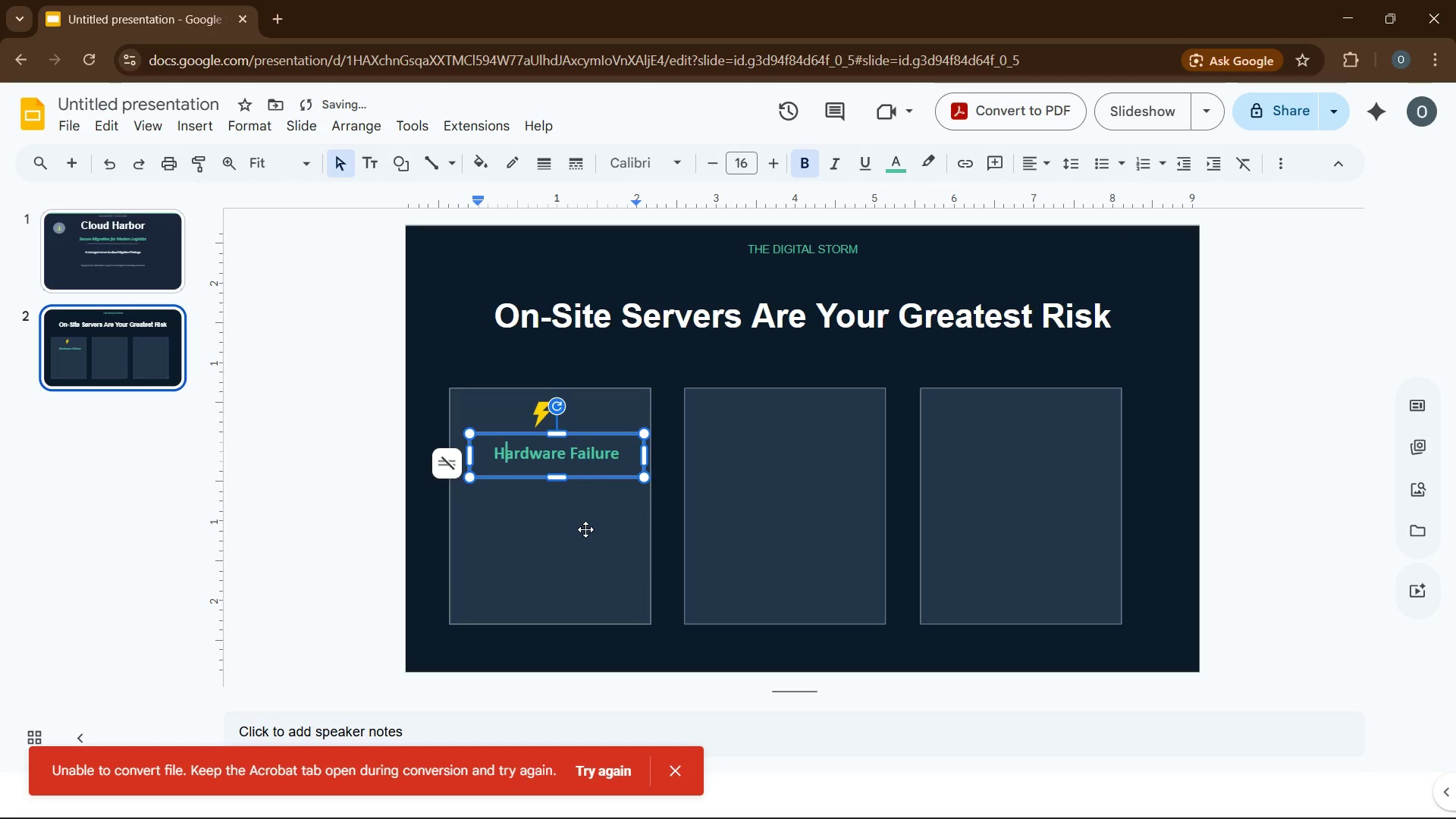 
left_click([585, 530])
 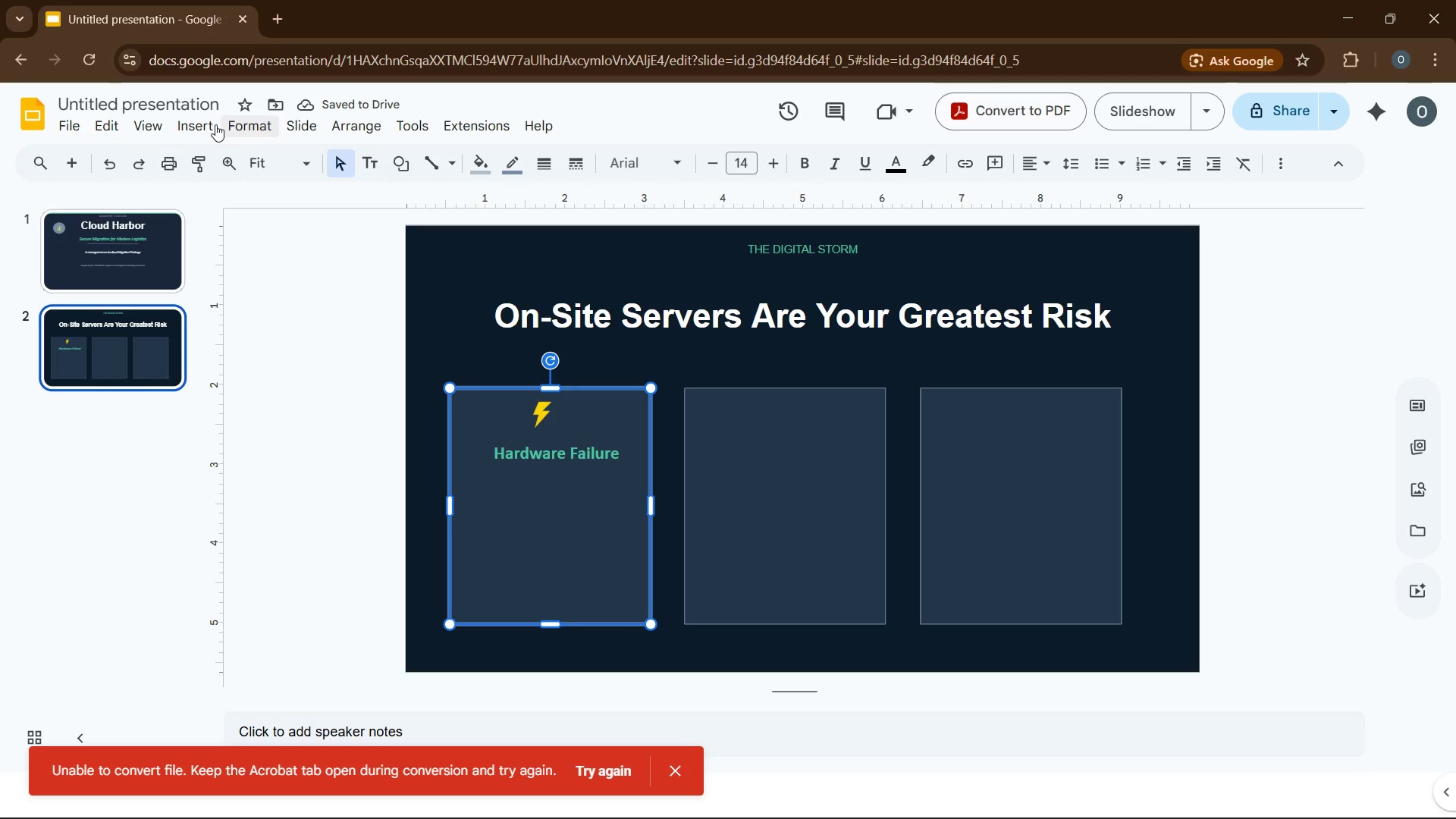 
left_click([214, 124])
 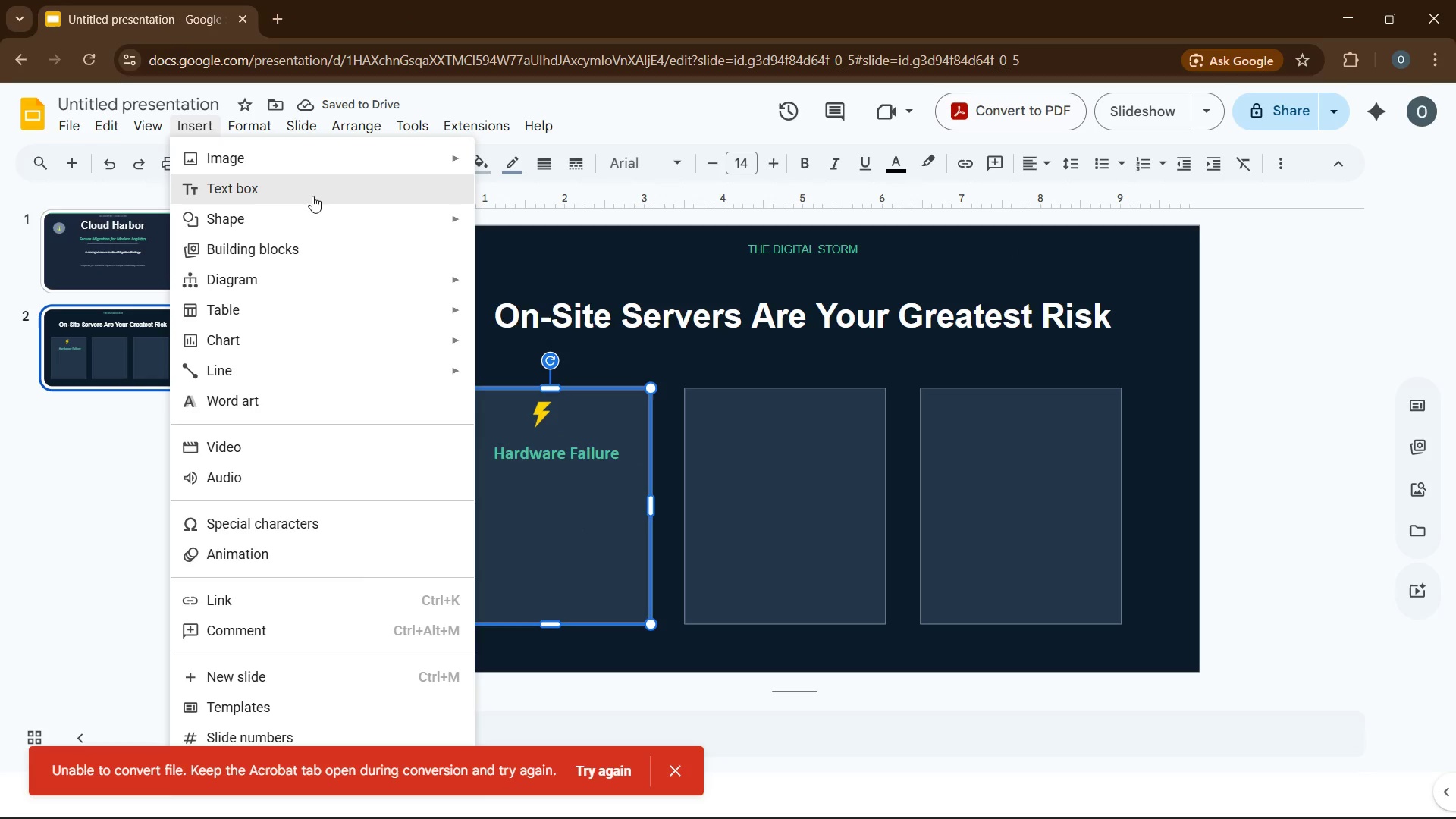 
left_click([312, 196])
 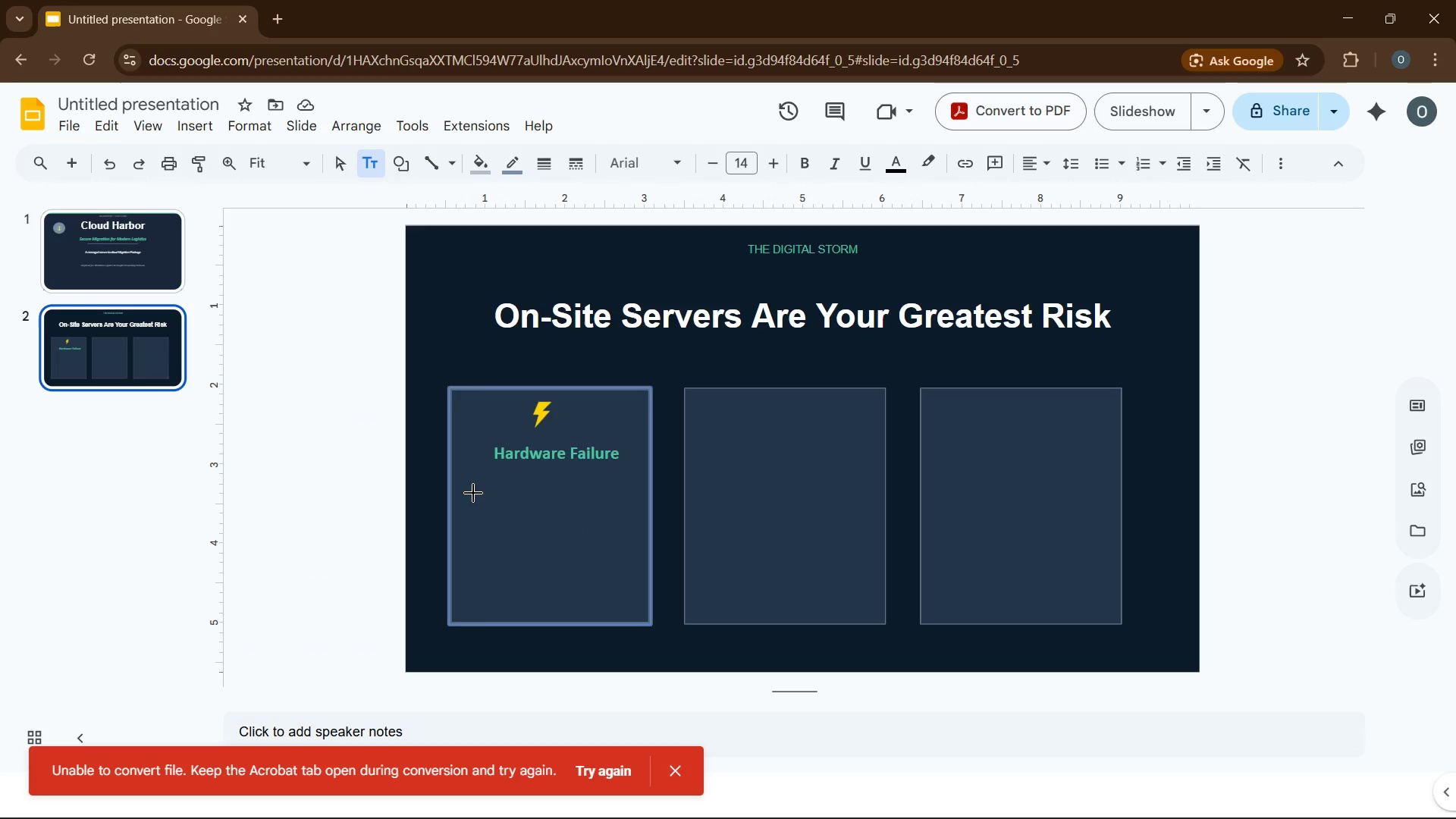 
left_click_drag(start_coordinate=[472, 493], to_coordinate=[626, 602])
 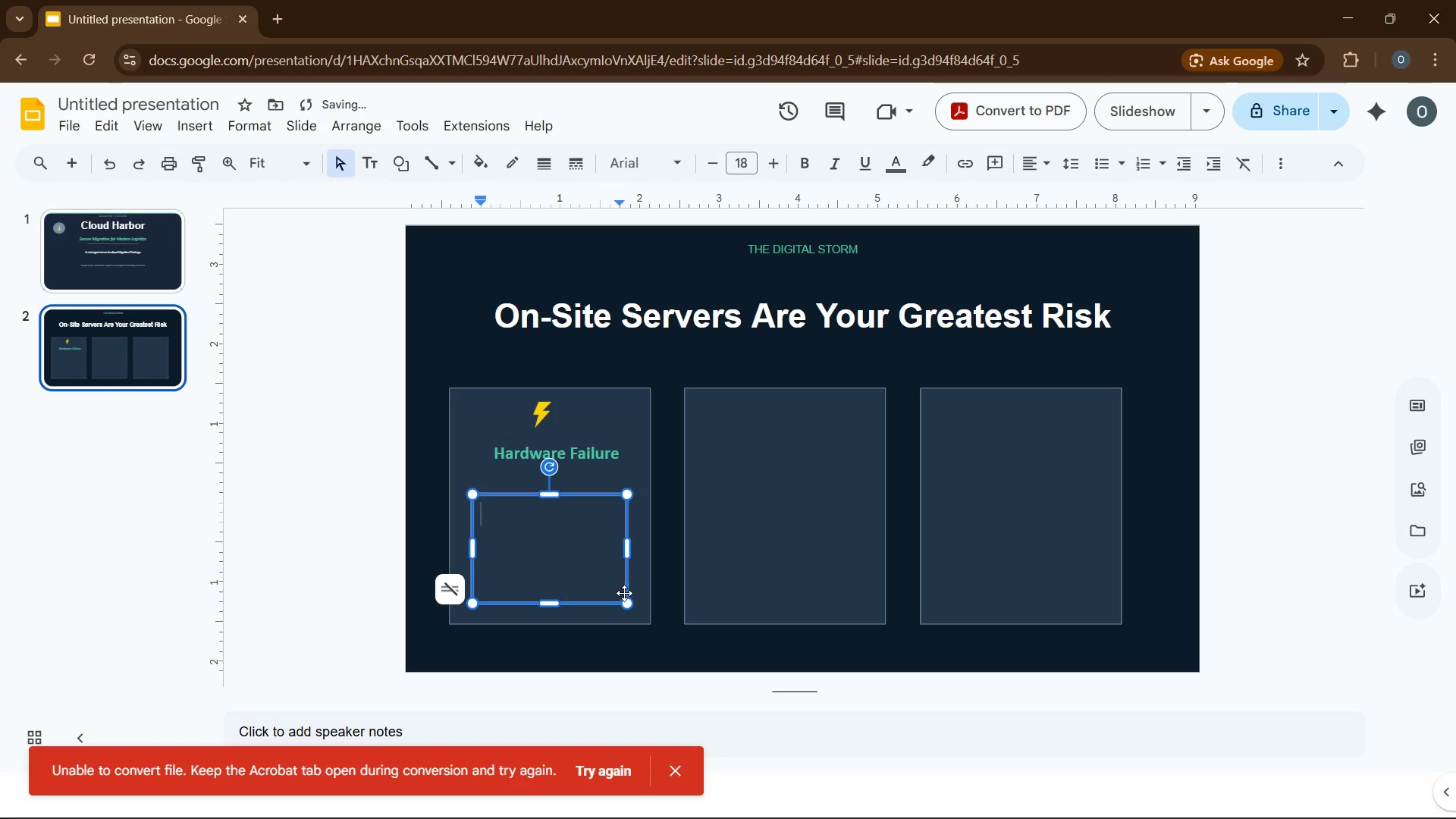 
key(Backspace)
 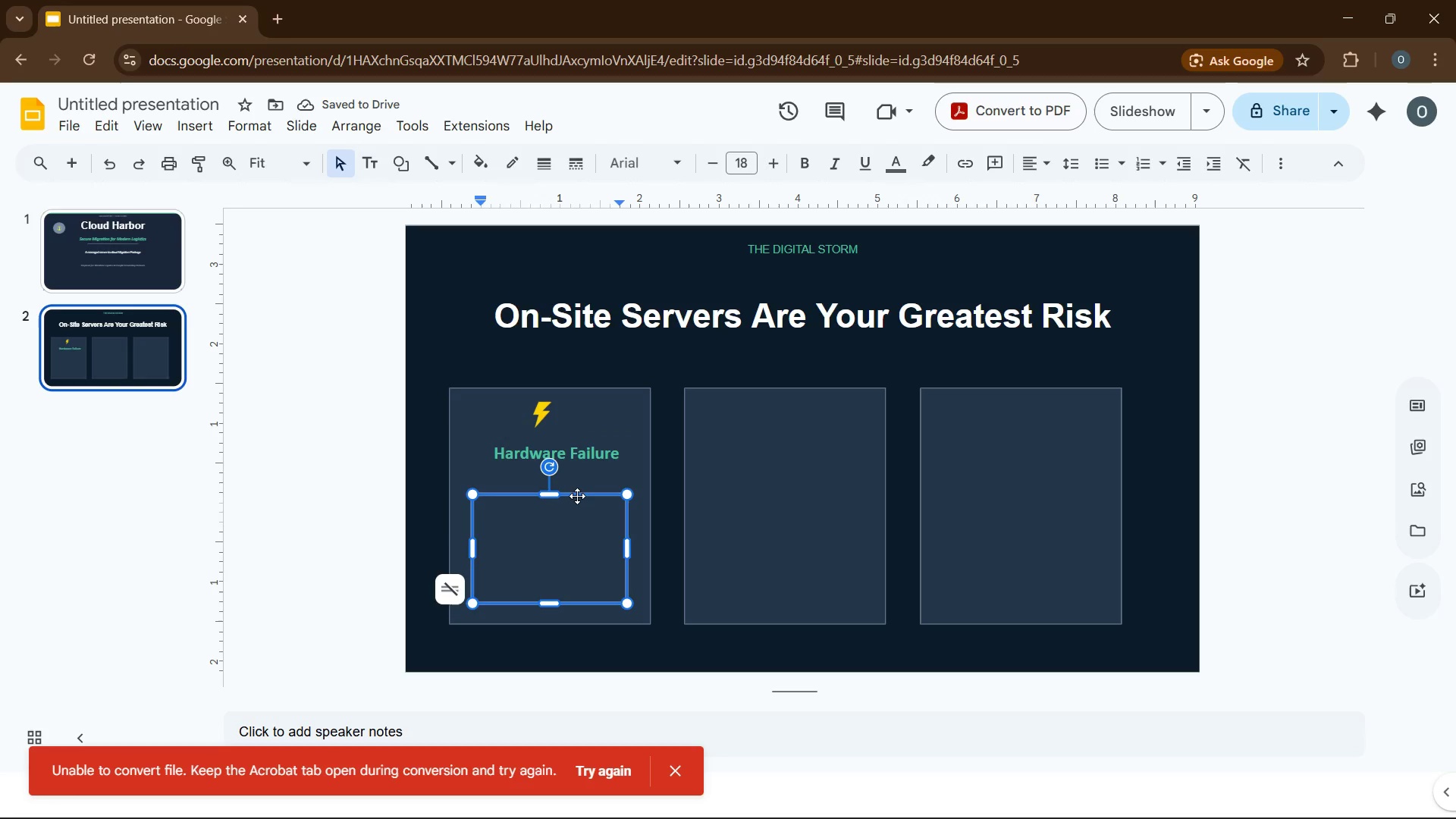 
key(Delete)
 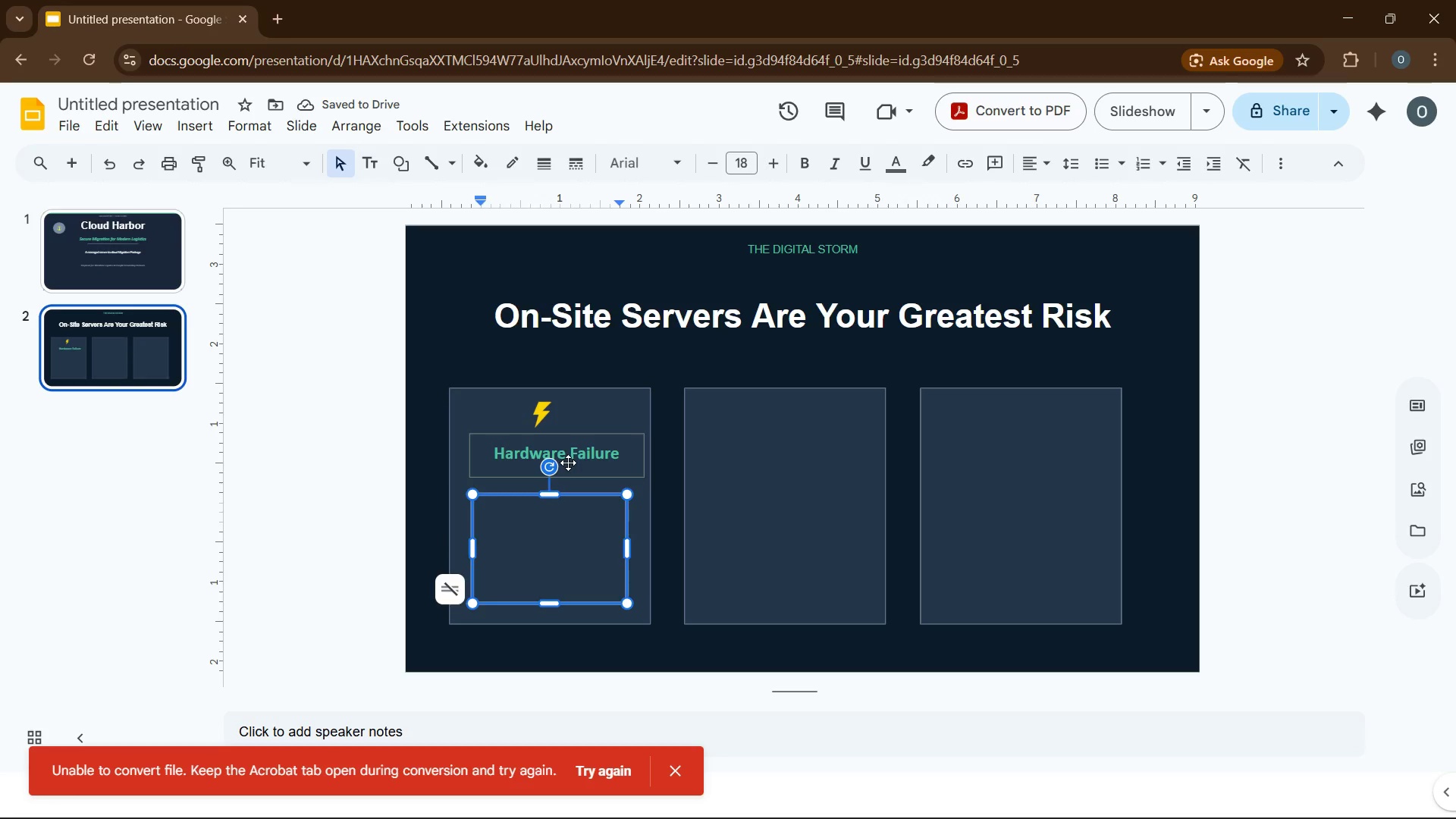 
left_click([568, 463])
 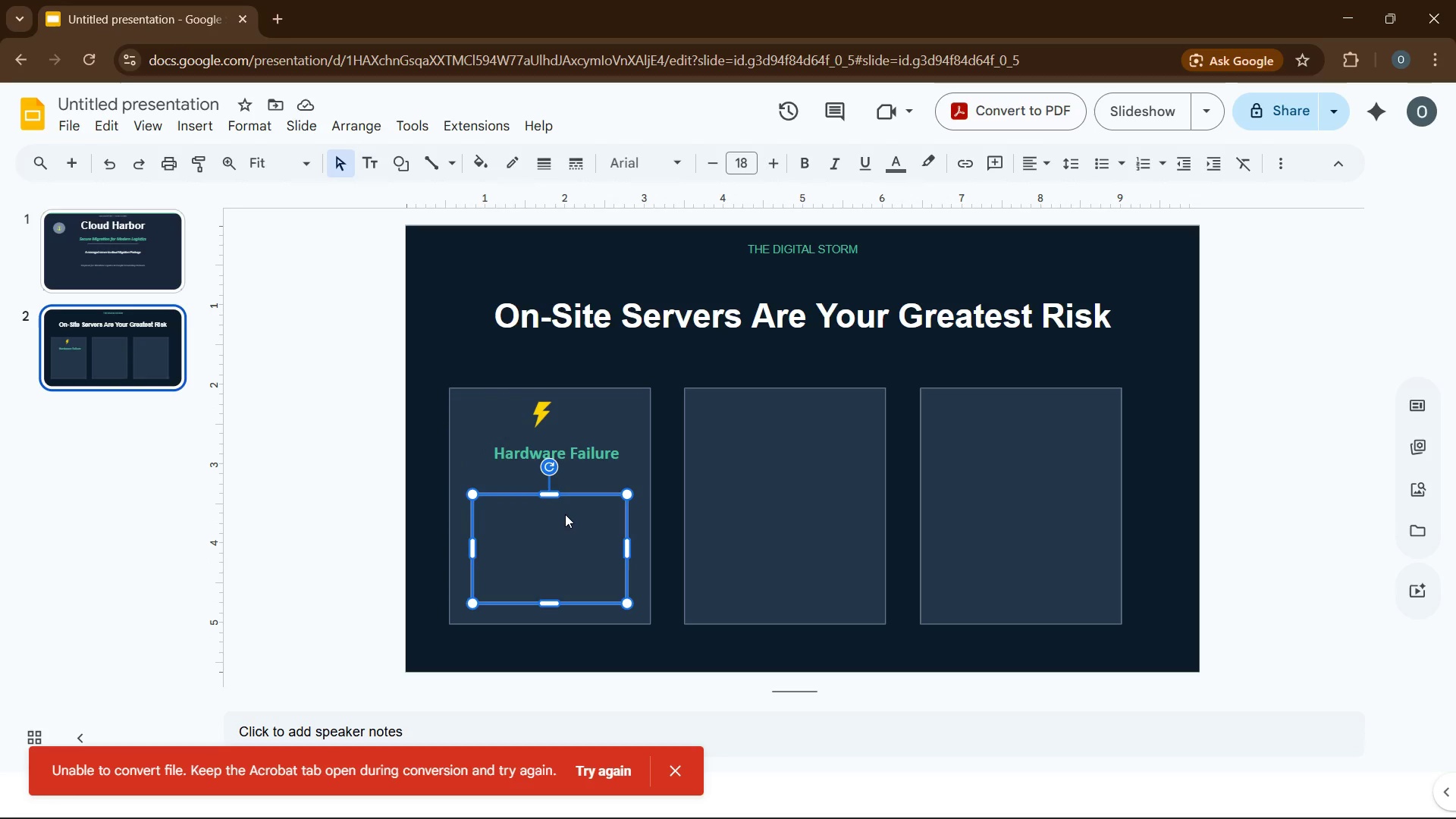 
left_click([565, 514])
 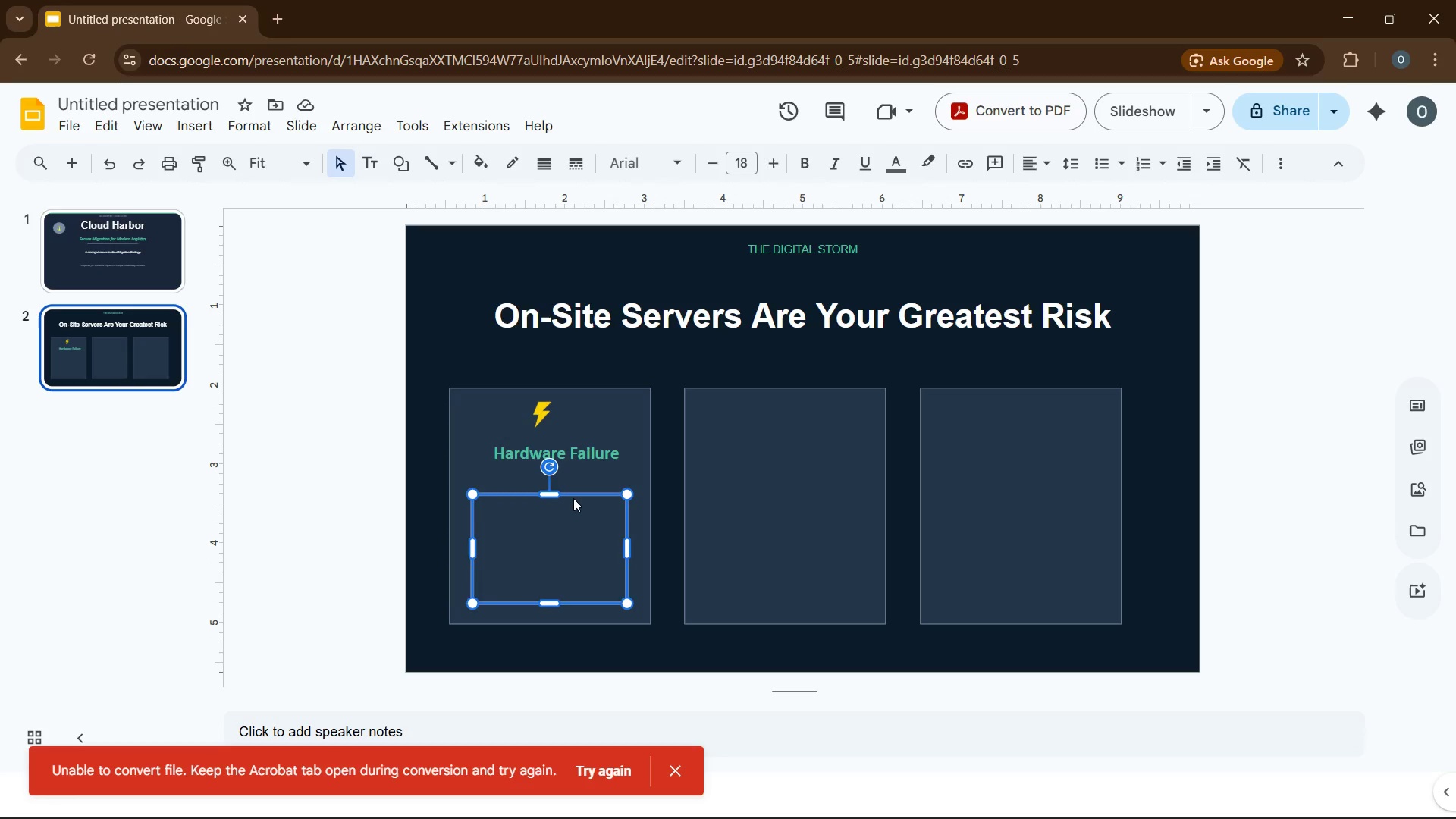 
key(Delete)
 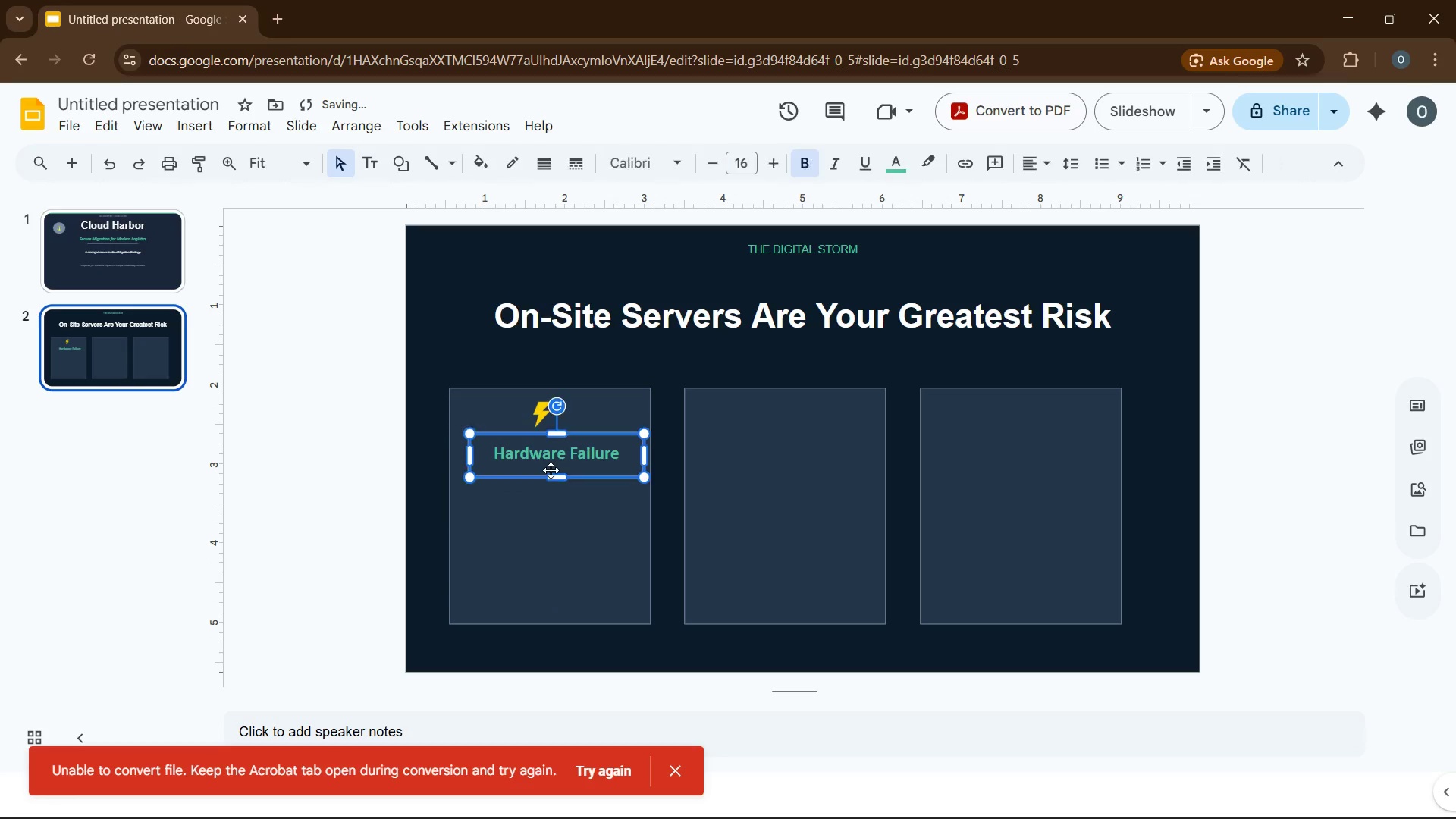 
left_click([551, 470])
 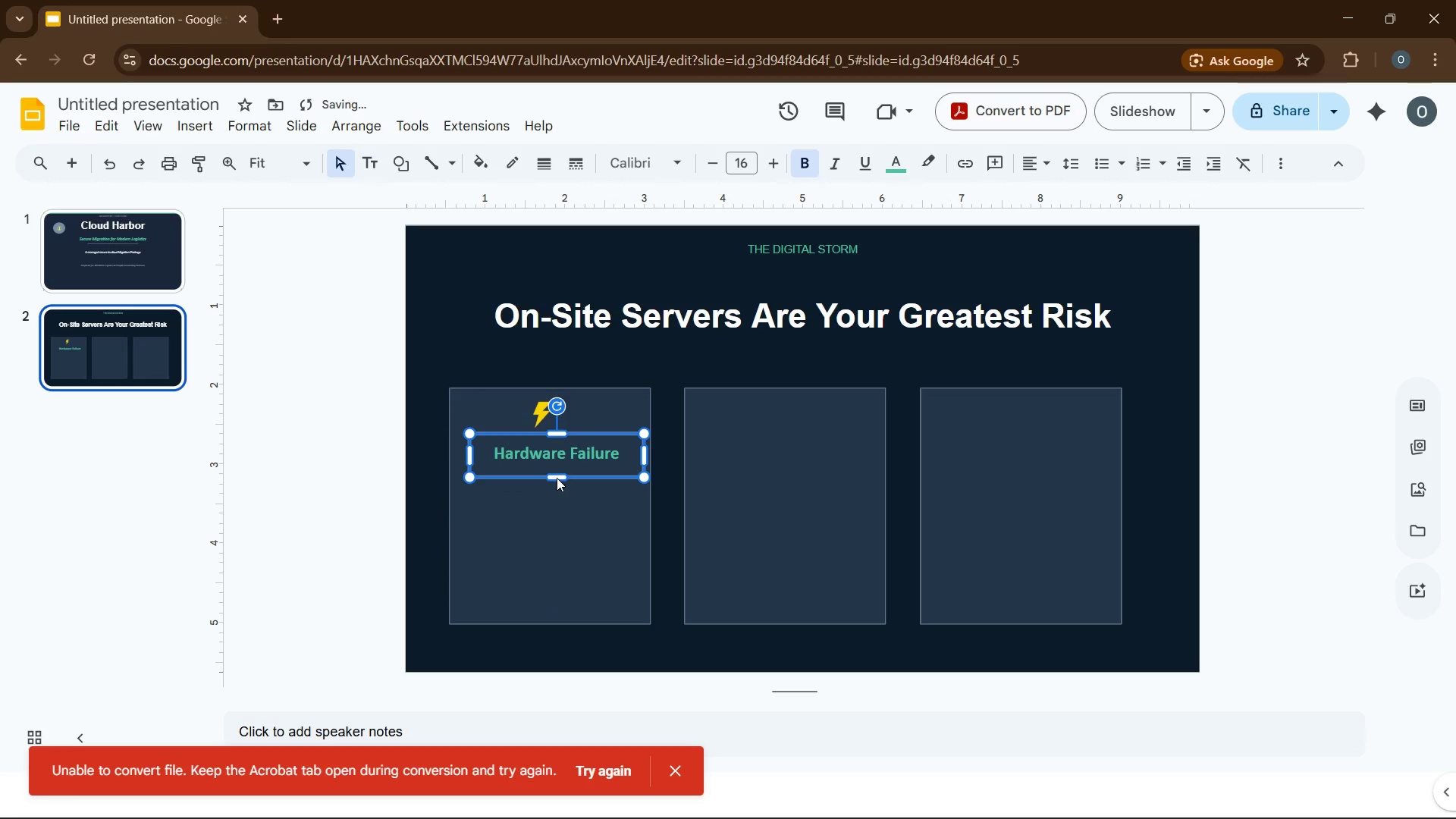 
left_click([557, 478])
 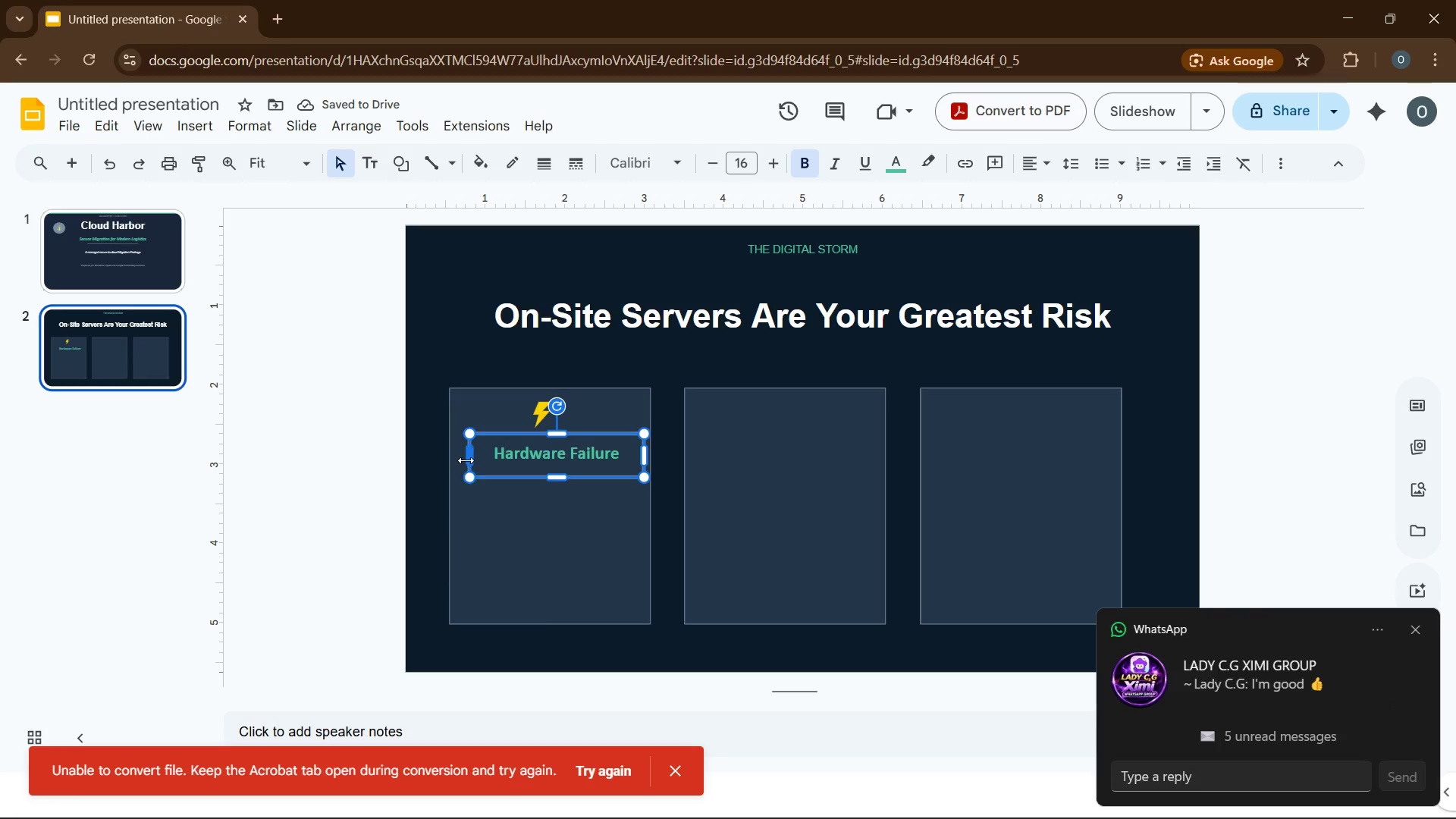 
left_click_drag(start_coordinate=[466, 460], to_coordinate=[460, 459])
 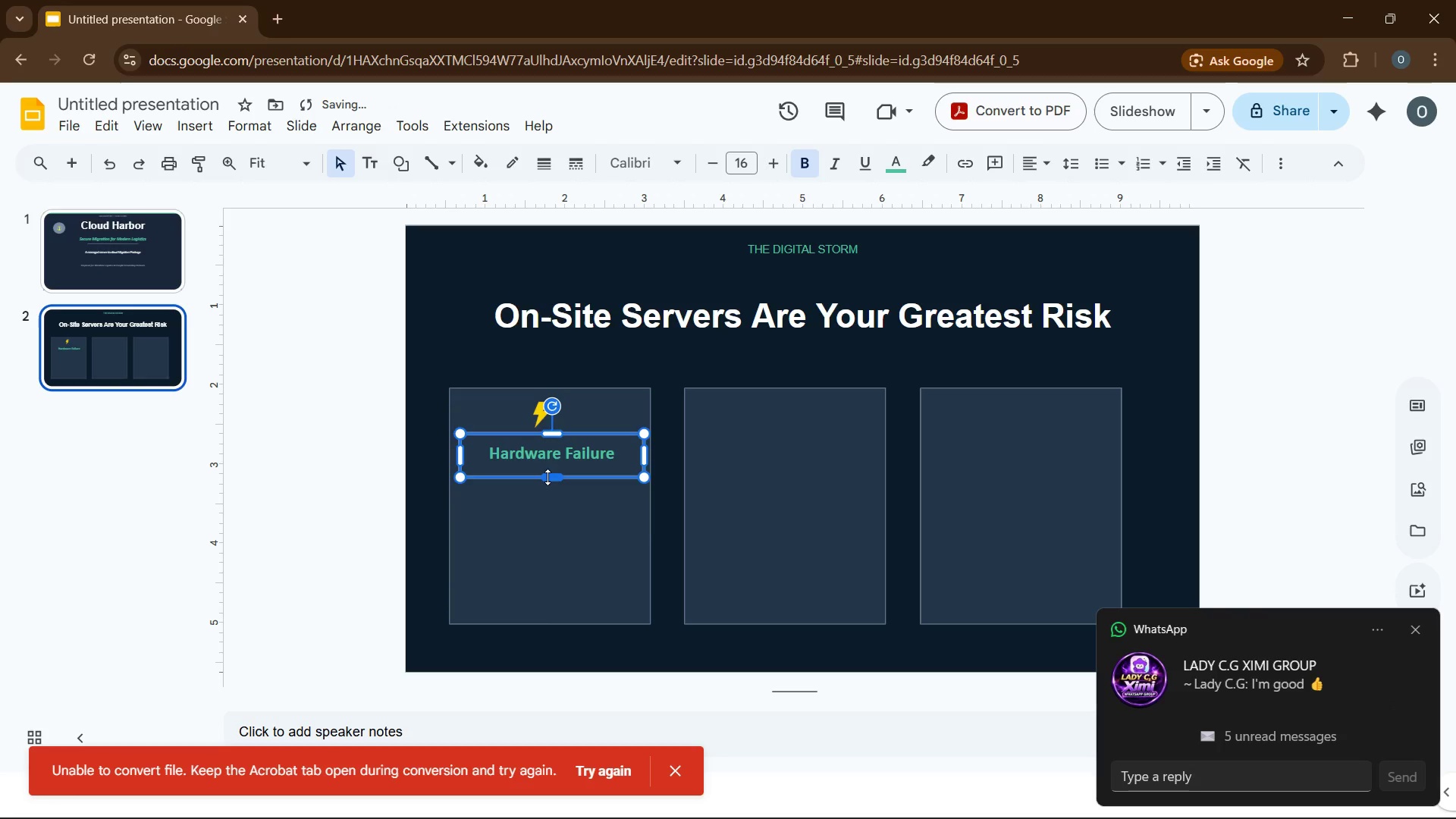 
left_click_drag(start_coordinate=[548, 477], to_coordinate=[551, 592])
 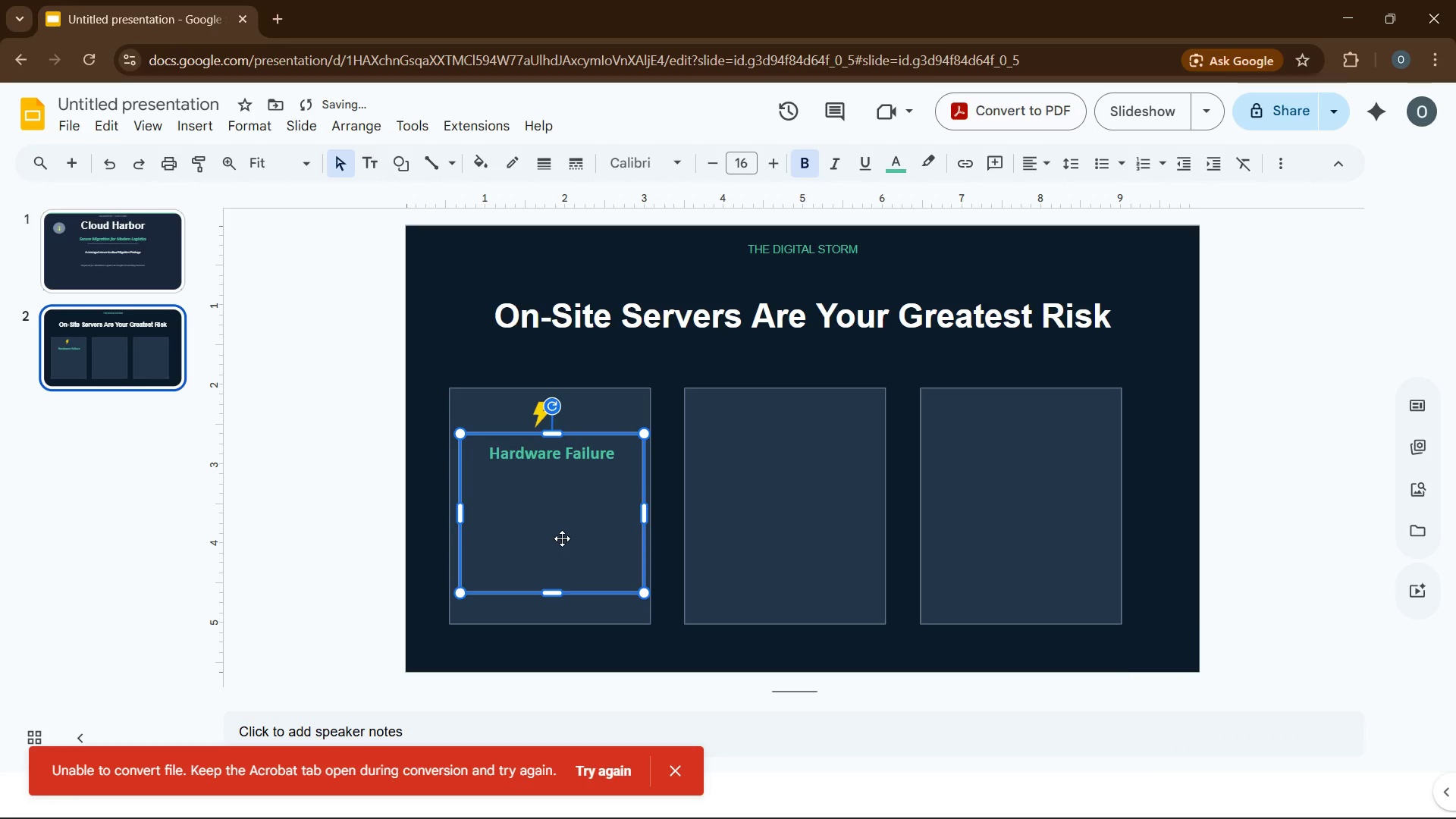 
left_click([562, 538])
 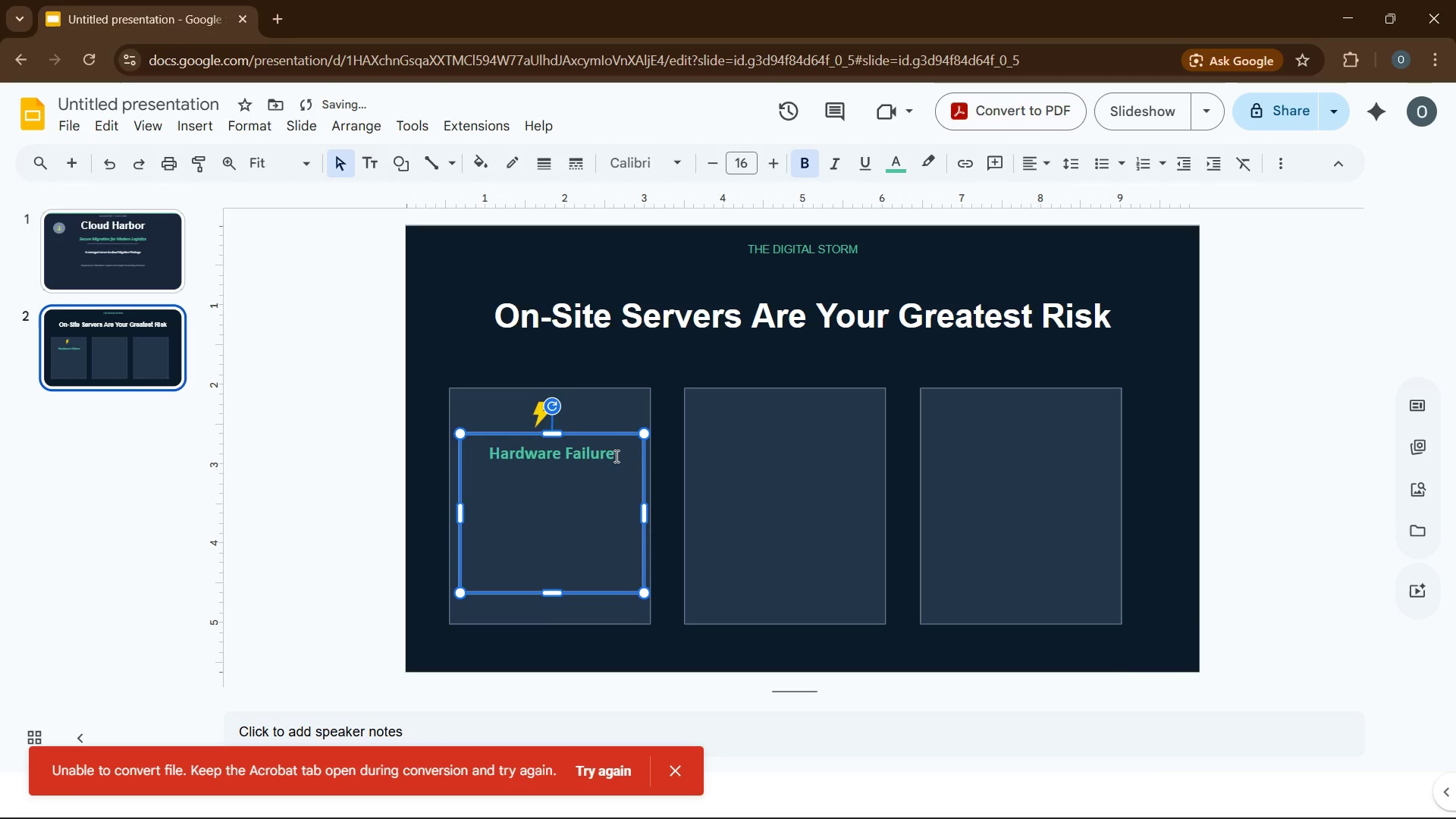 
left_click([615, 456])
 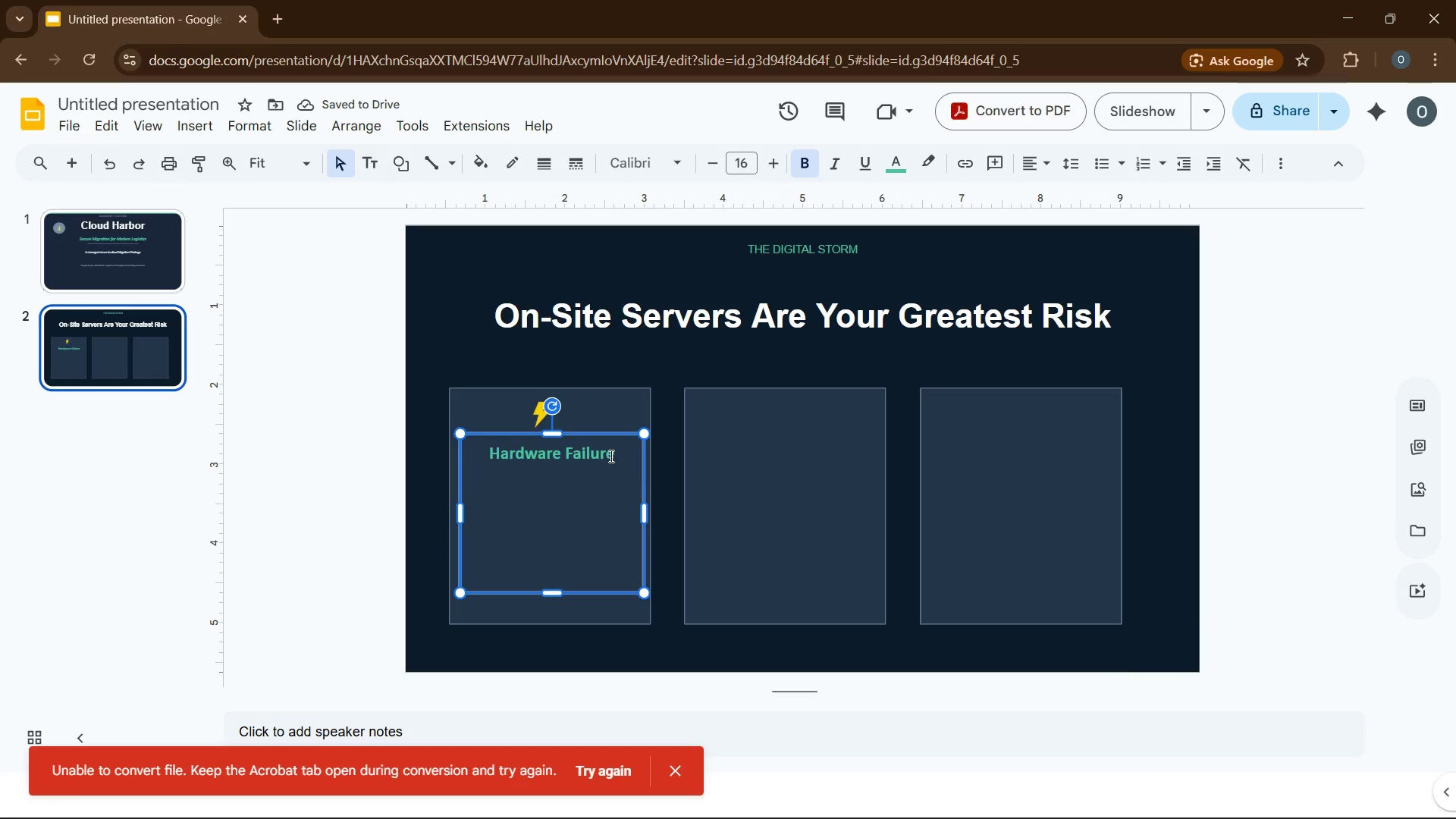 
left_click([610, 456])
 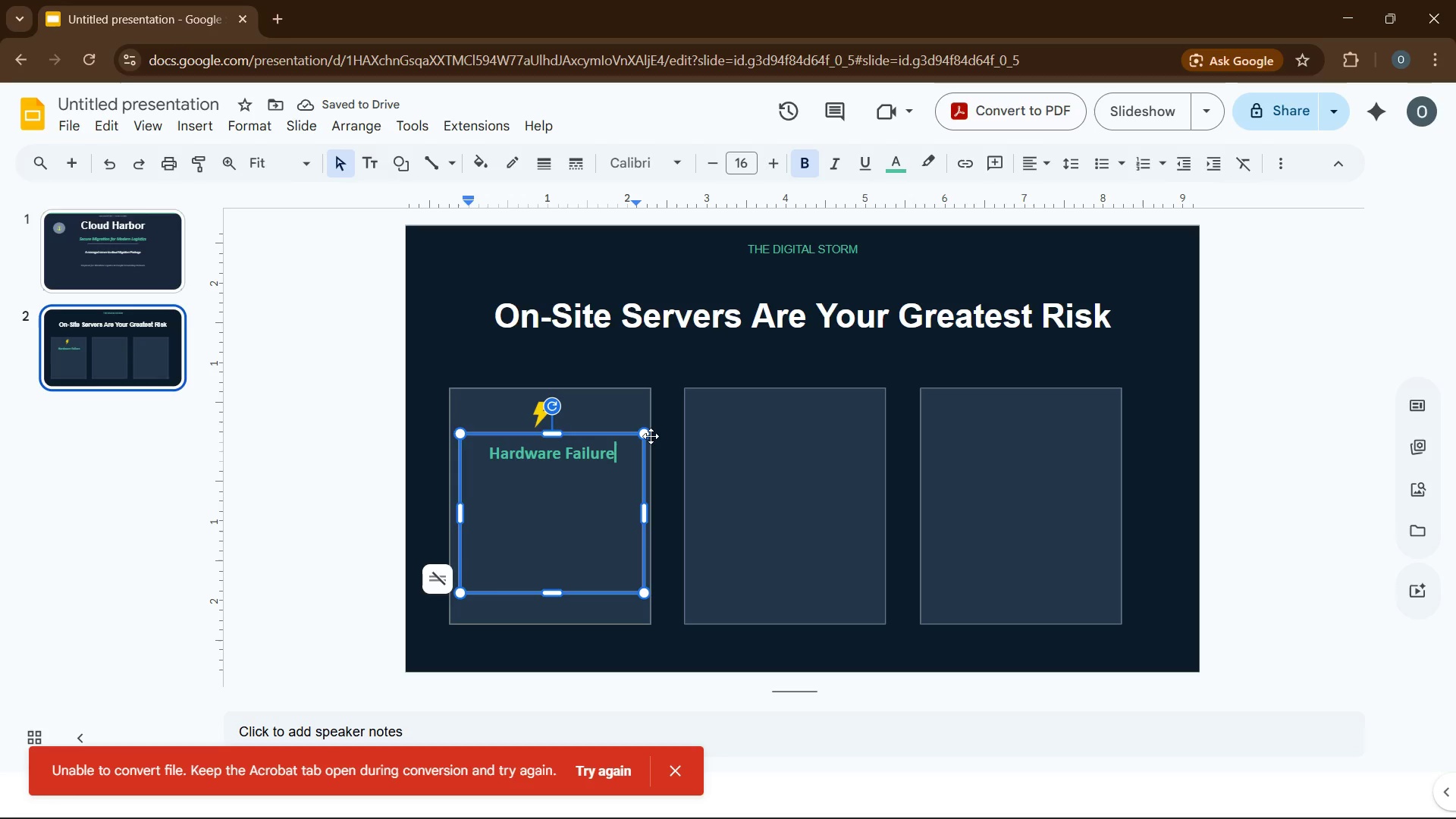 
key(Enter)
 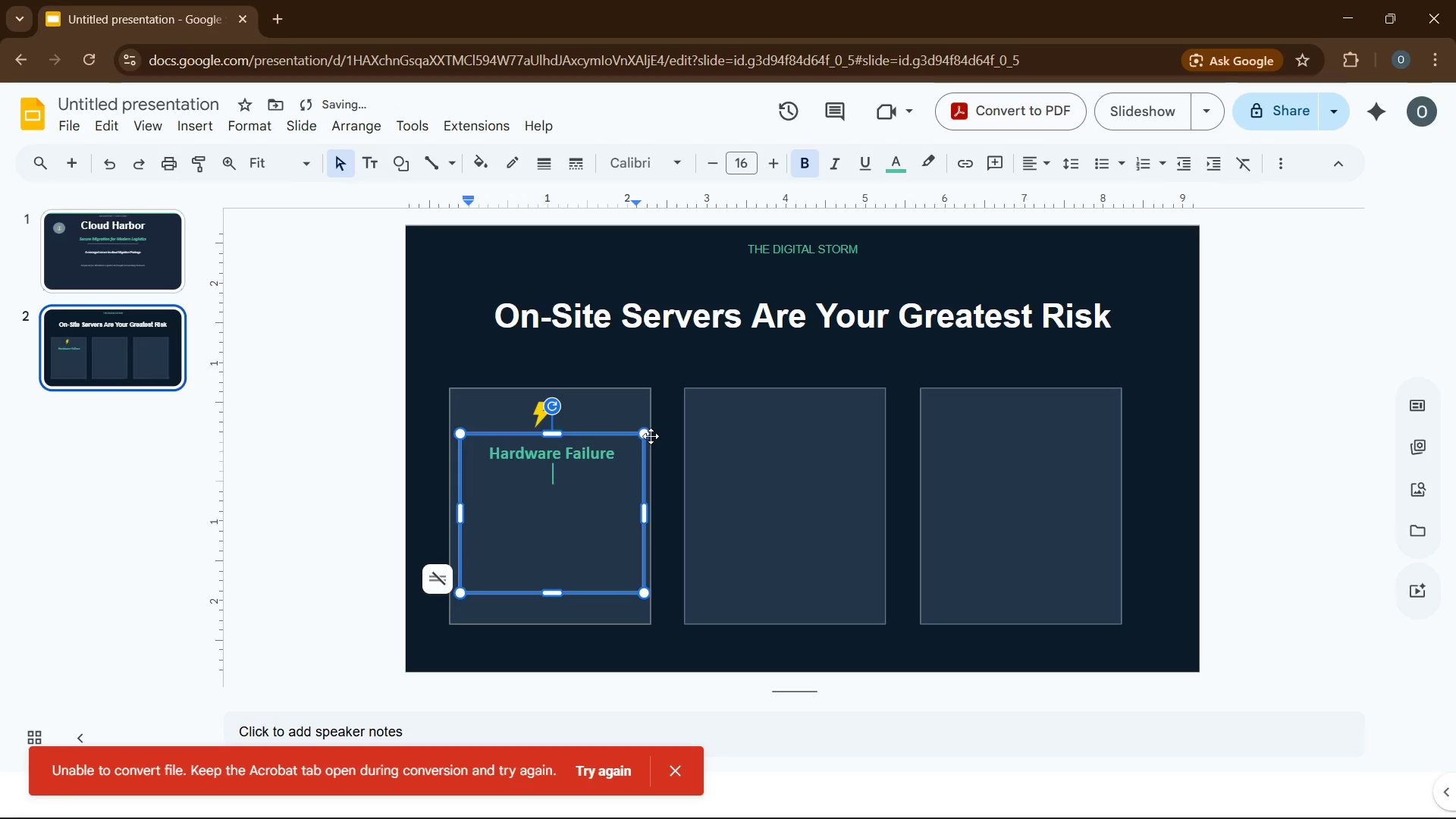 
key(Enter)
 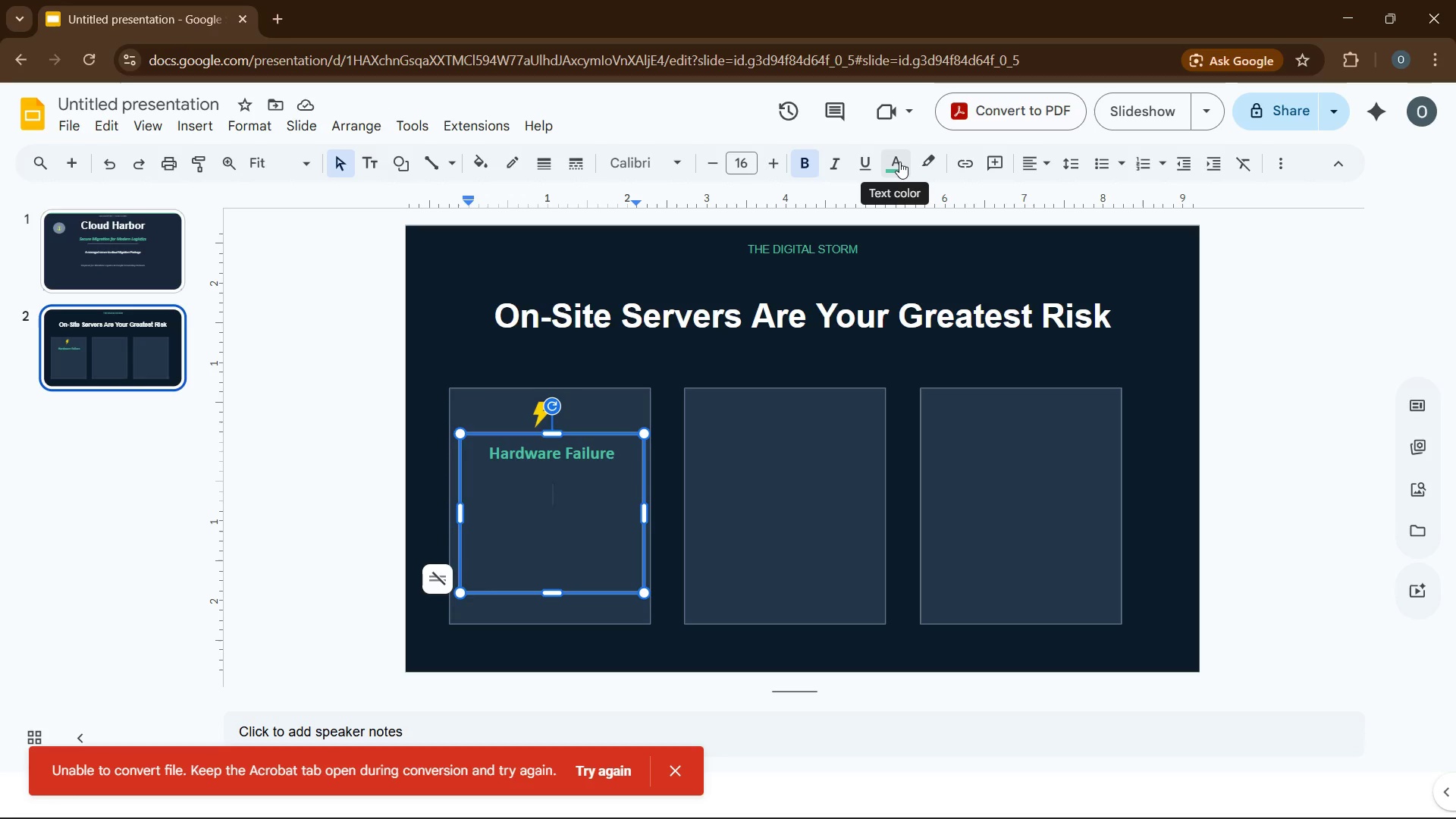 
wait(13.62)
 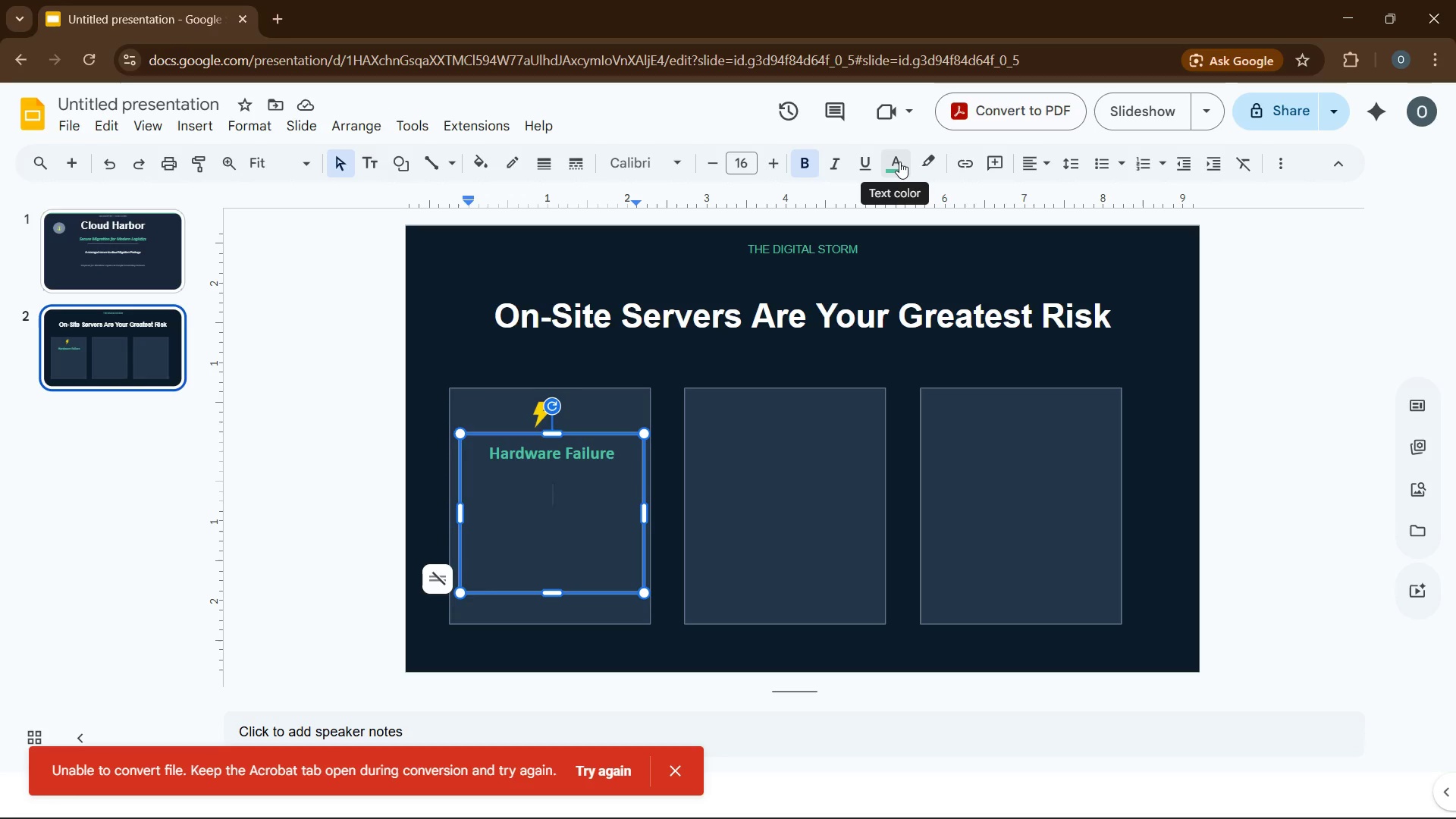 
left_click([899, 162])
 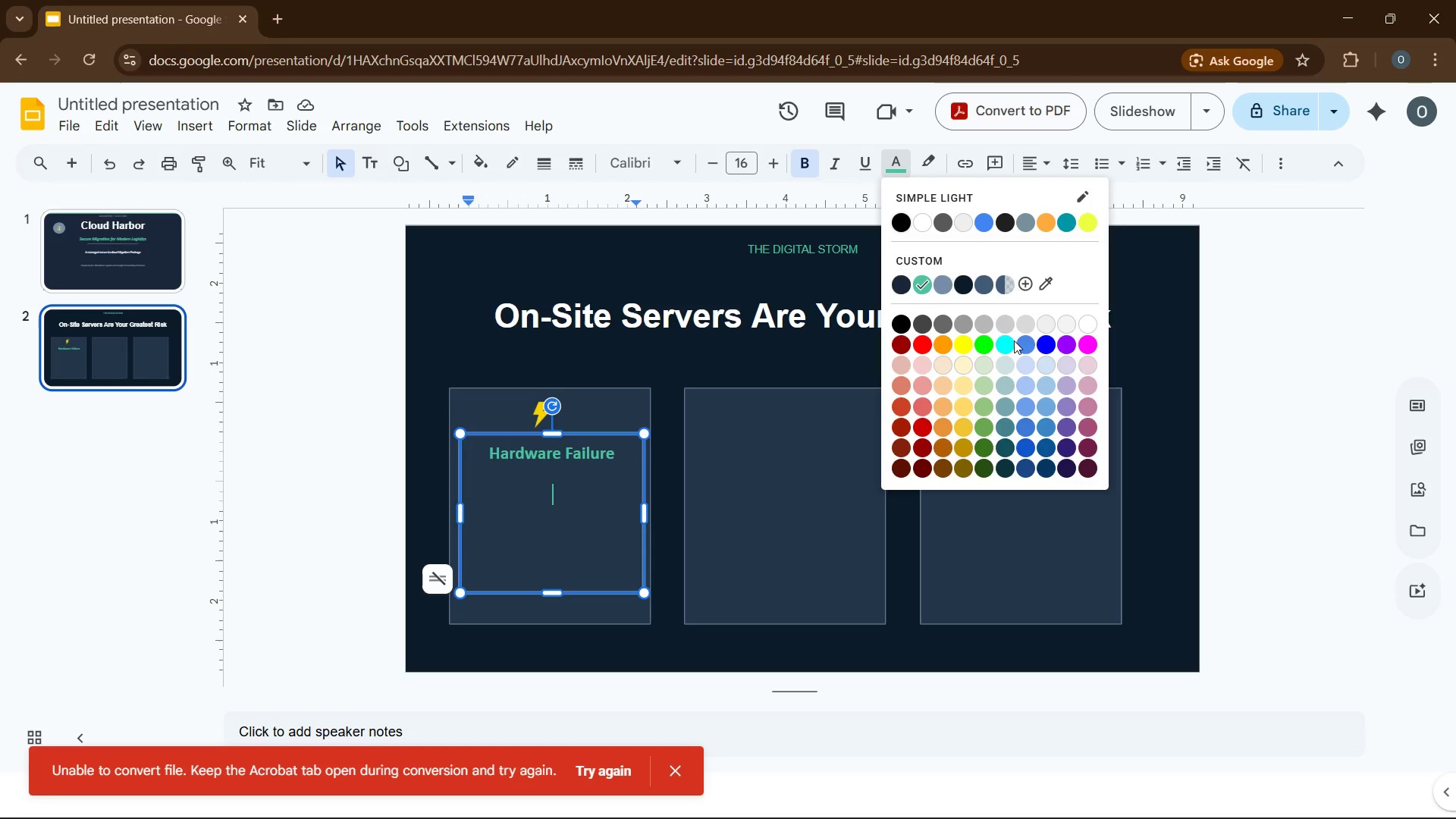 
left_click([1028, 277])
 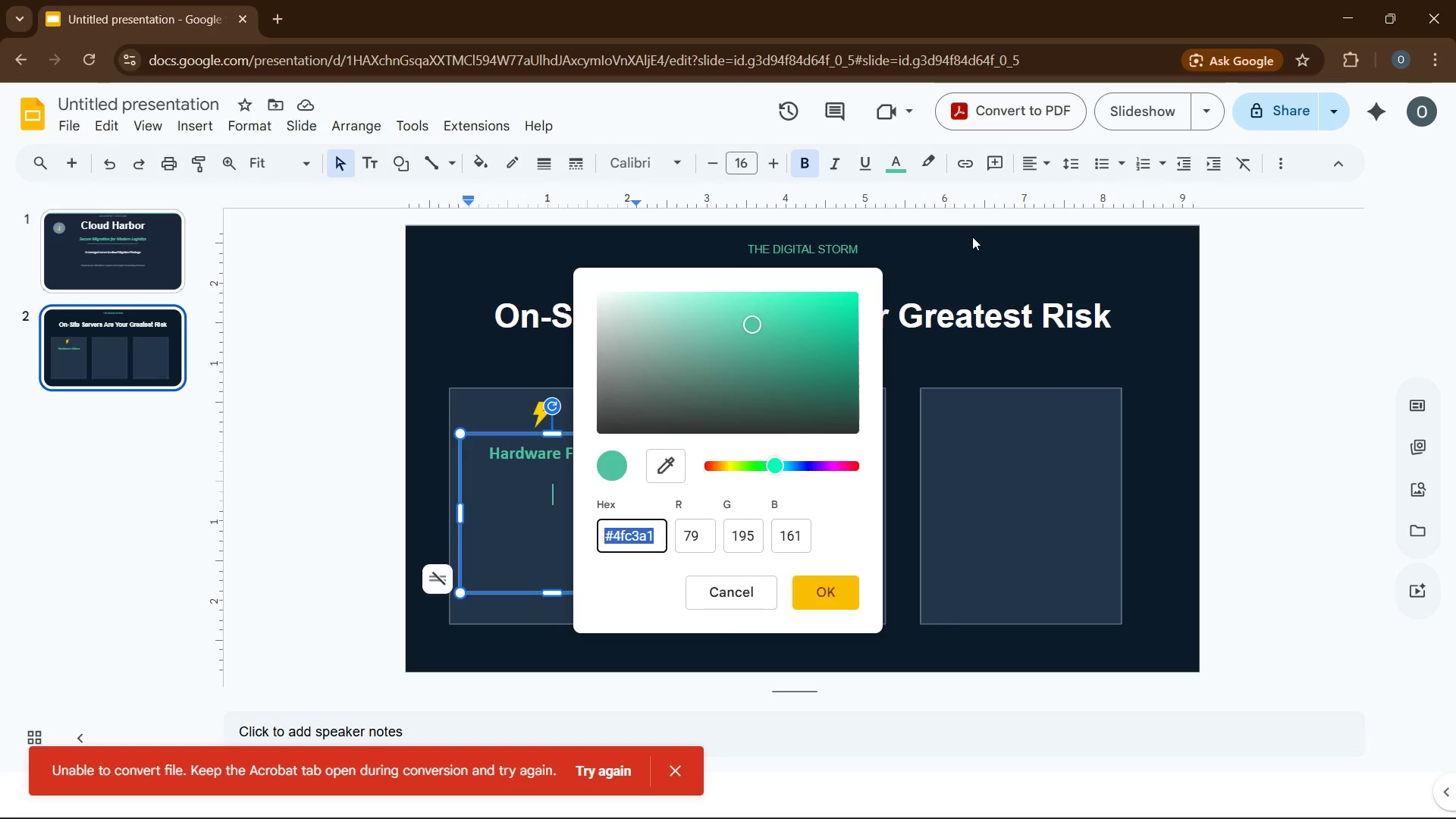 
type('e0e8f0)
 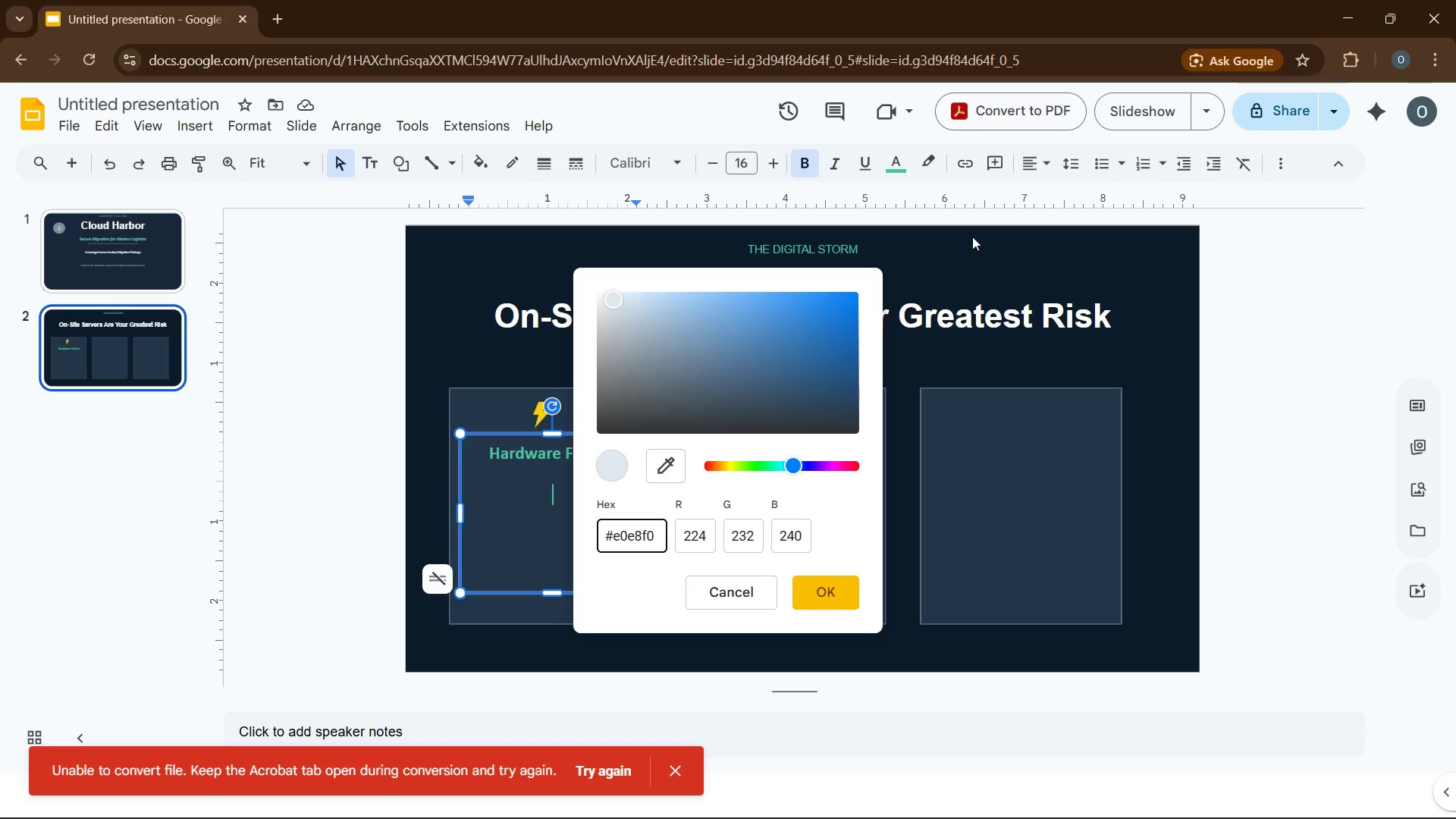 
key(Enter)
 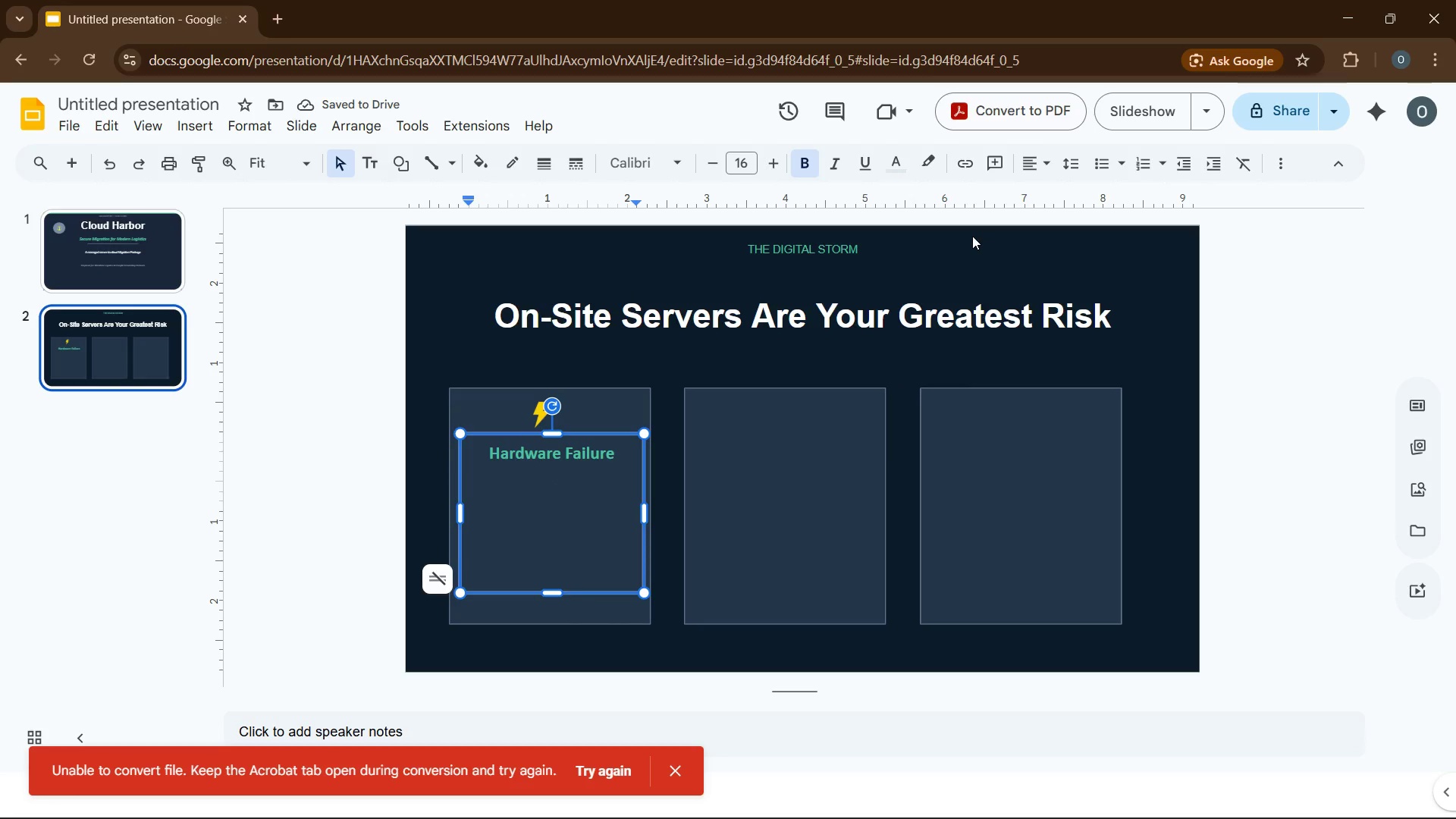 
wait(6.38)
 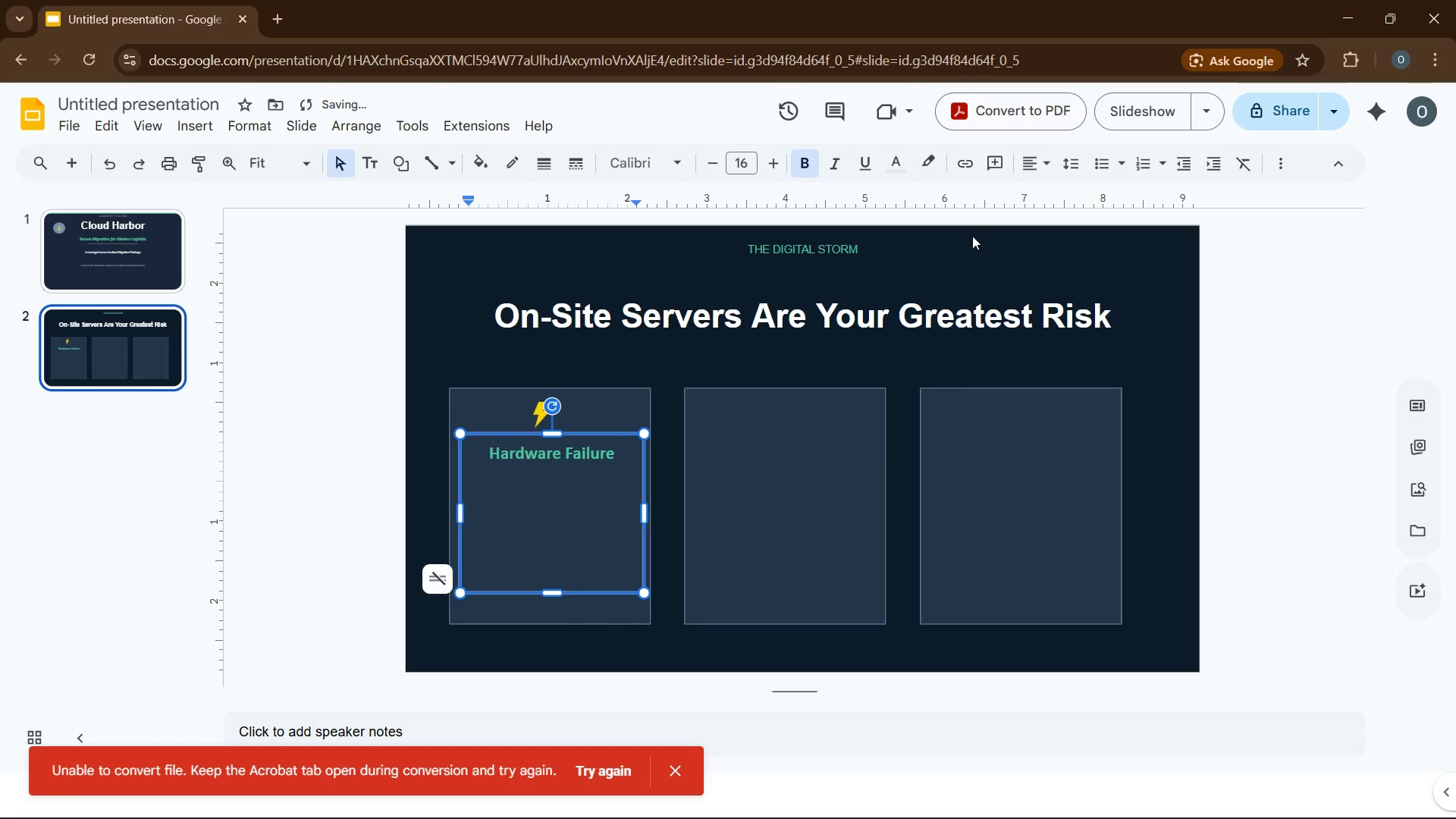 
type(port environments expose servers to vibration, humidity and power surges, causing unprecidented downtime.)
 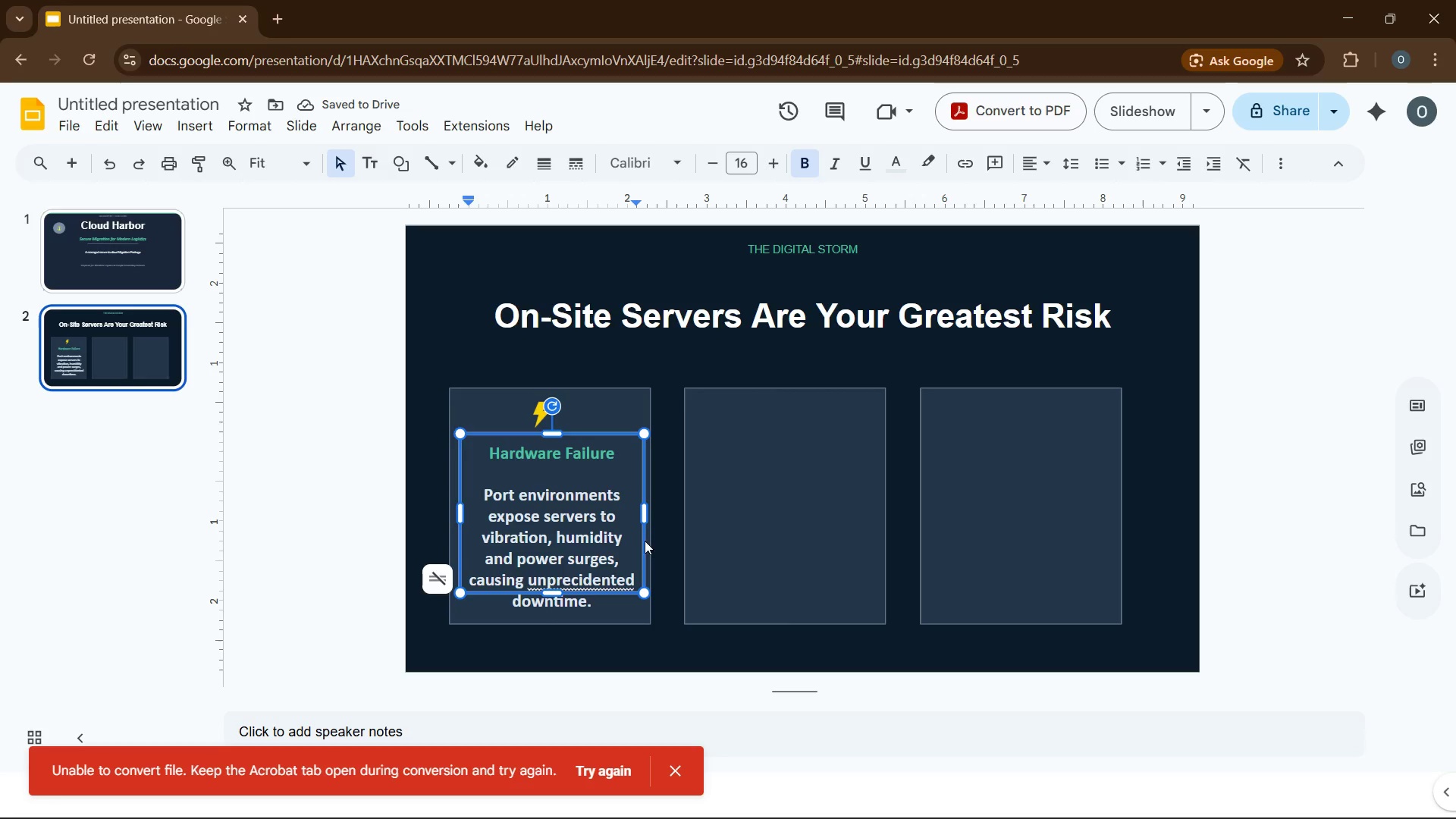 
left_click([588, 575])
 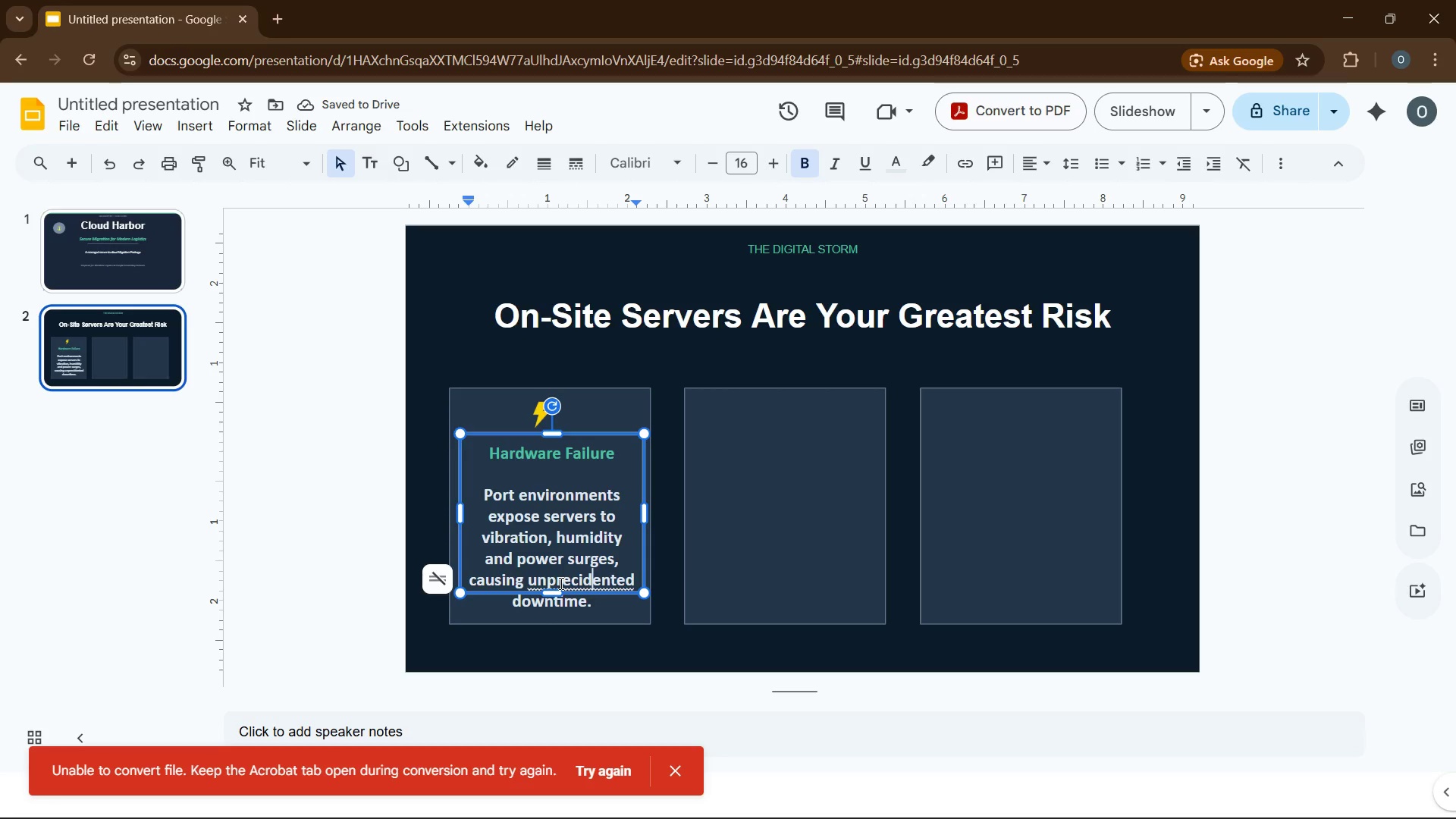 
double_click([560, 583])
 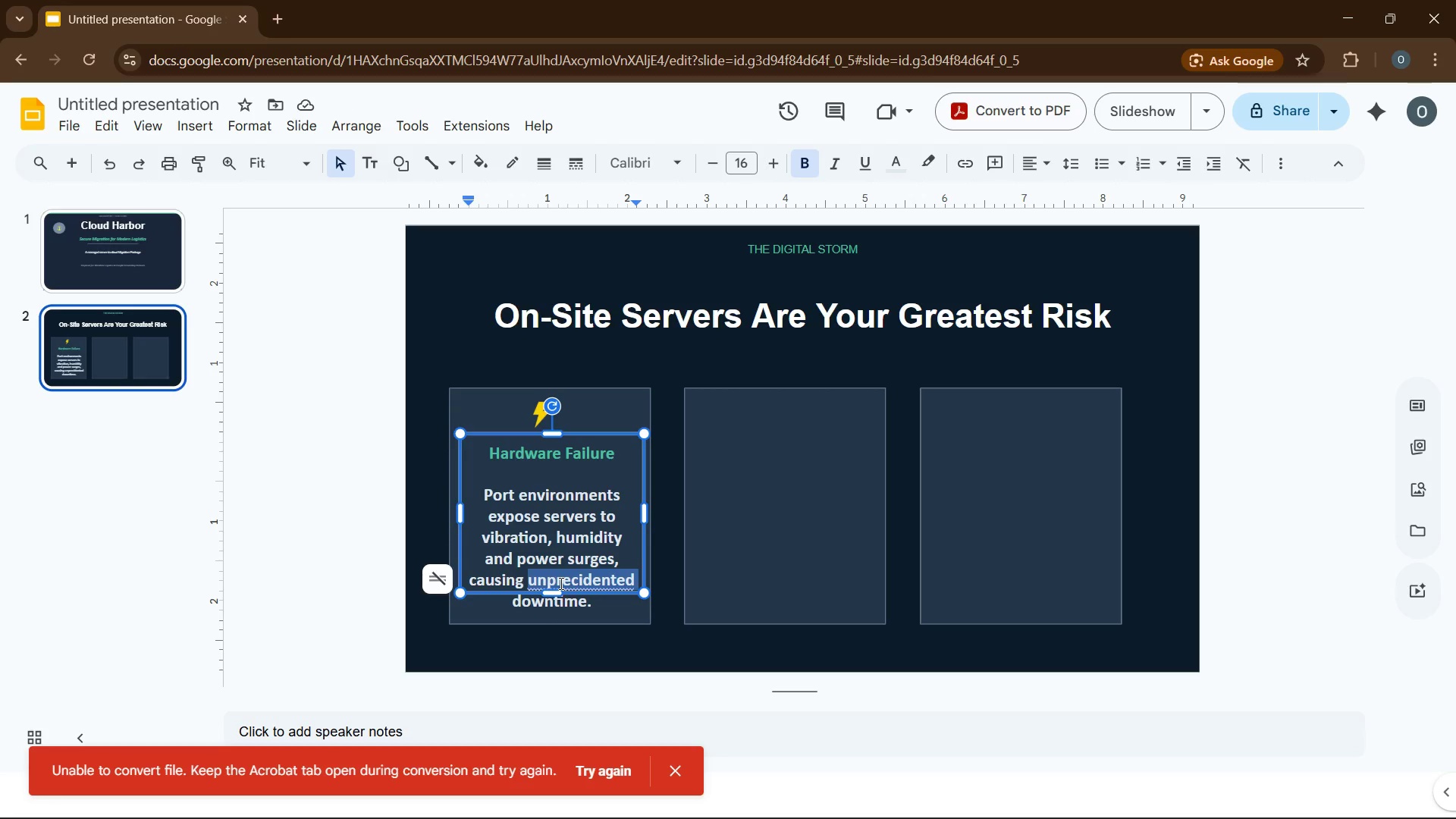 
left_click([560, 583])
 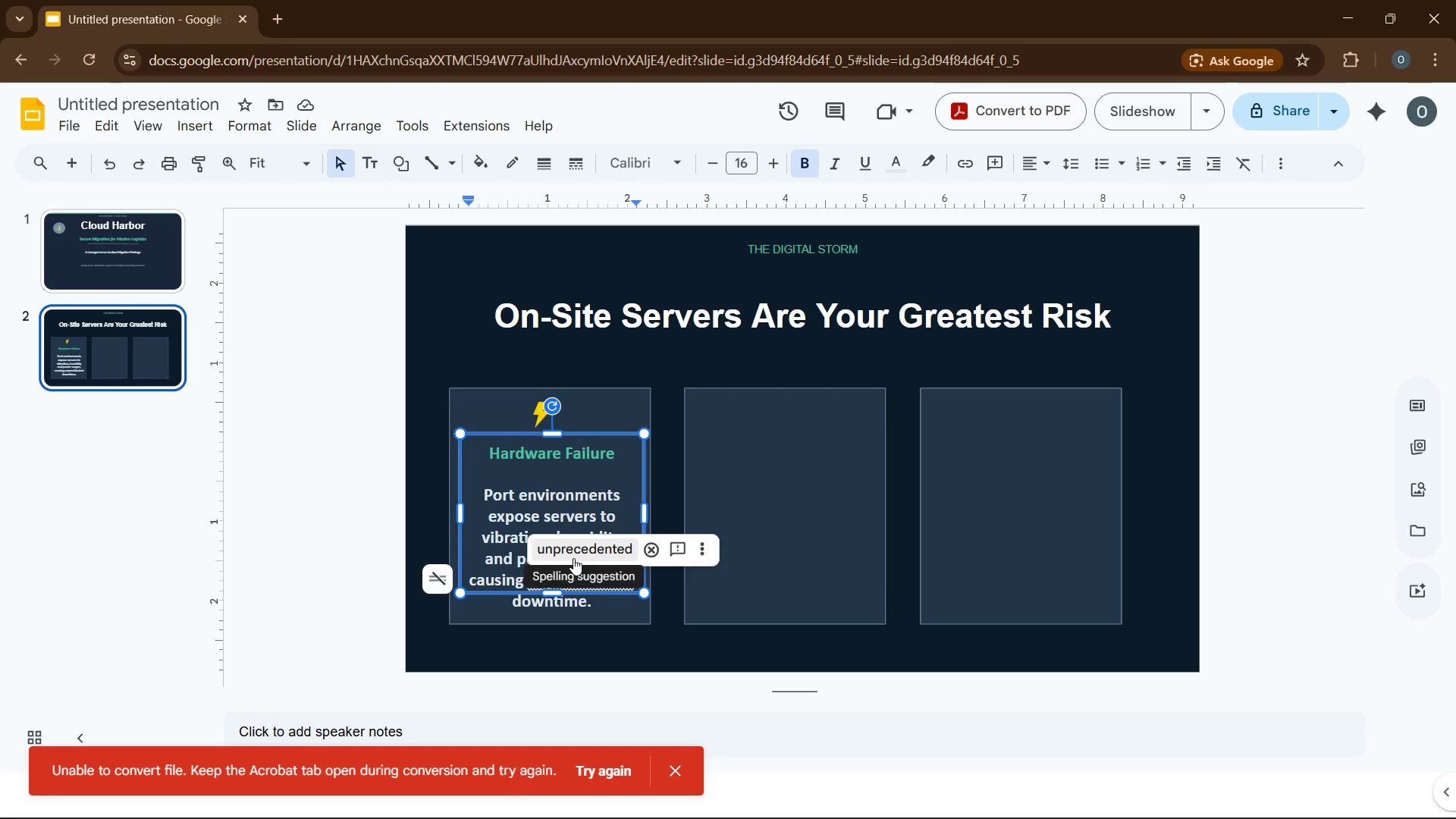 
left_click([573, 558])
 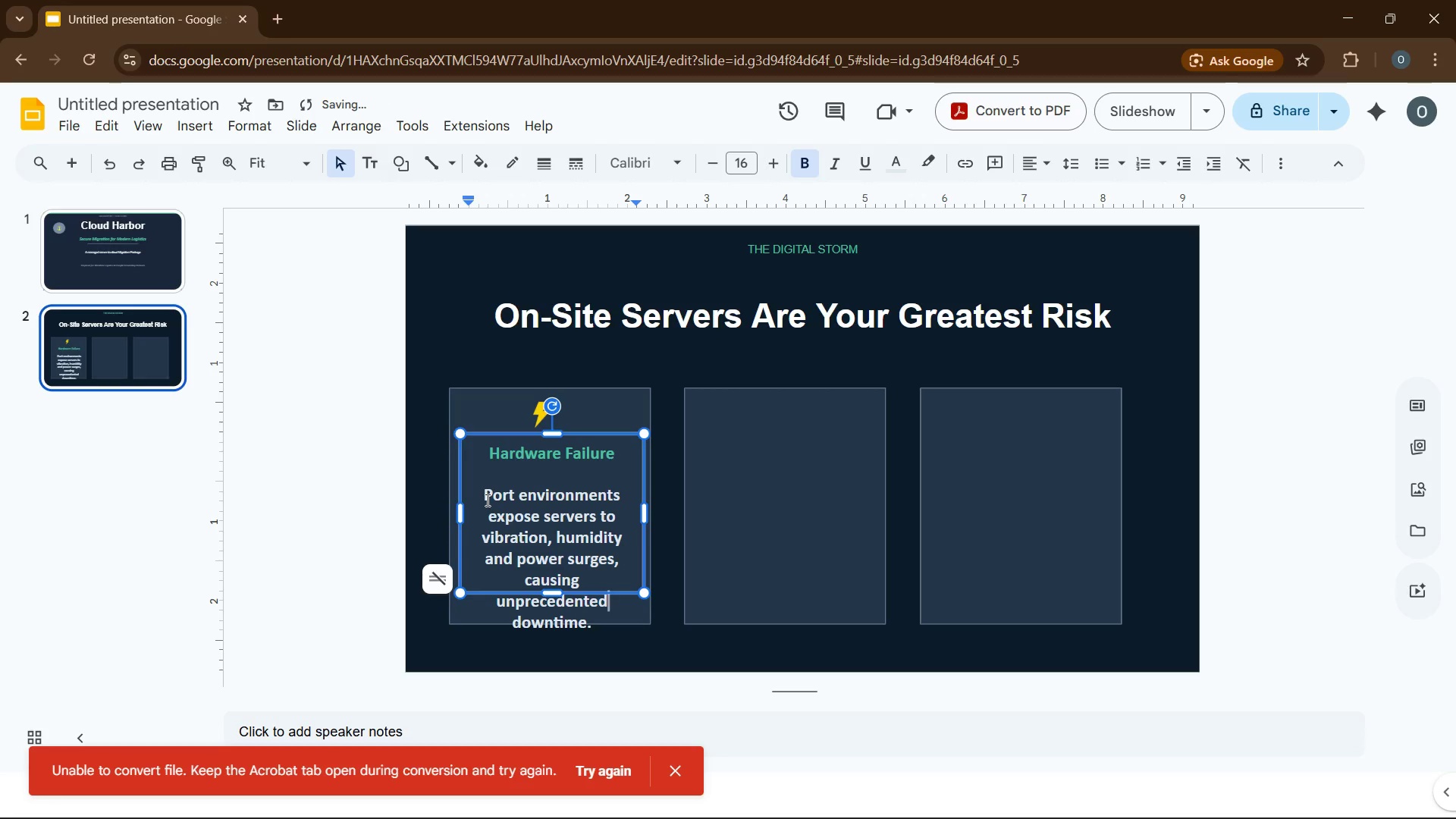 
left_click_drag(start_coordinate=[480, 495], to_coordinate=[605, 610])
 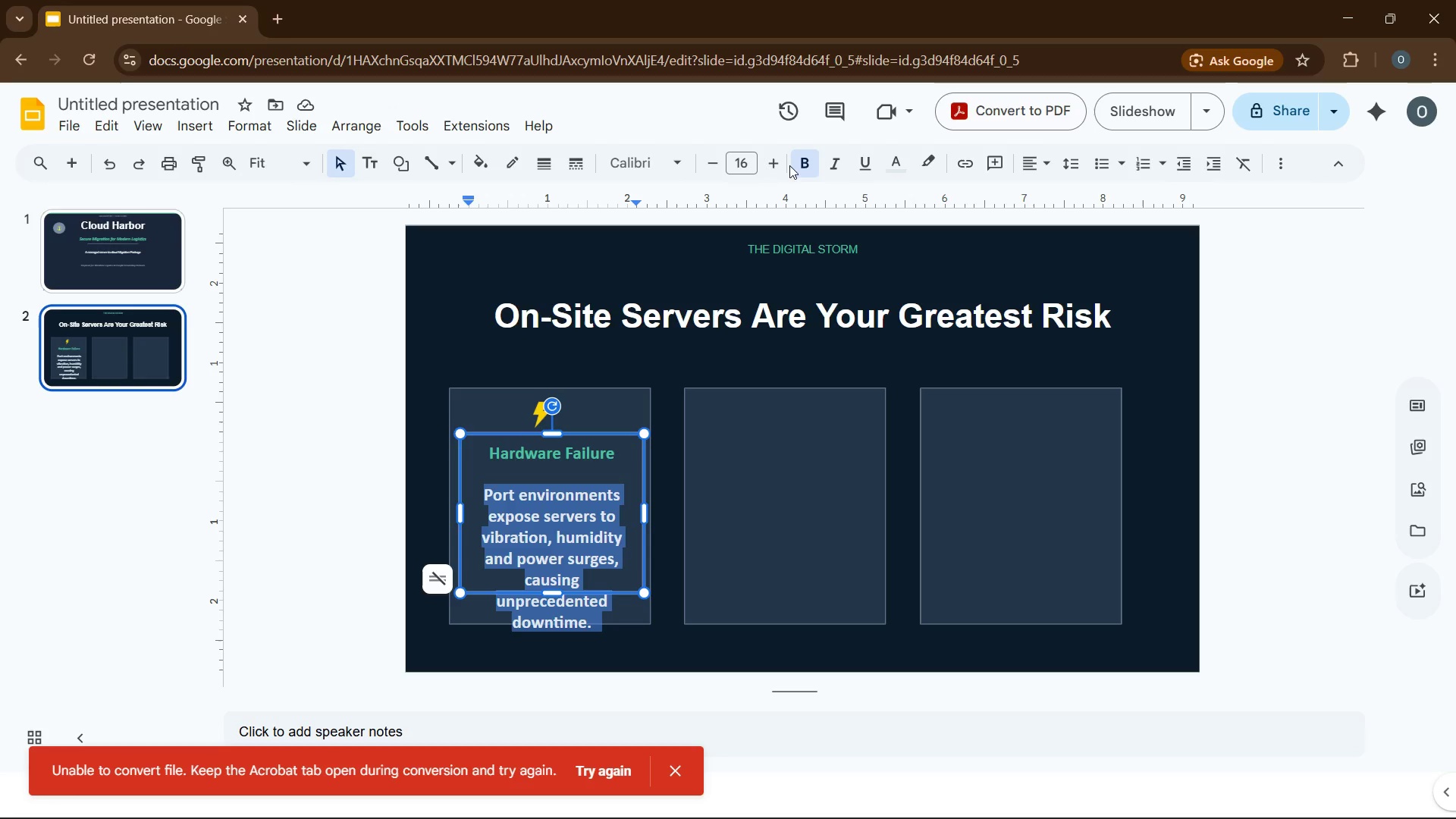 
left_click([802, 162])
 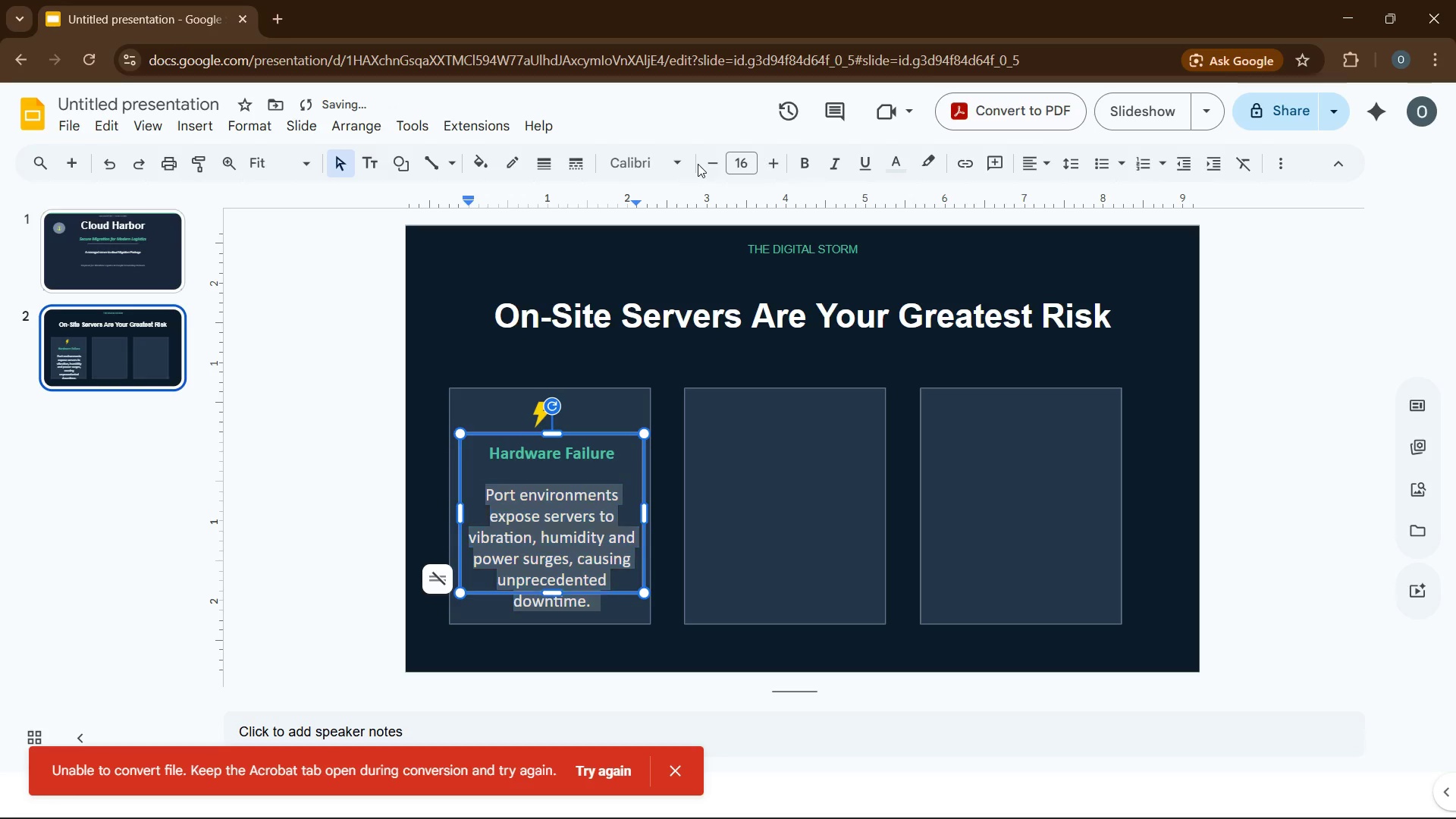 
left_click([698, 164])
 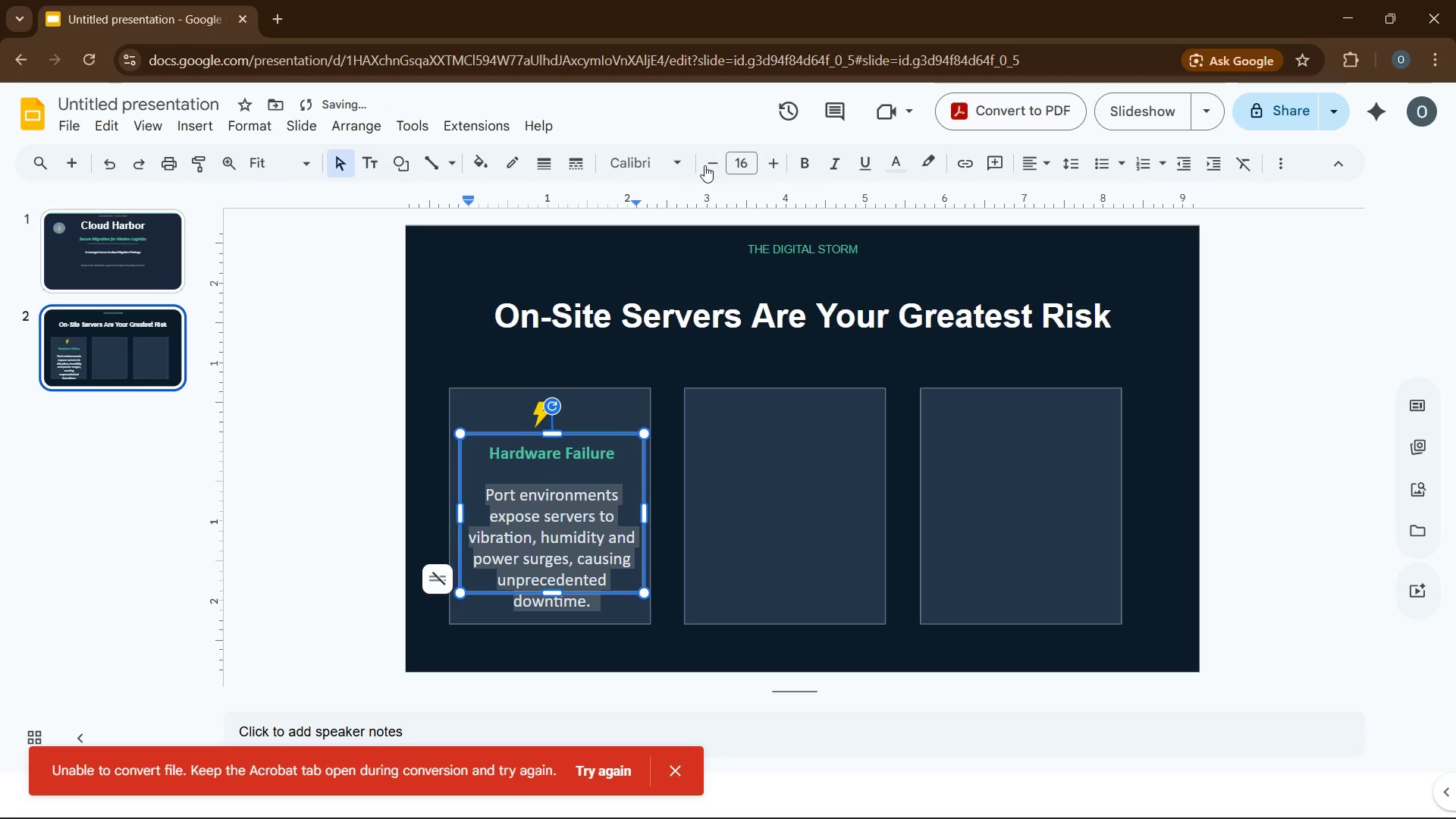 
left_click([704, 165])
 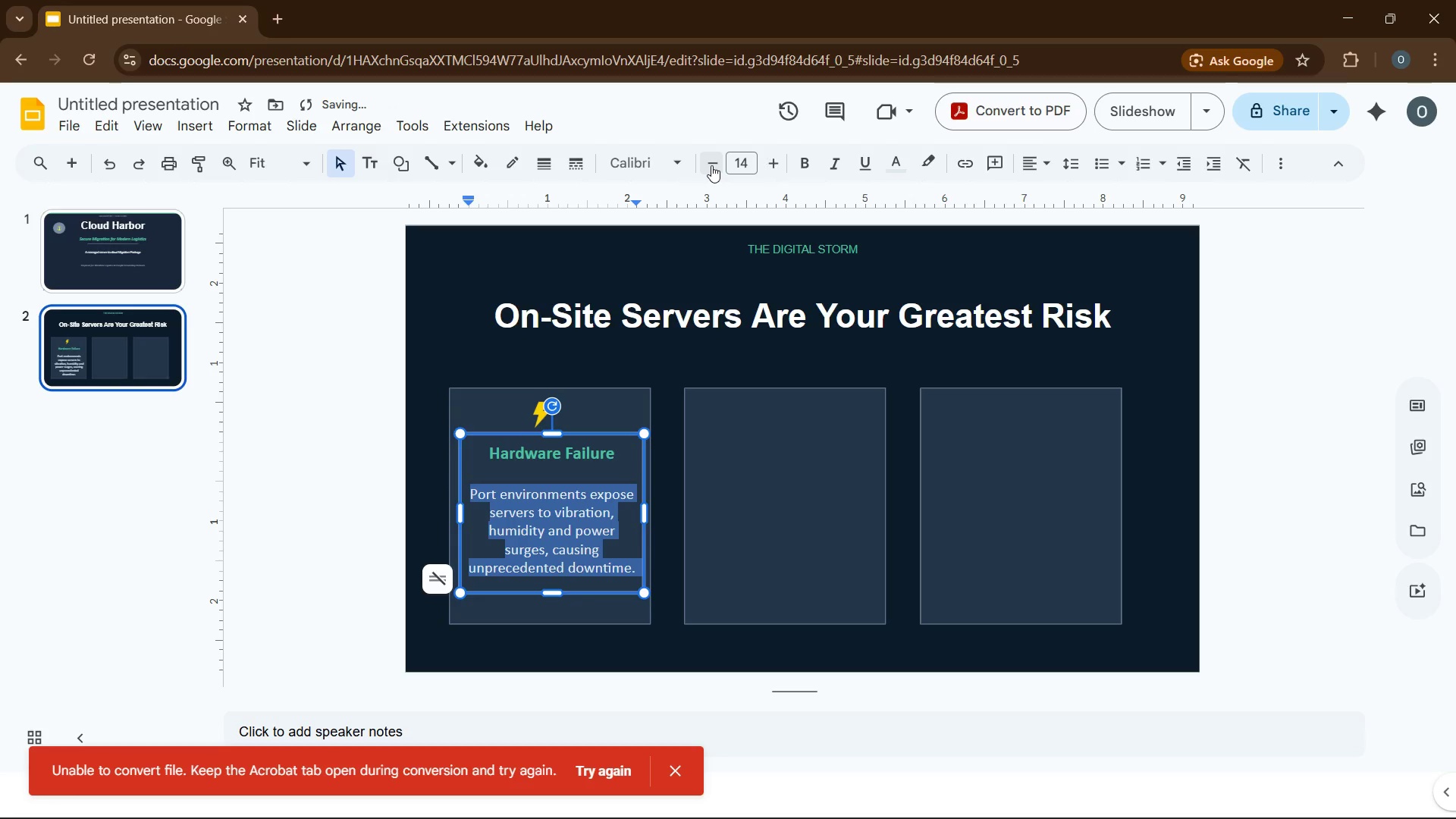 
left_click([711, 165])
 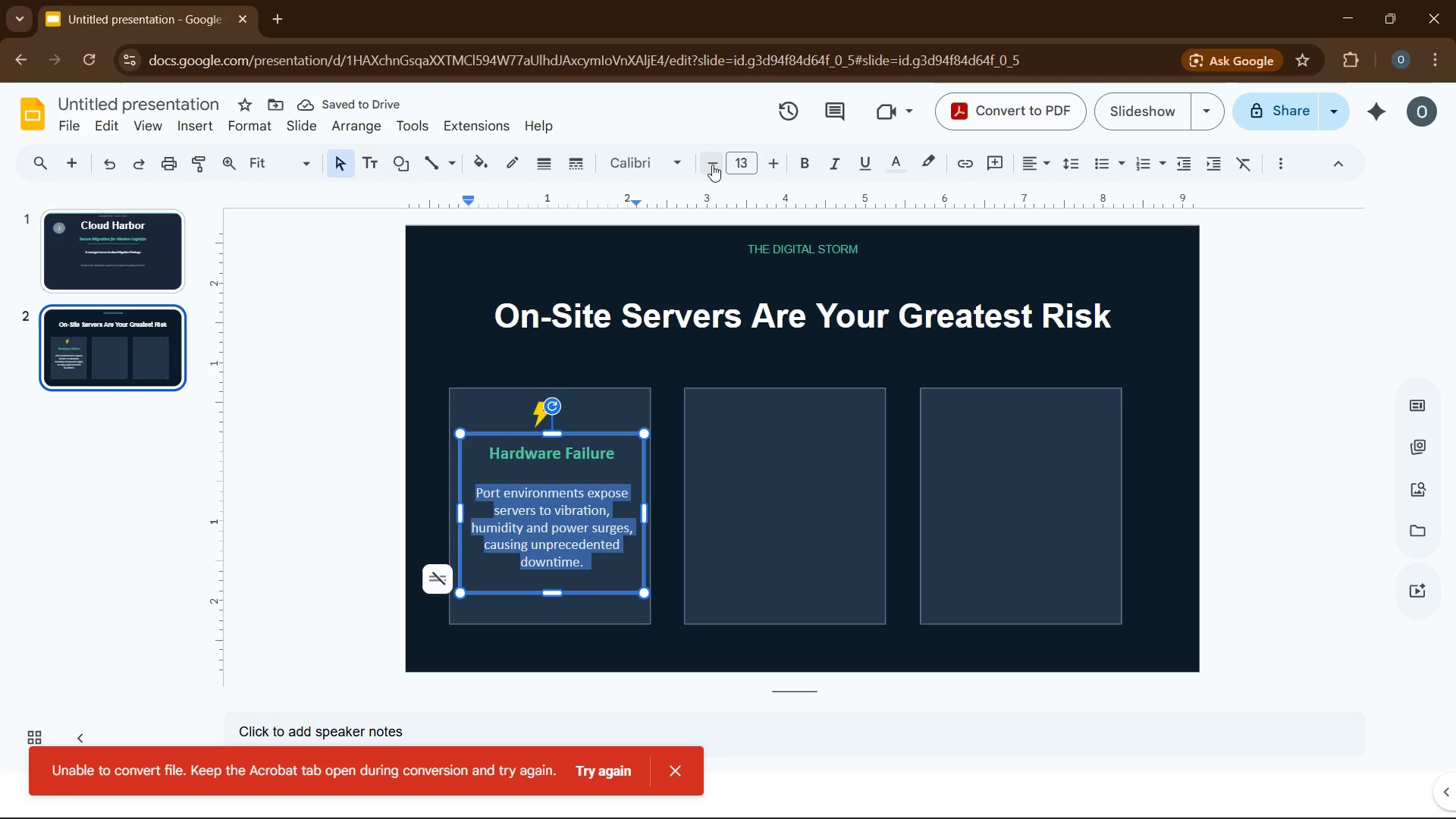 
wait(8.12)
 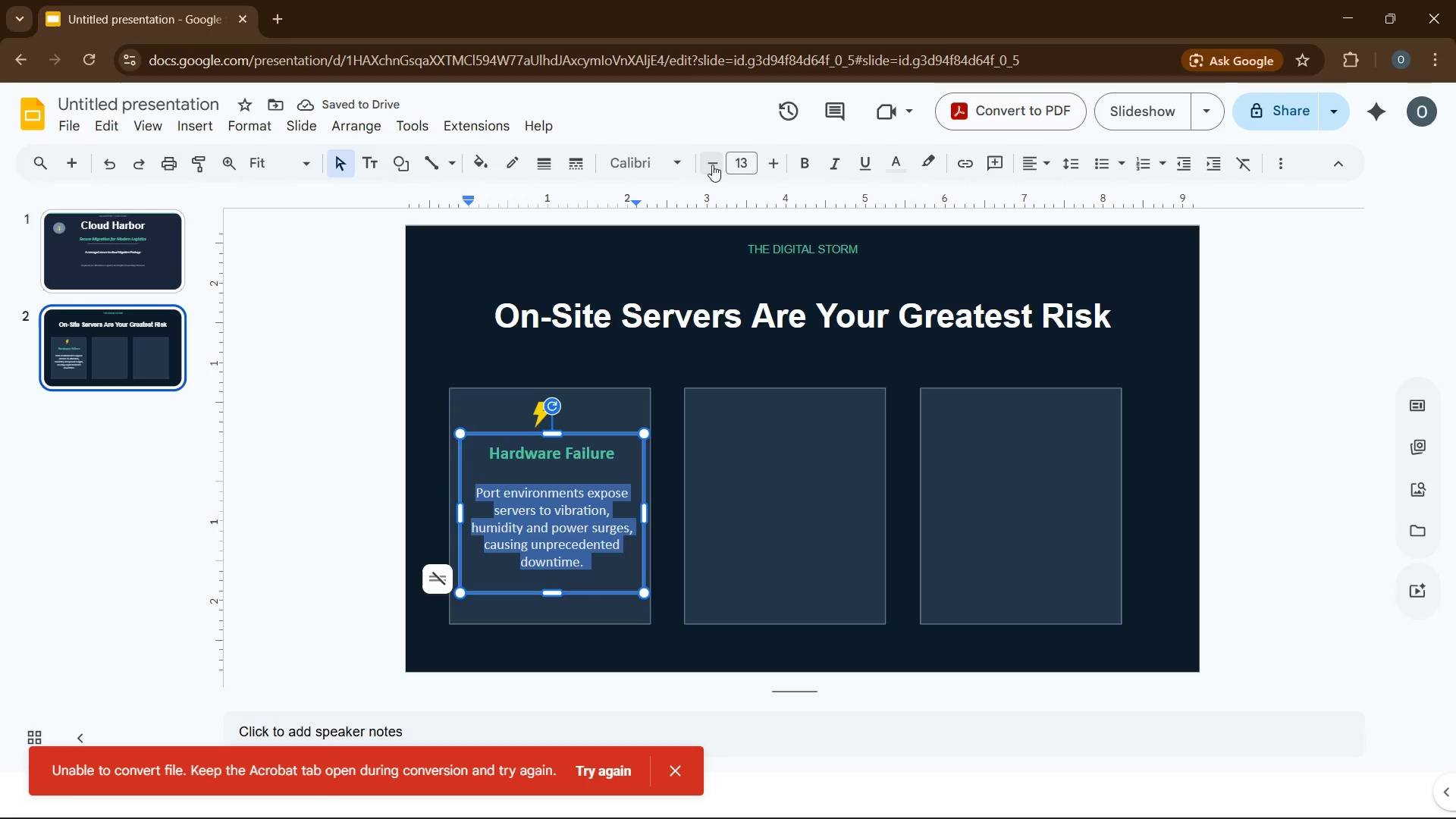 
left_click([717, 156])
 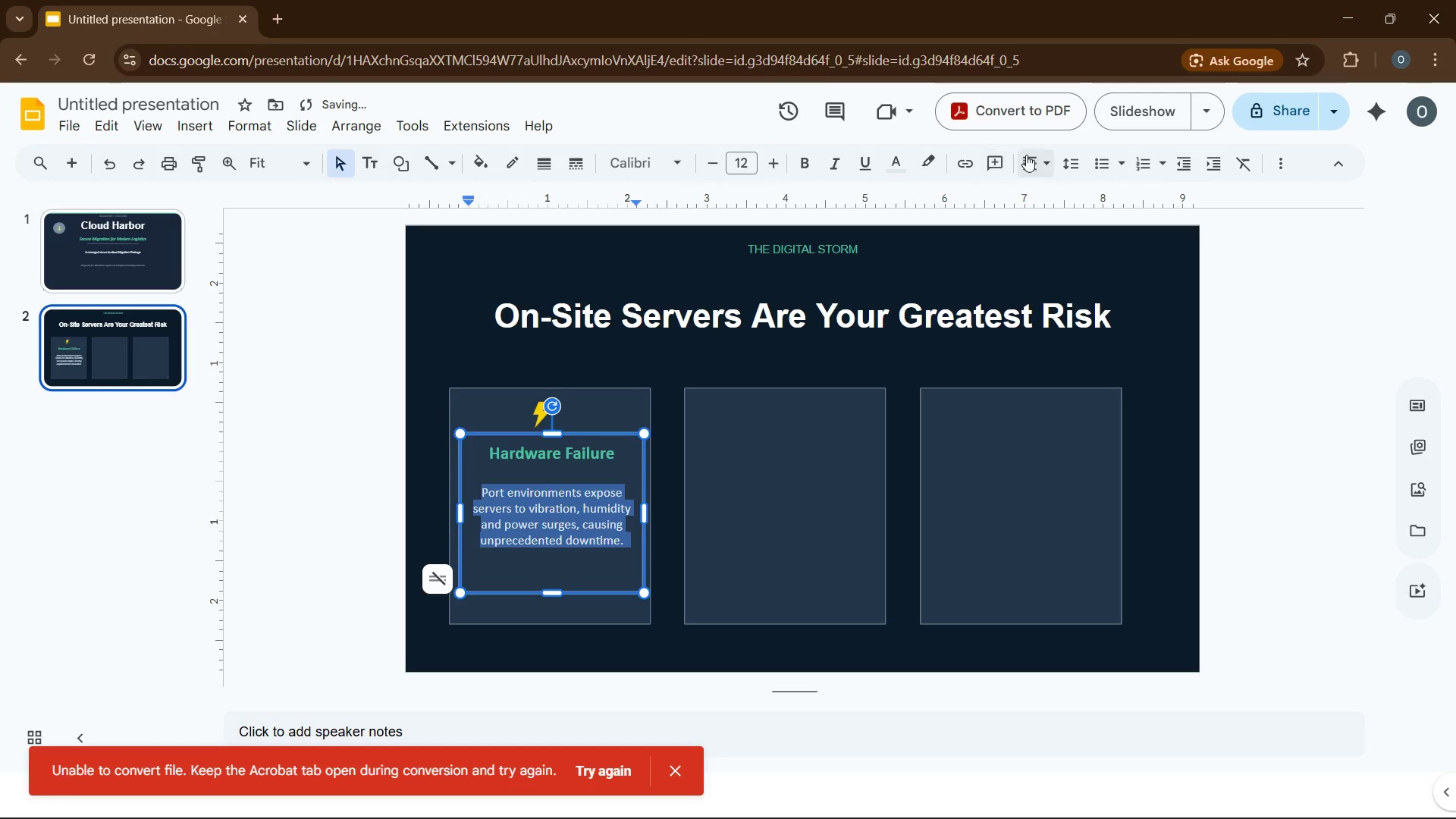 
left_click([1035, 155])
 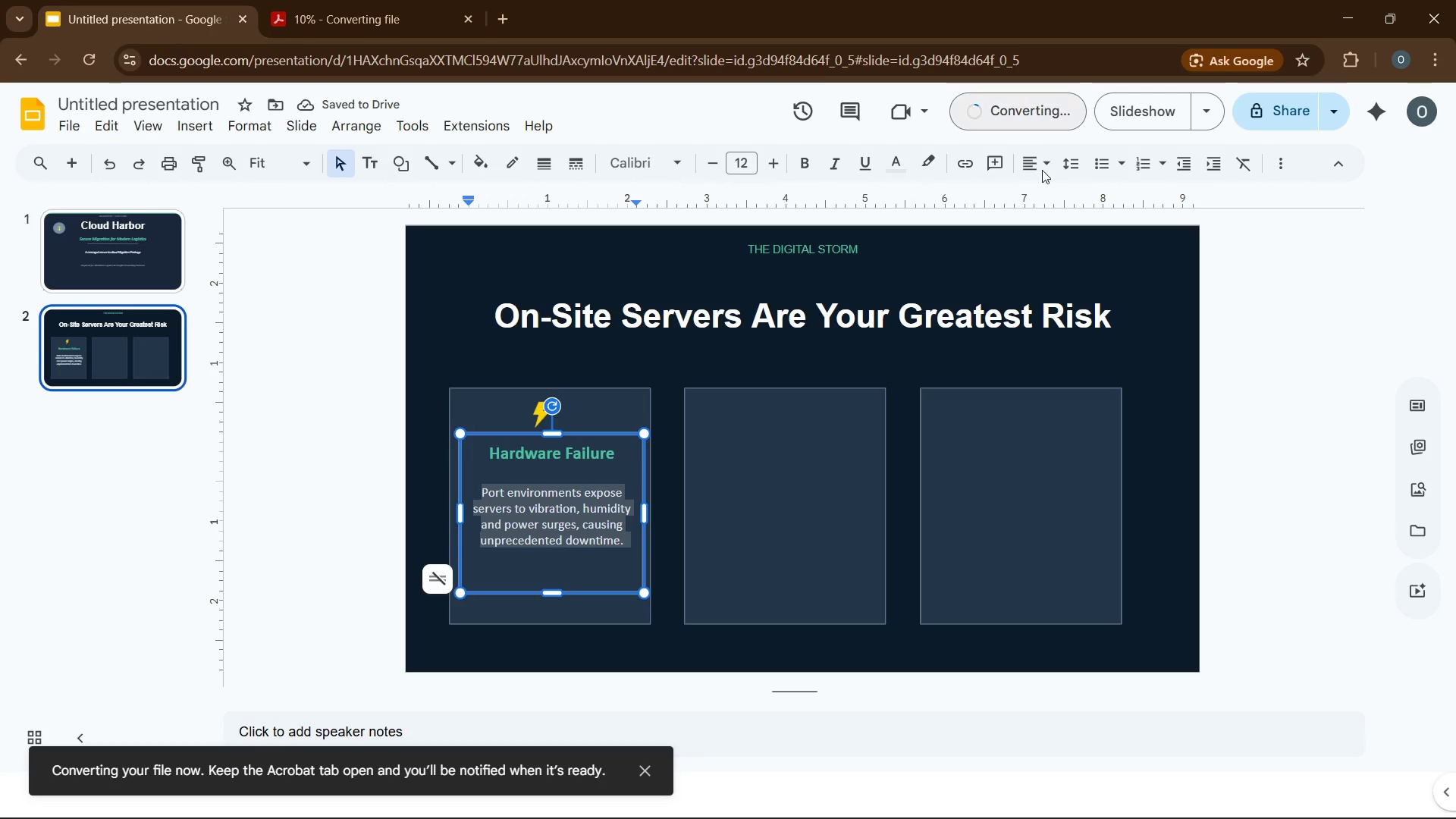 
left_click([1040, 169])
 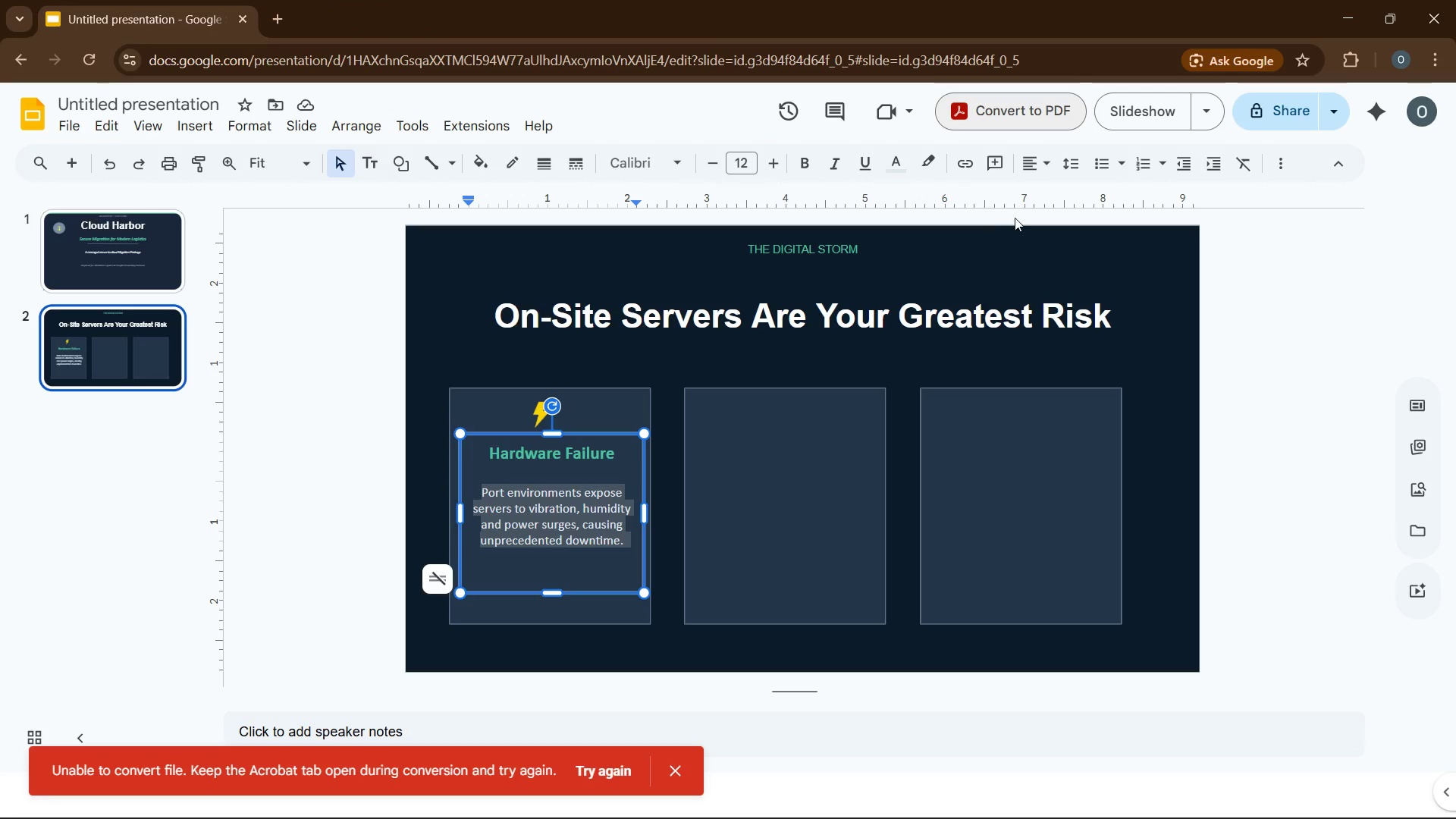 
left_click_drag(start_coordinate=[1021, 165], to_coordinate=[1060, 196])
 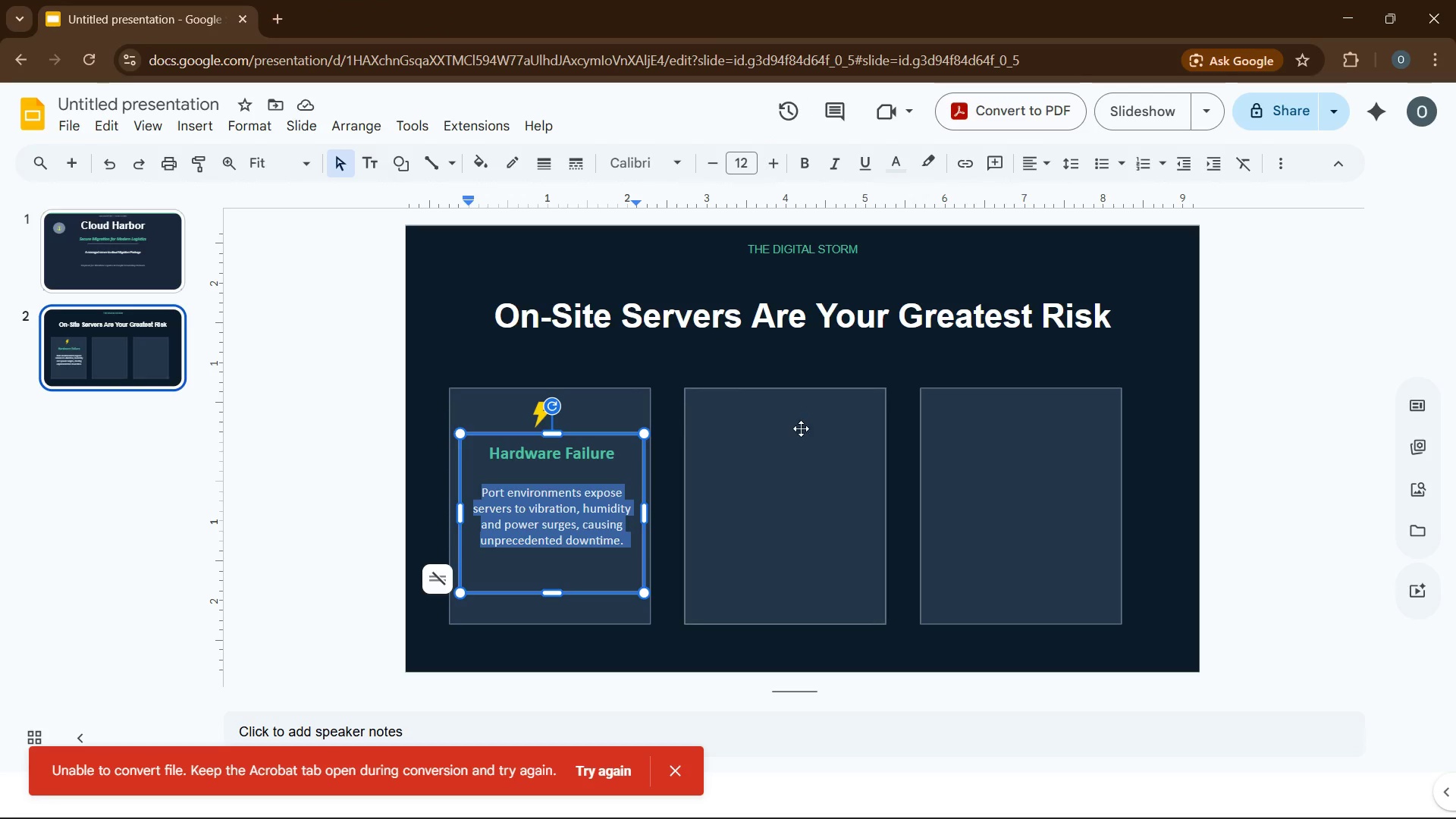 
left_click([1060, 196])
 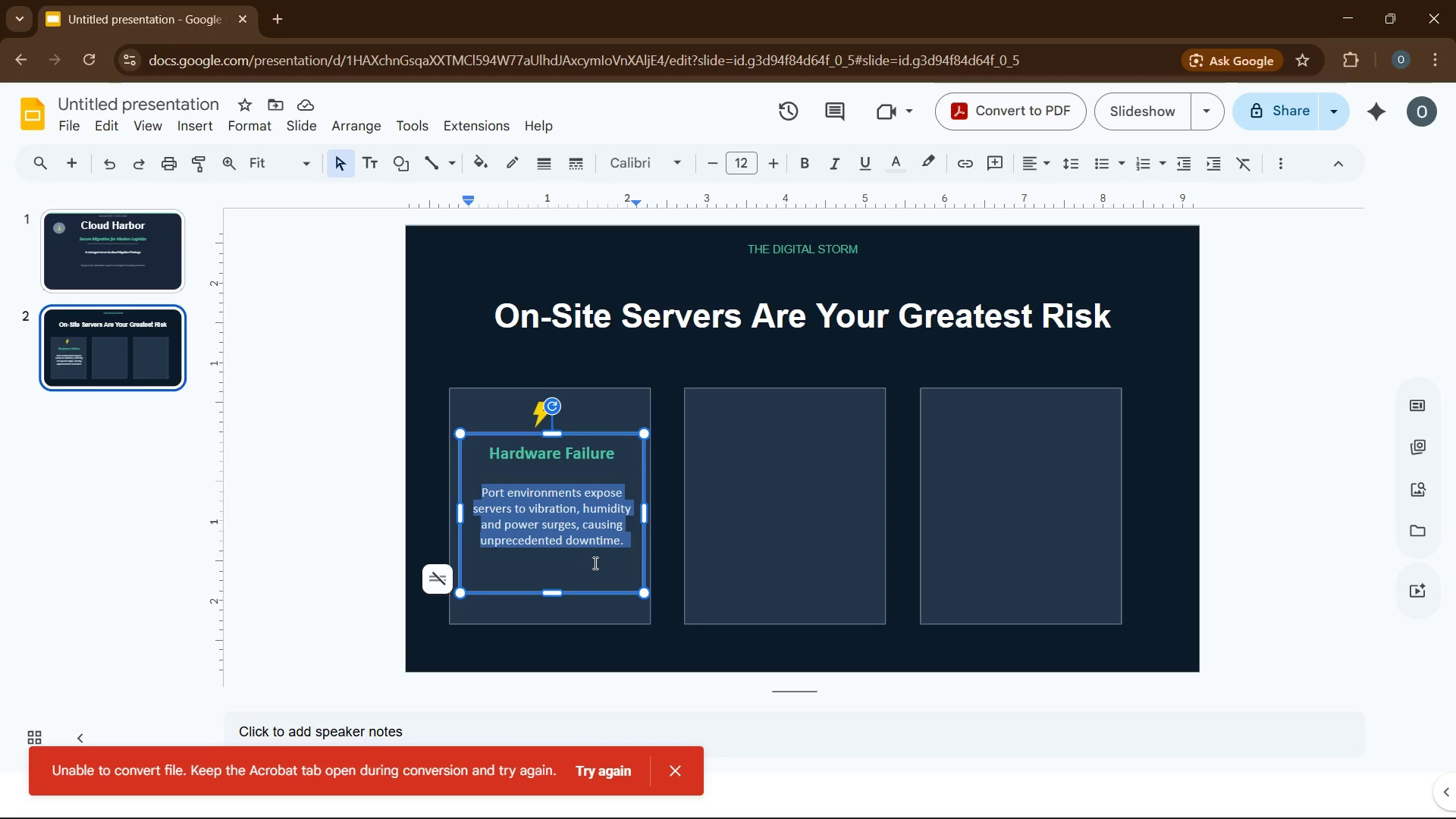 
wait(5.67)
 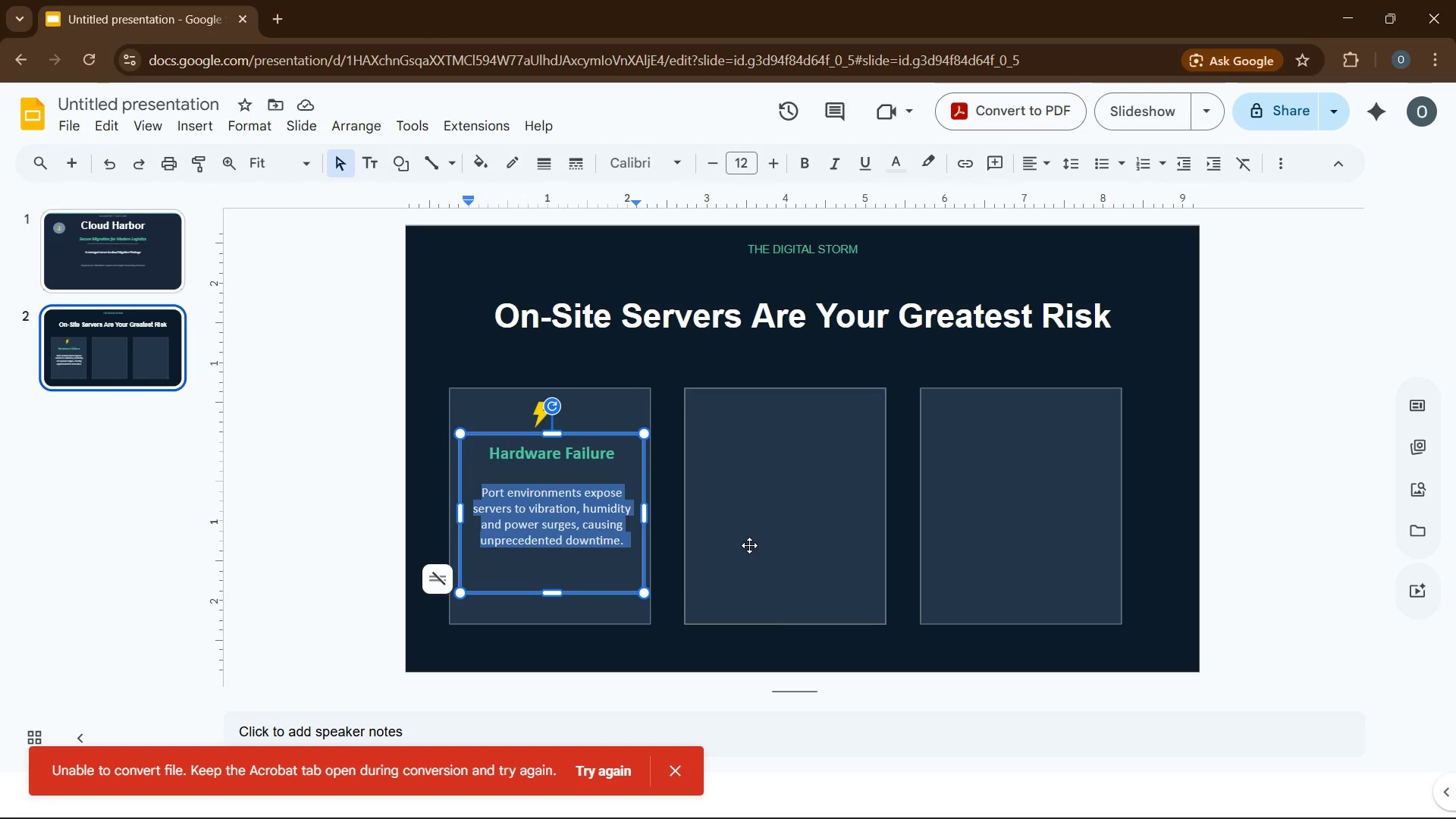 
left_click([593, 563])
 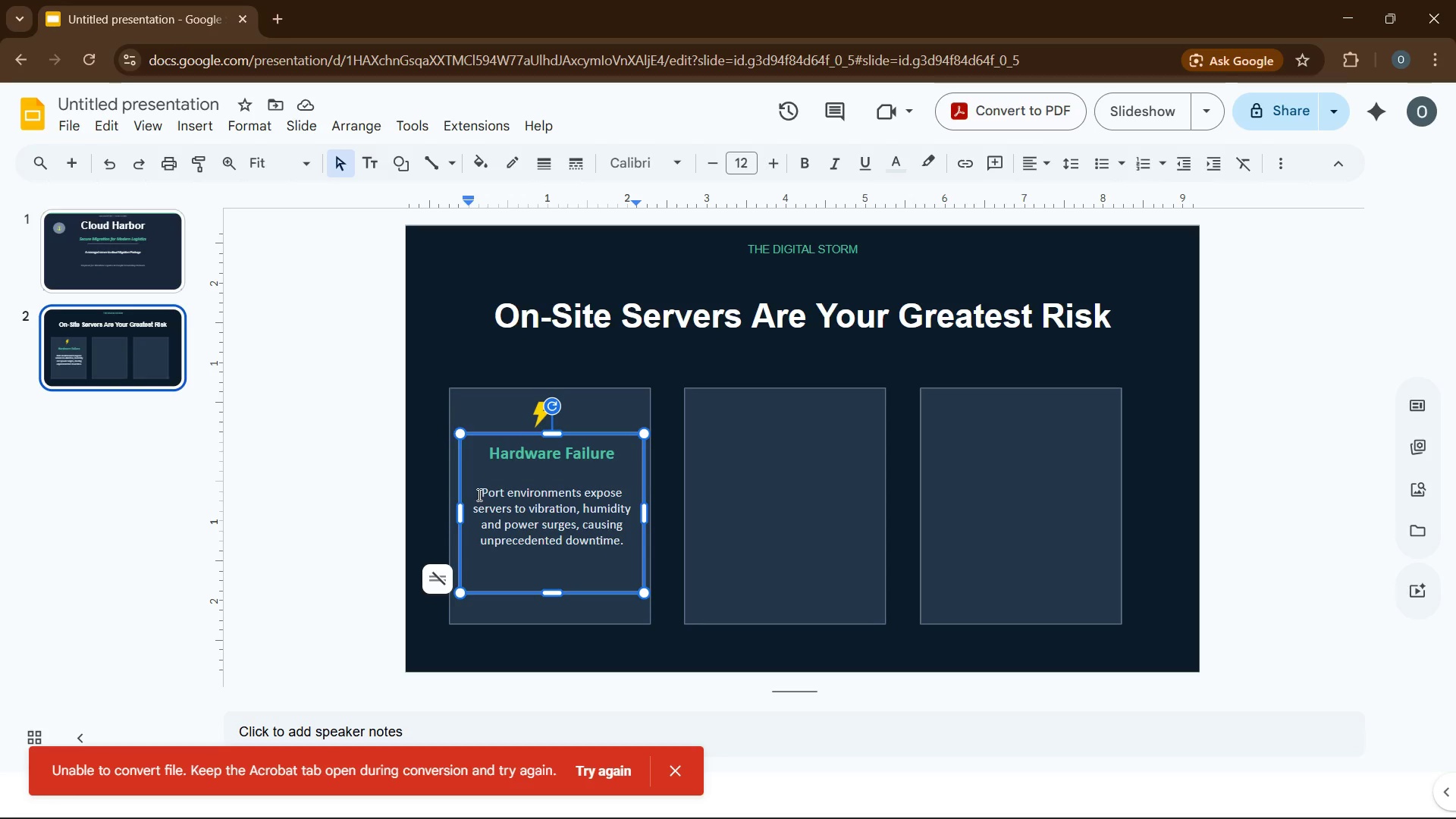 
left_click_drag(start_coordinate=[478, 494], to_coordinate=[628, 542])
 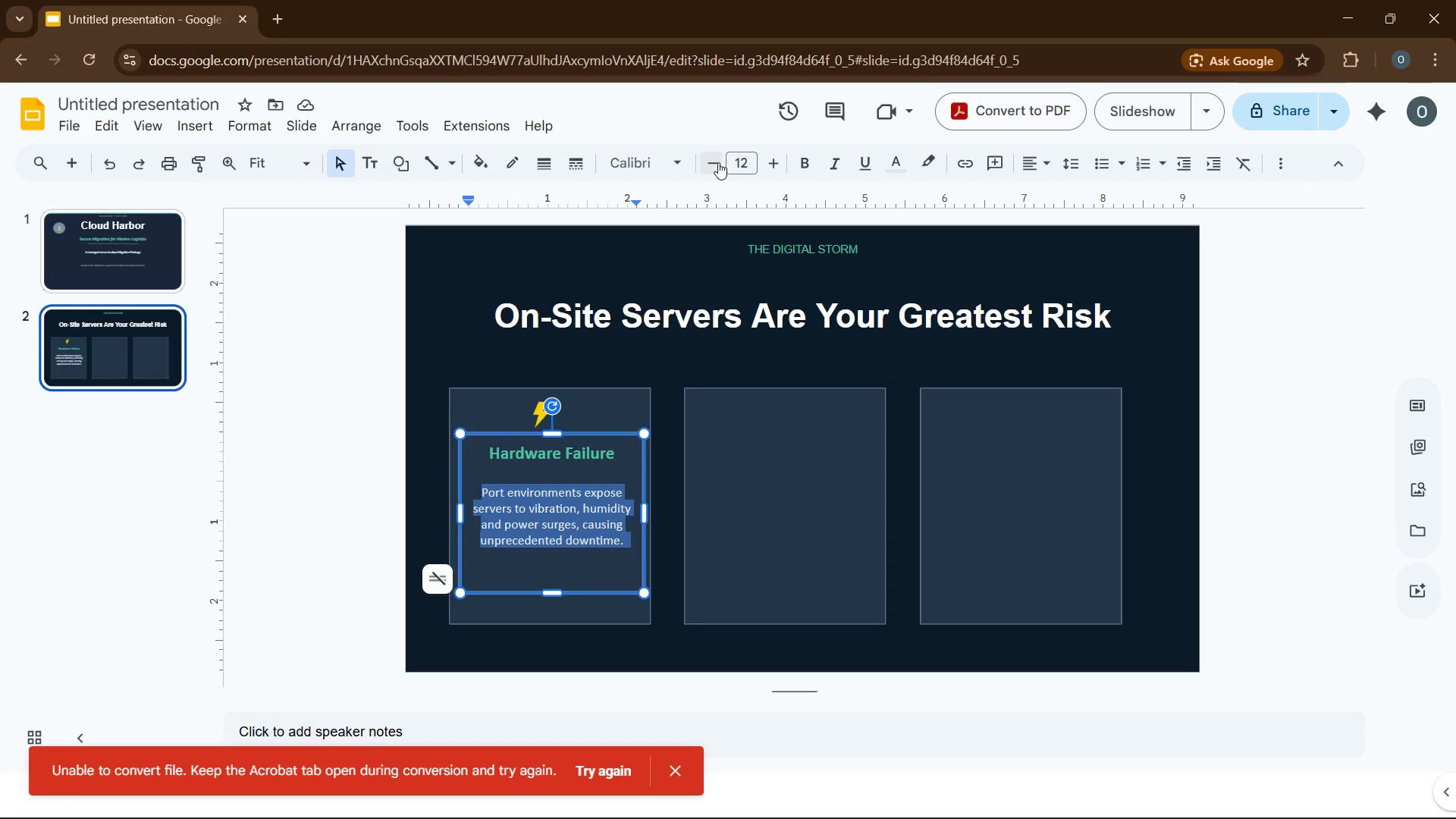 
left_click([717, 162])
 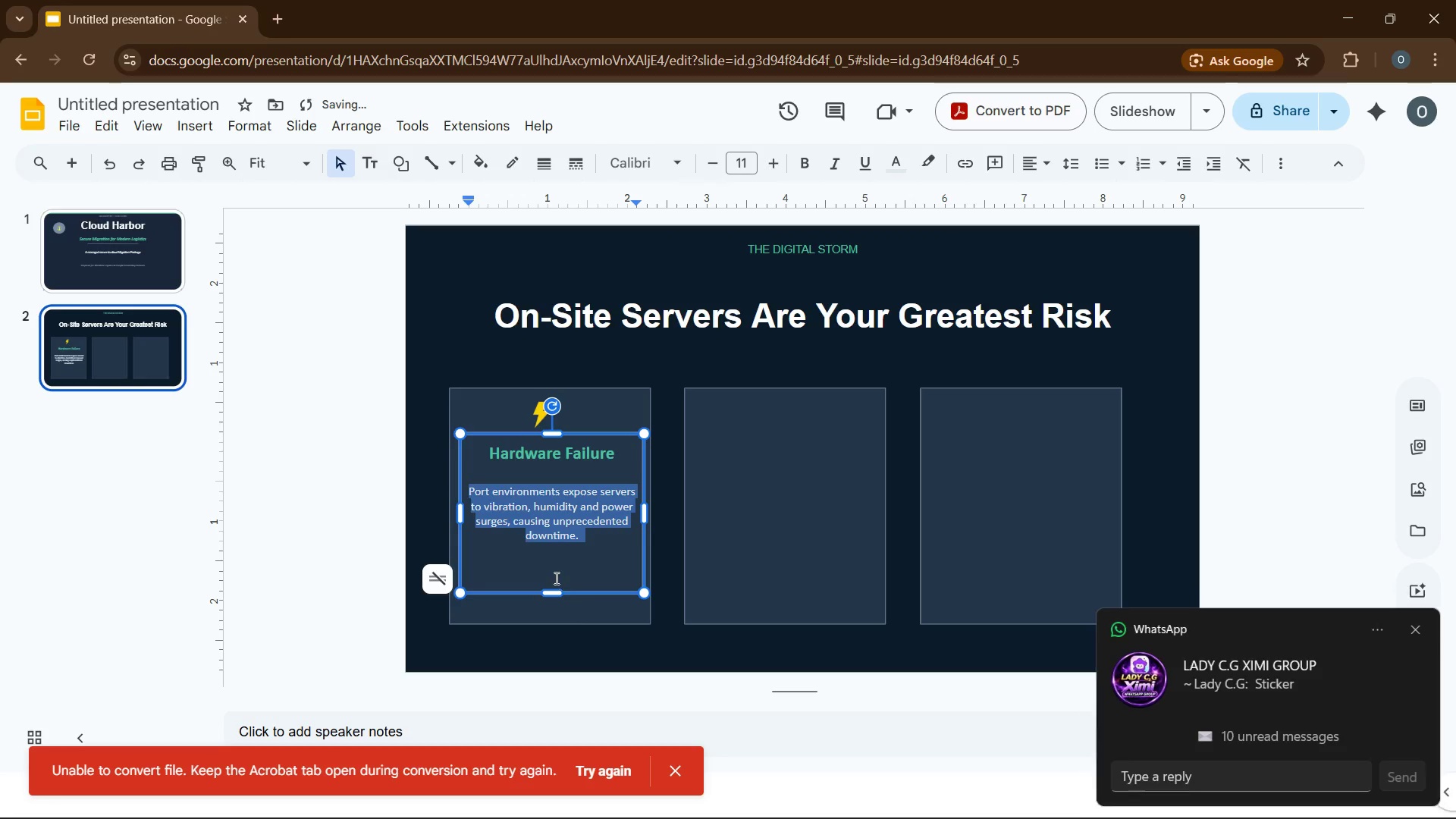 
left_click([569, 571])
 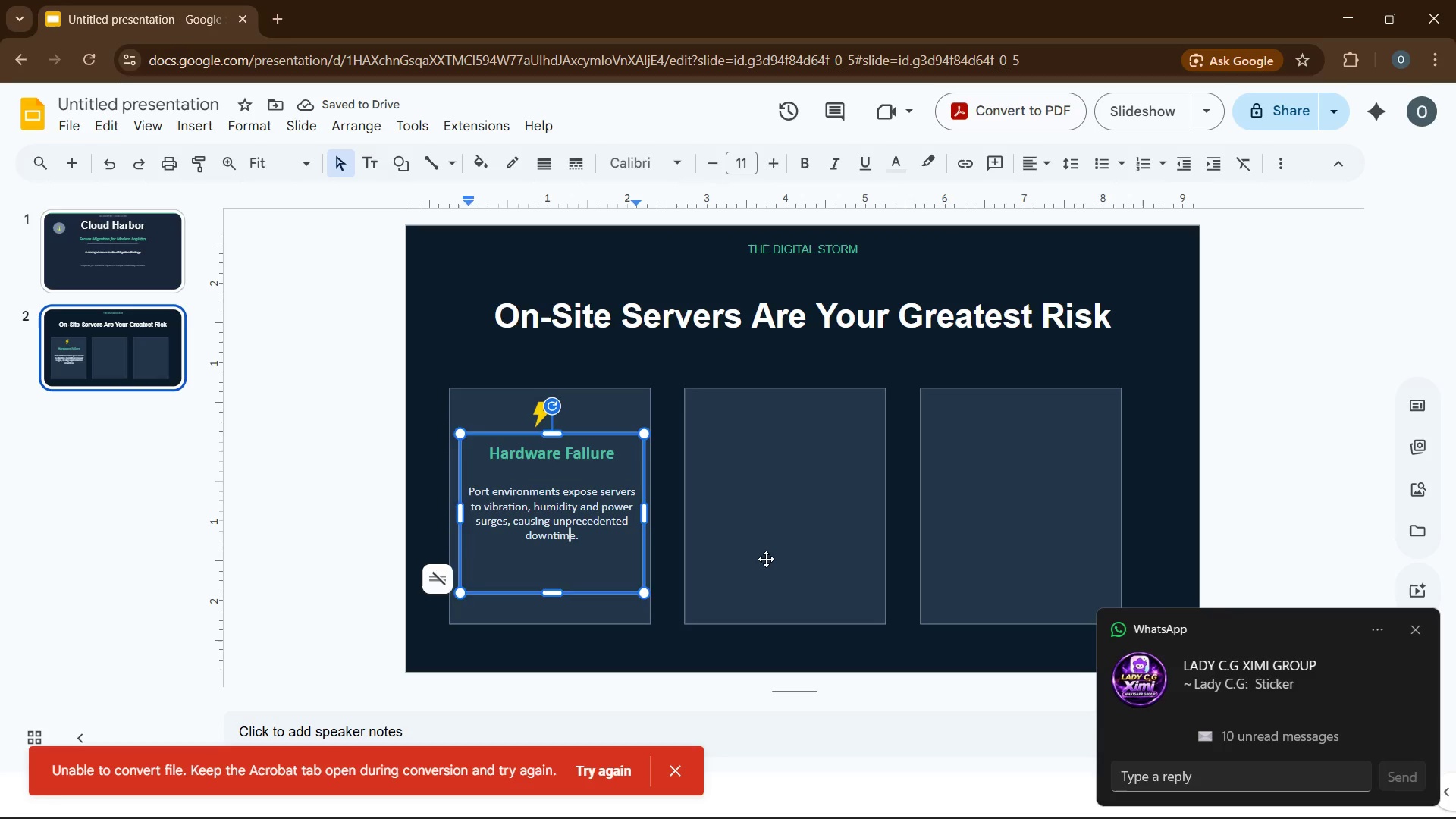 
left_click([766, 559])
 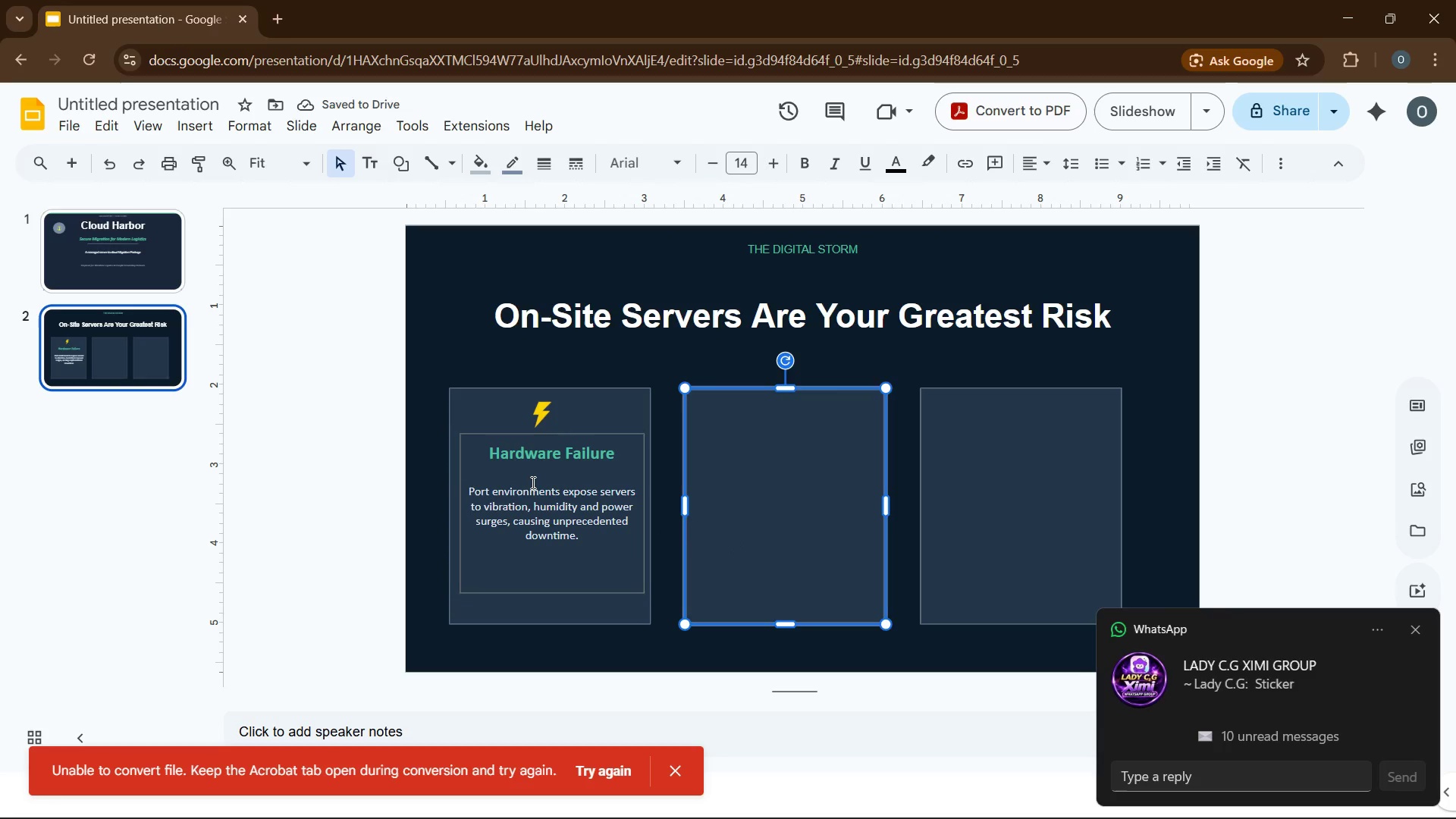 
left_click([532, 476])
 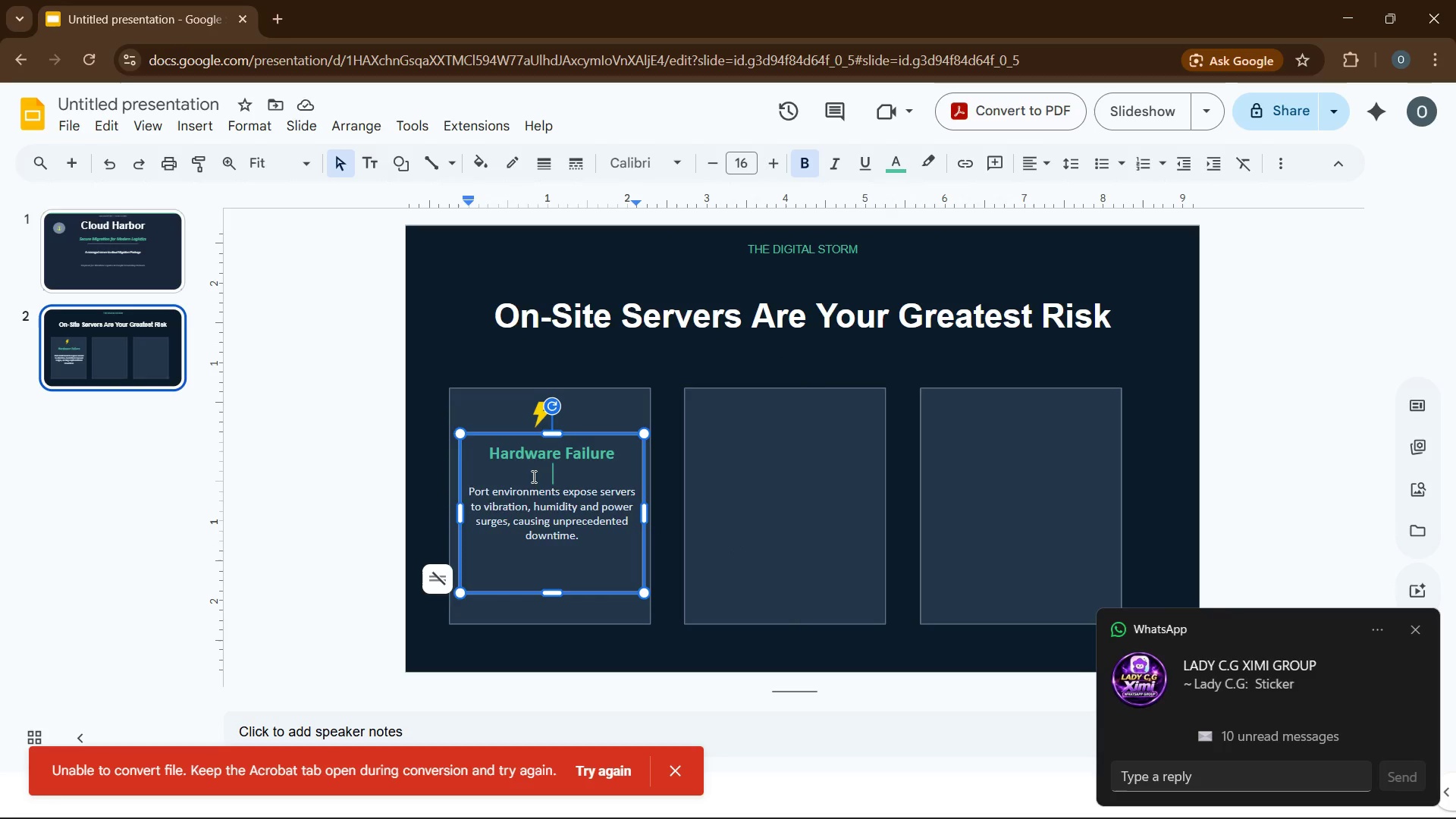 
key(Enter)
 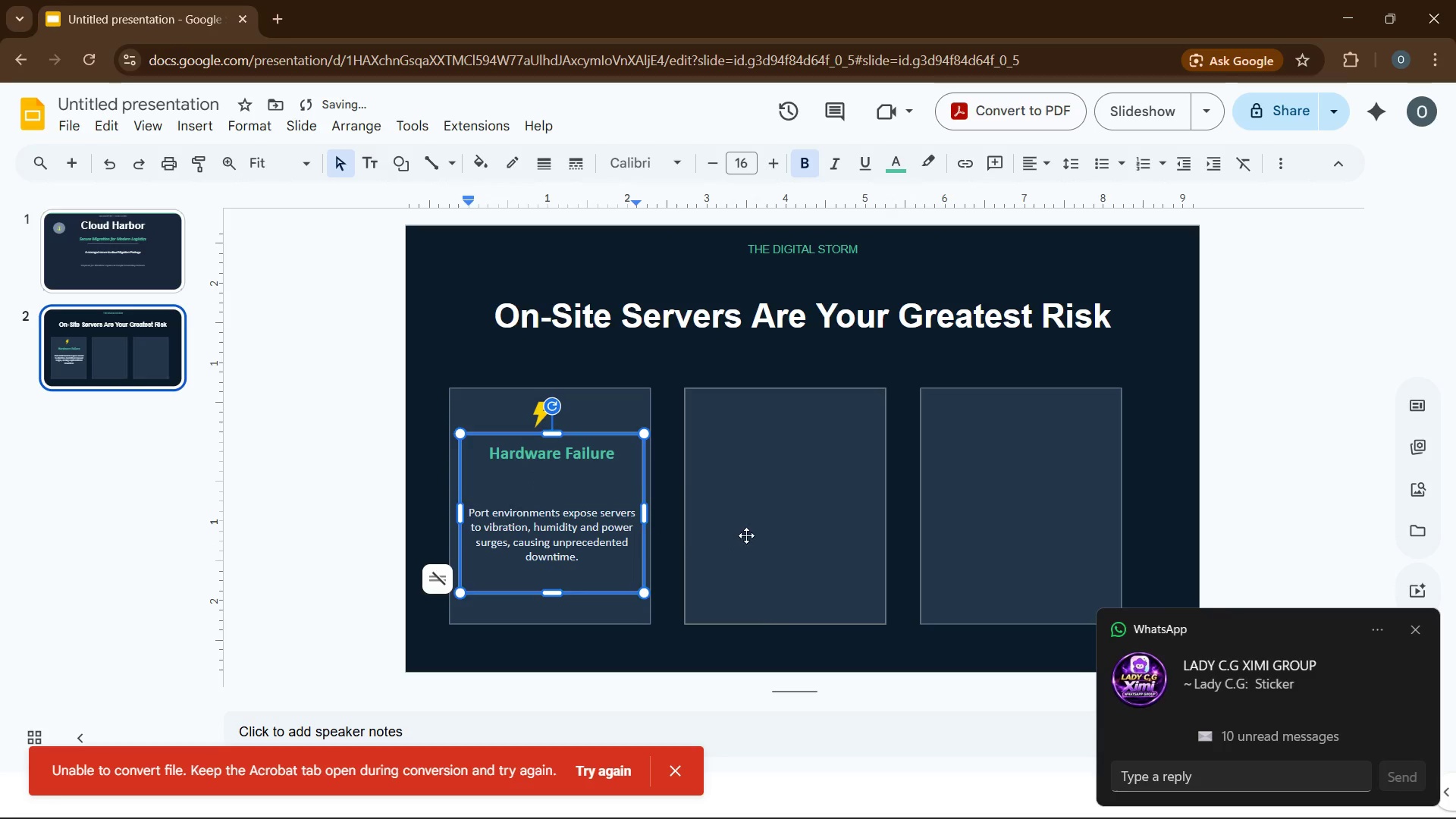 
left_click([746, 535])
 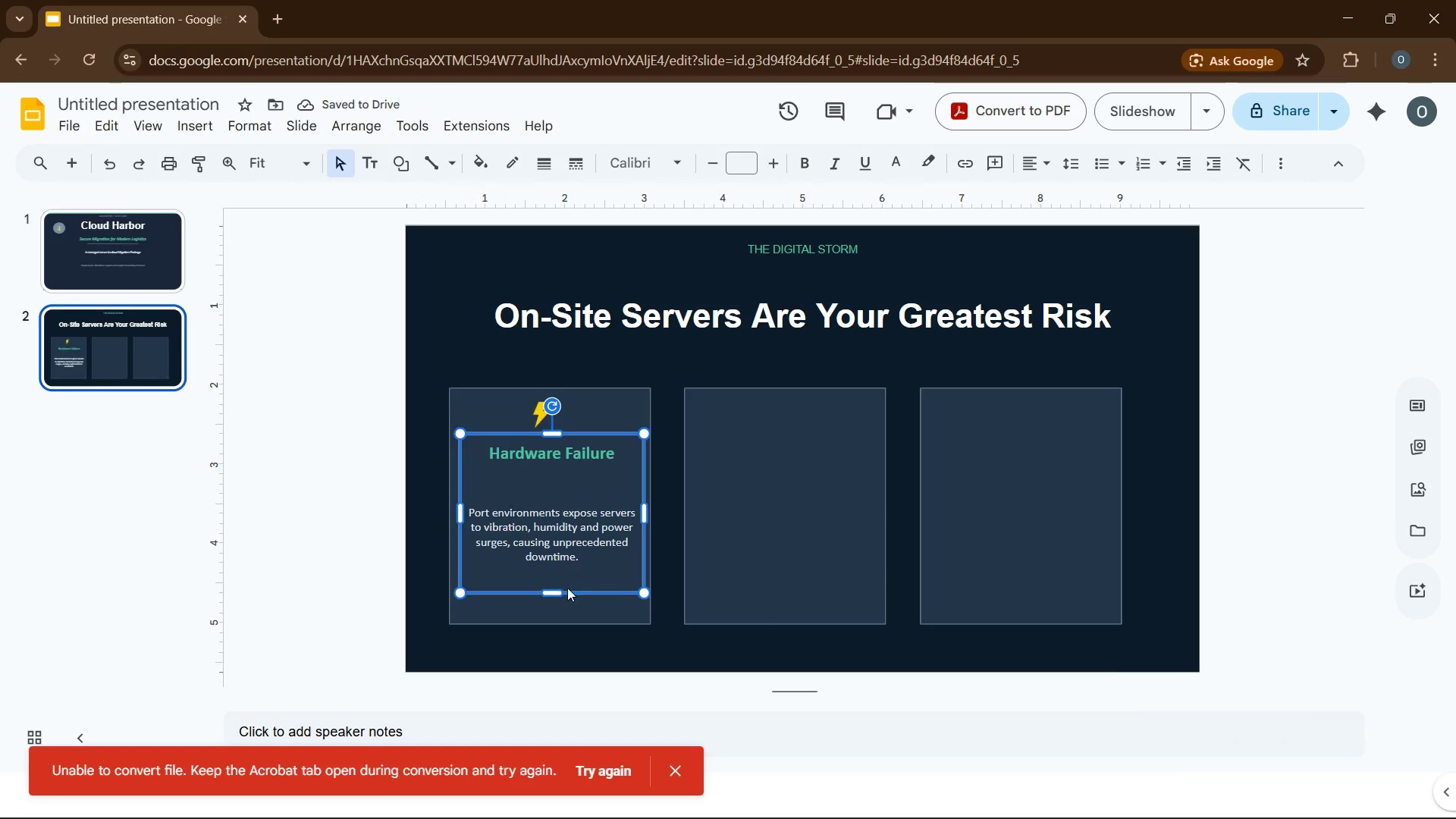 
key(Control+D)
 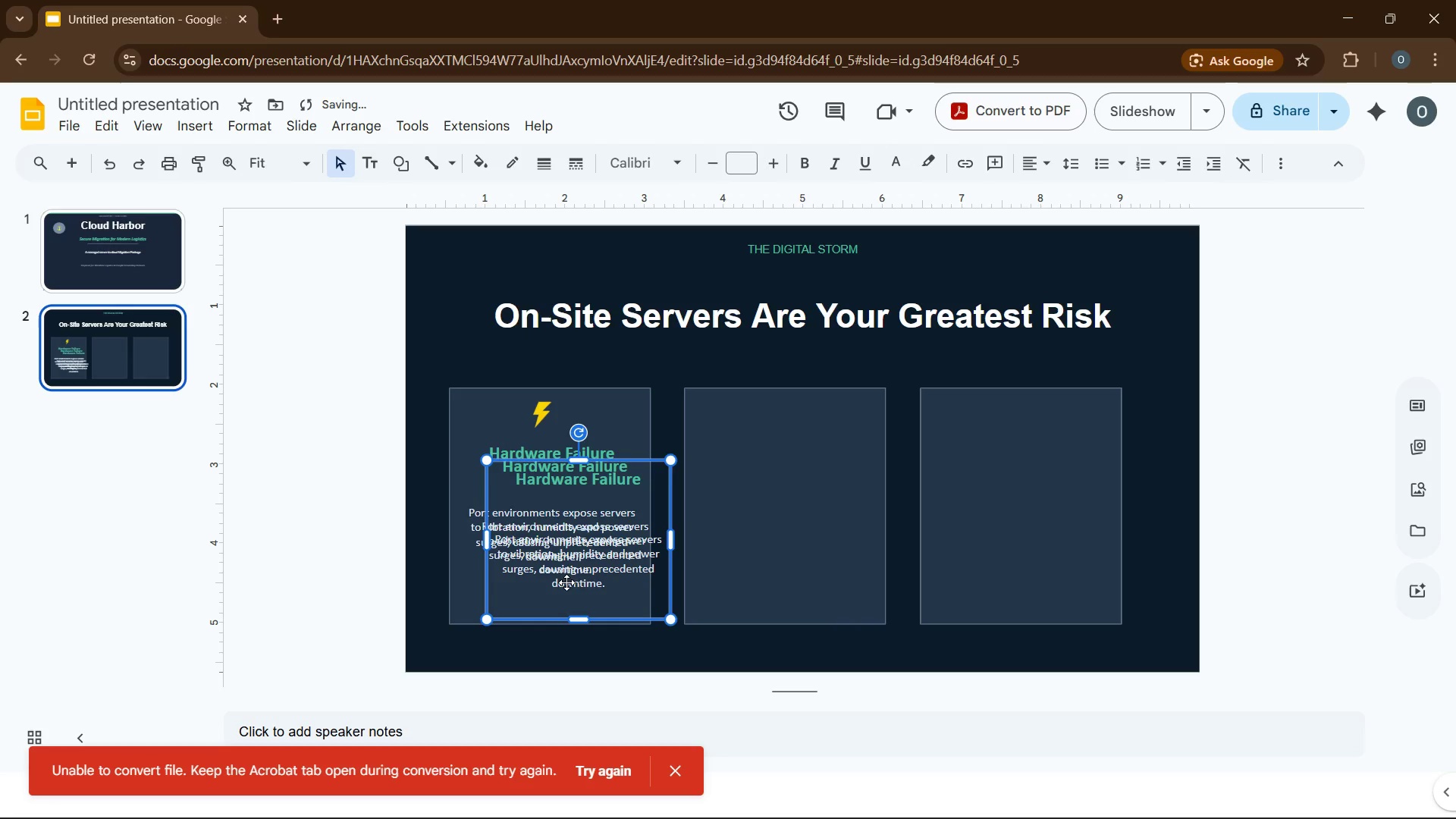 
key(Control+D)
 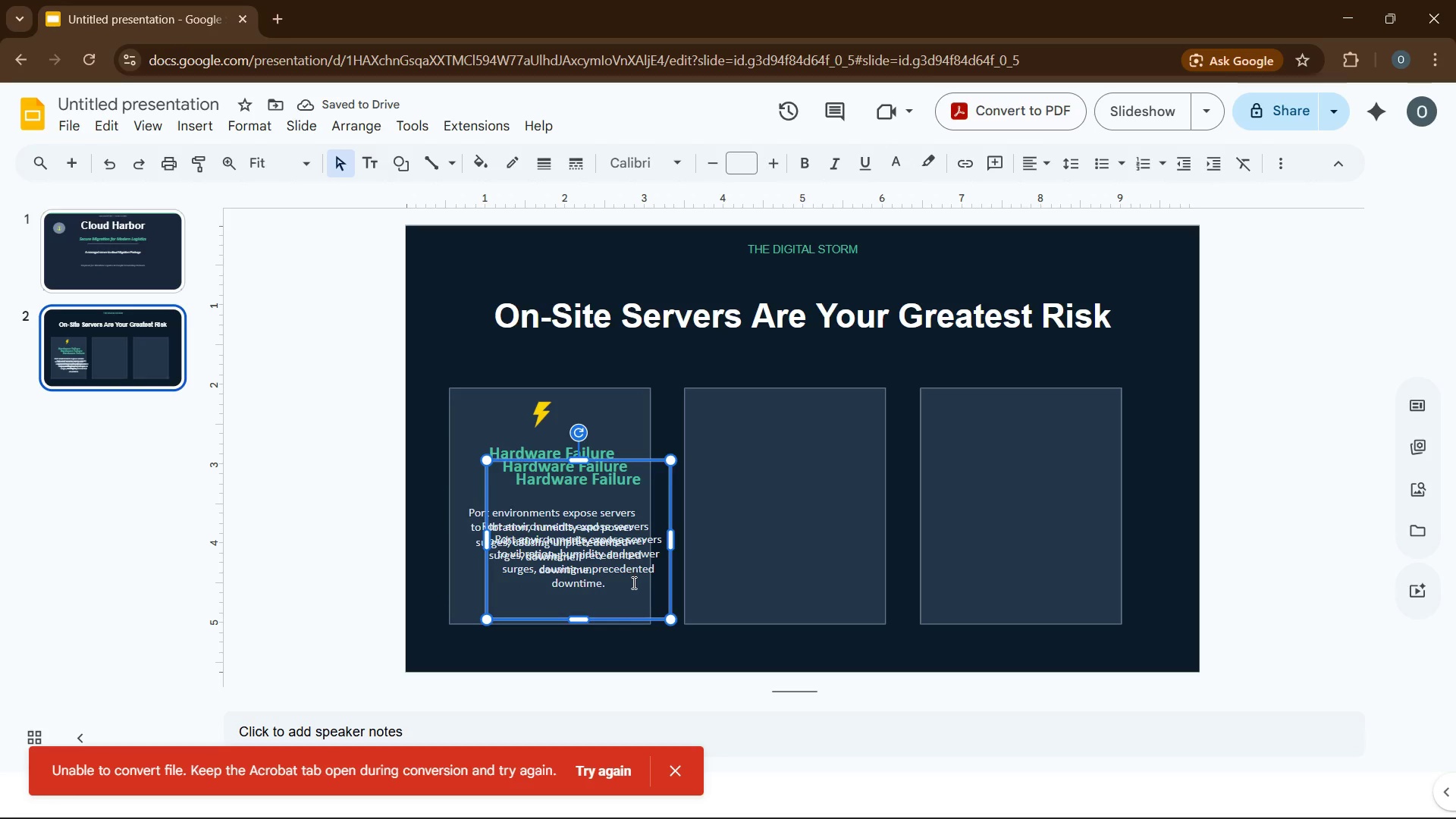 
wait(6.44)
 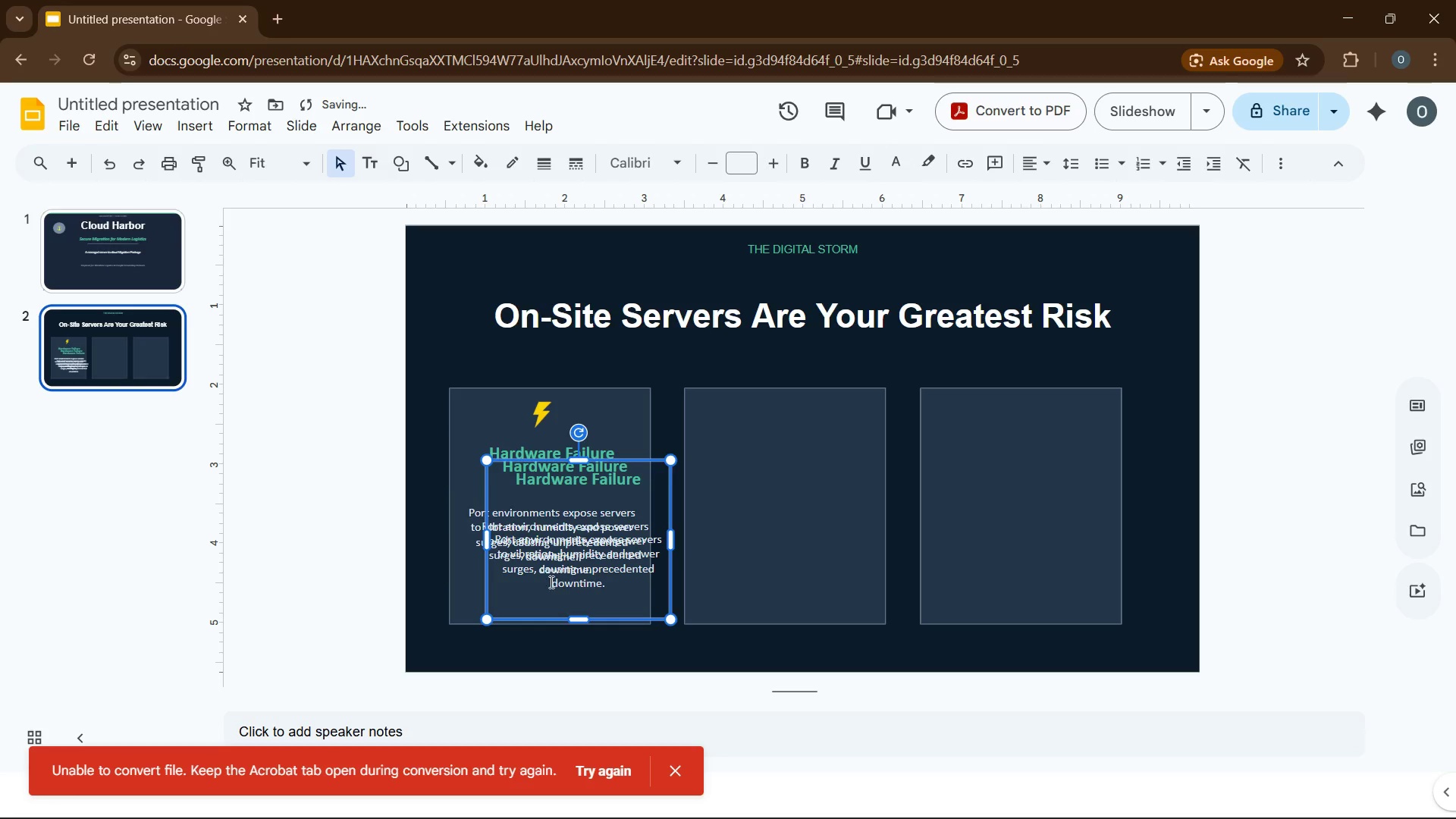 
left_click_drag(start_coordinate=[665, 593], to_coordinate=[871, 578])
 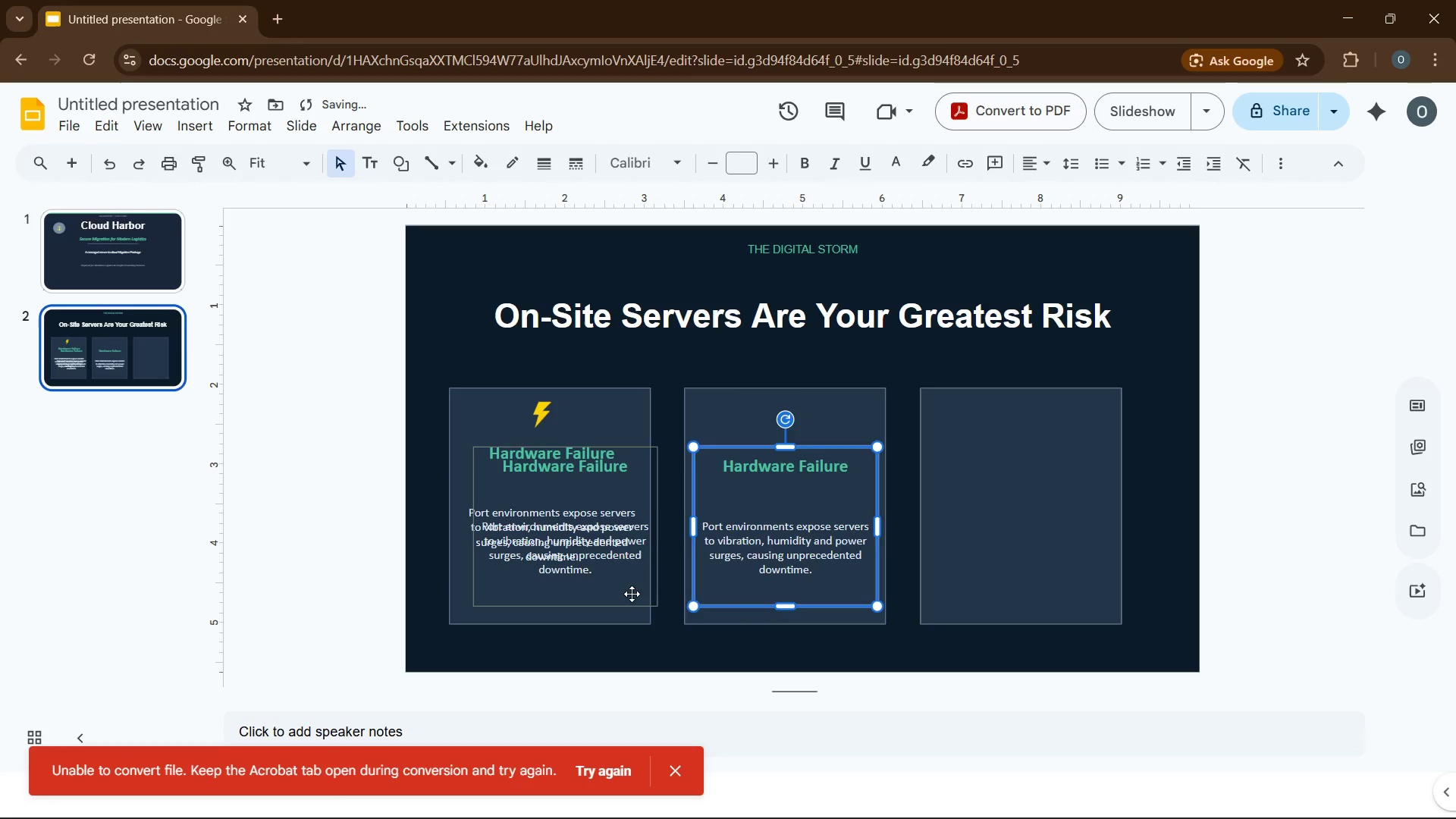 
left_click_drag(start_coordinate=[632, 594], to_coordinate=[1090, 591])
 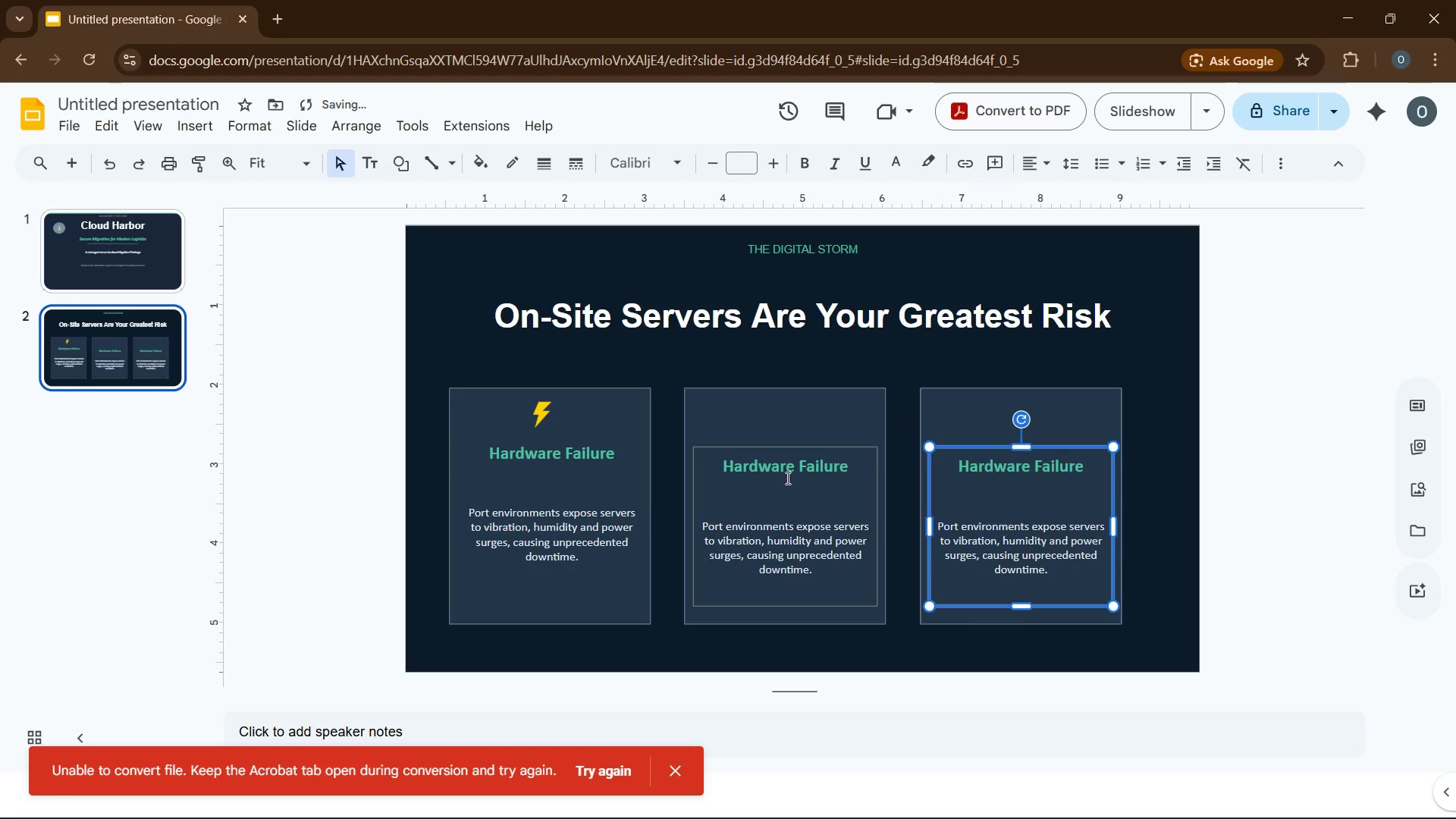 
left_click([786, 472])
 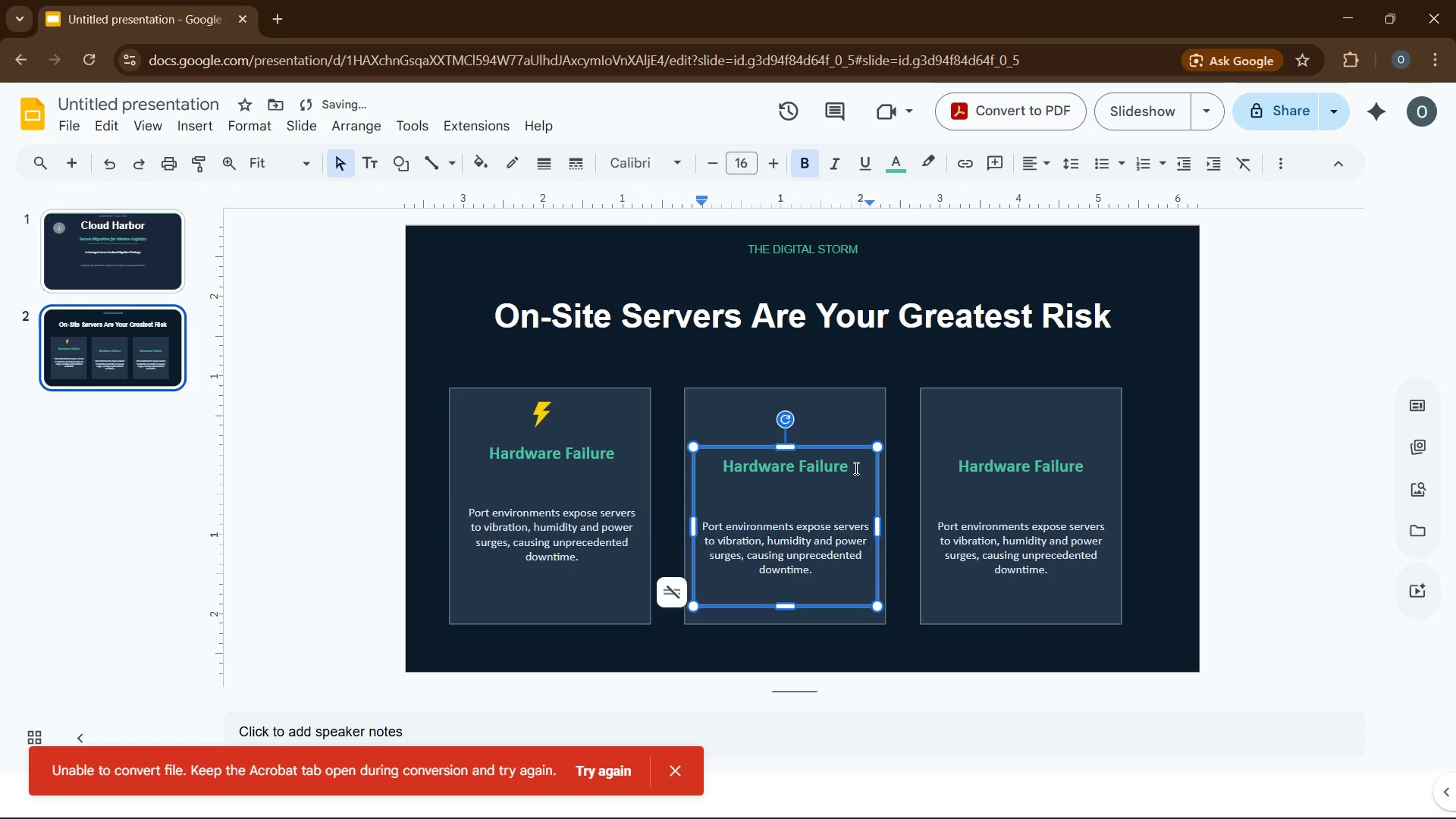 
left_click_drag(start_coordinate=[855, 468], to_coordinate=[723, 468])
 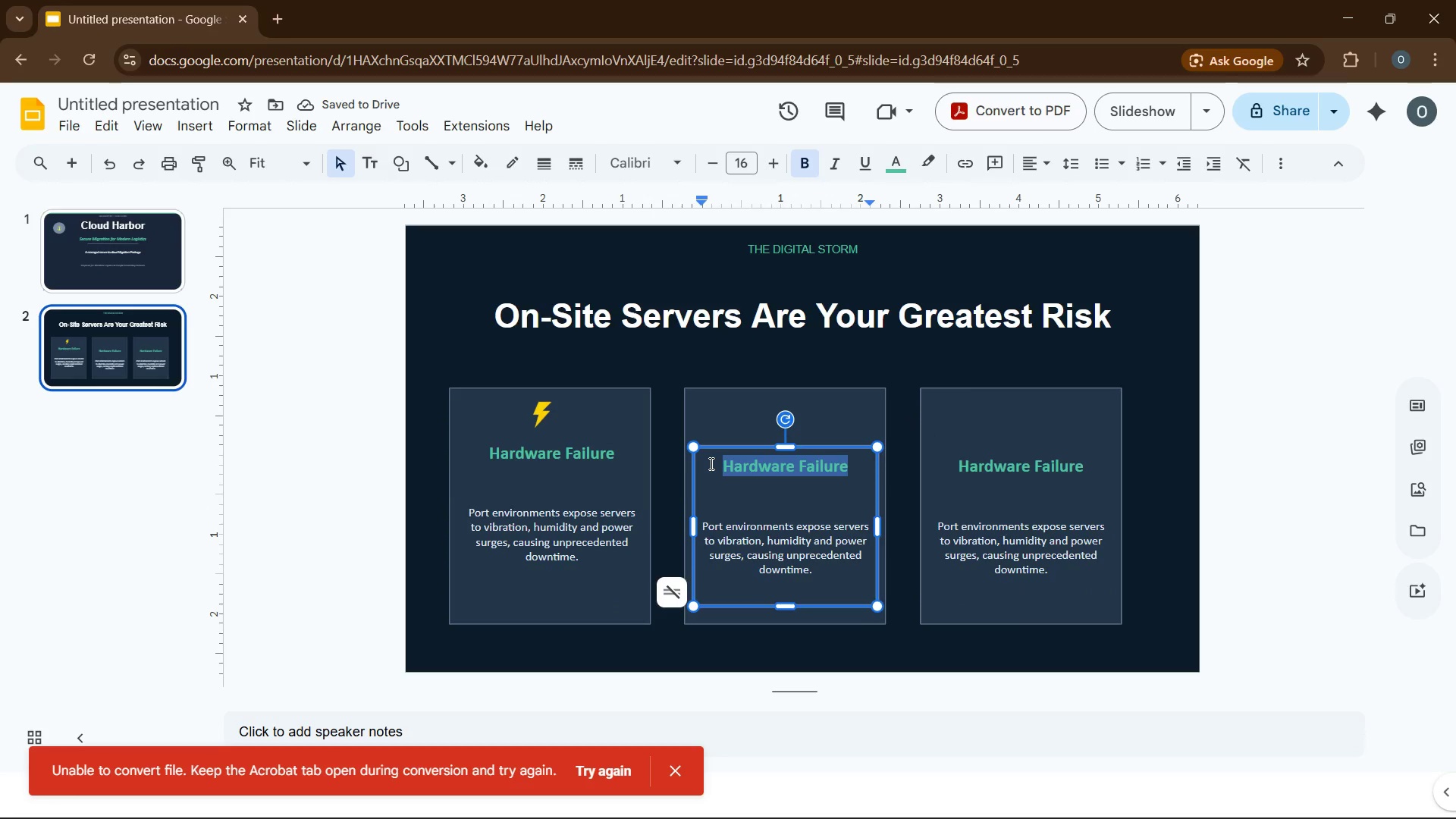 
type(Security Gaps)
 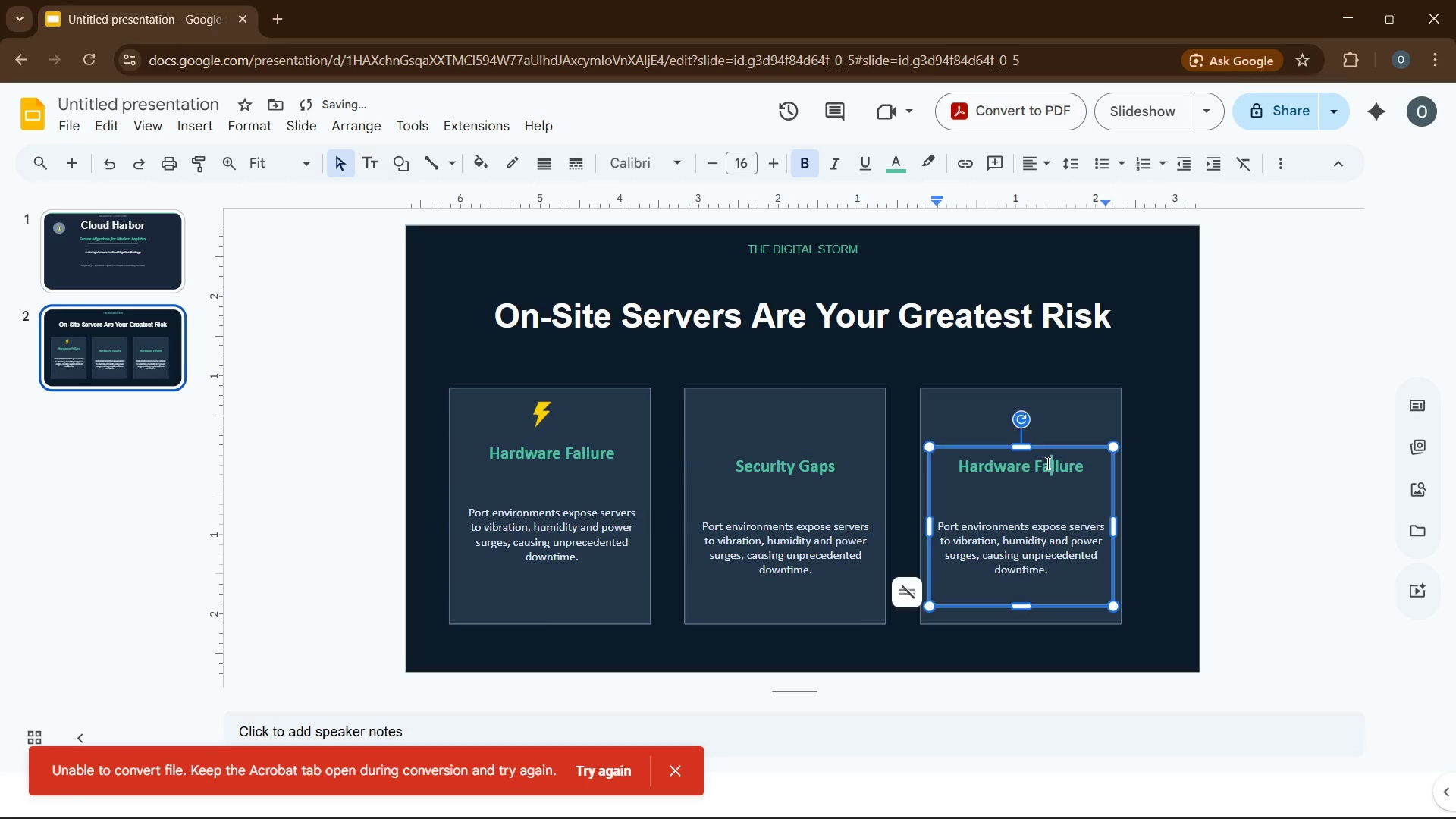 
double_click([1046, 463])
 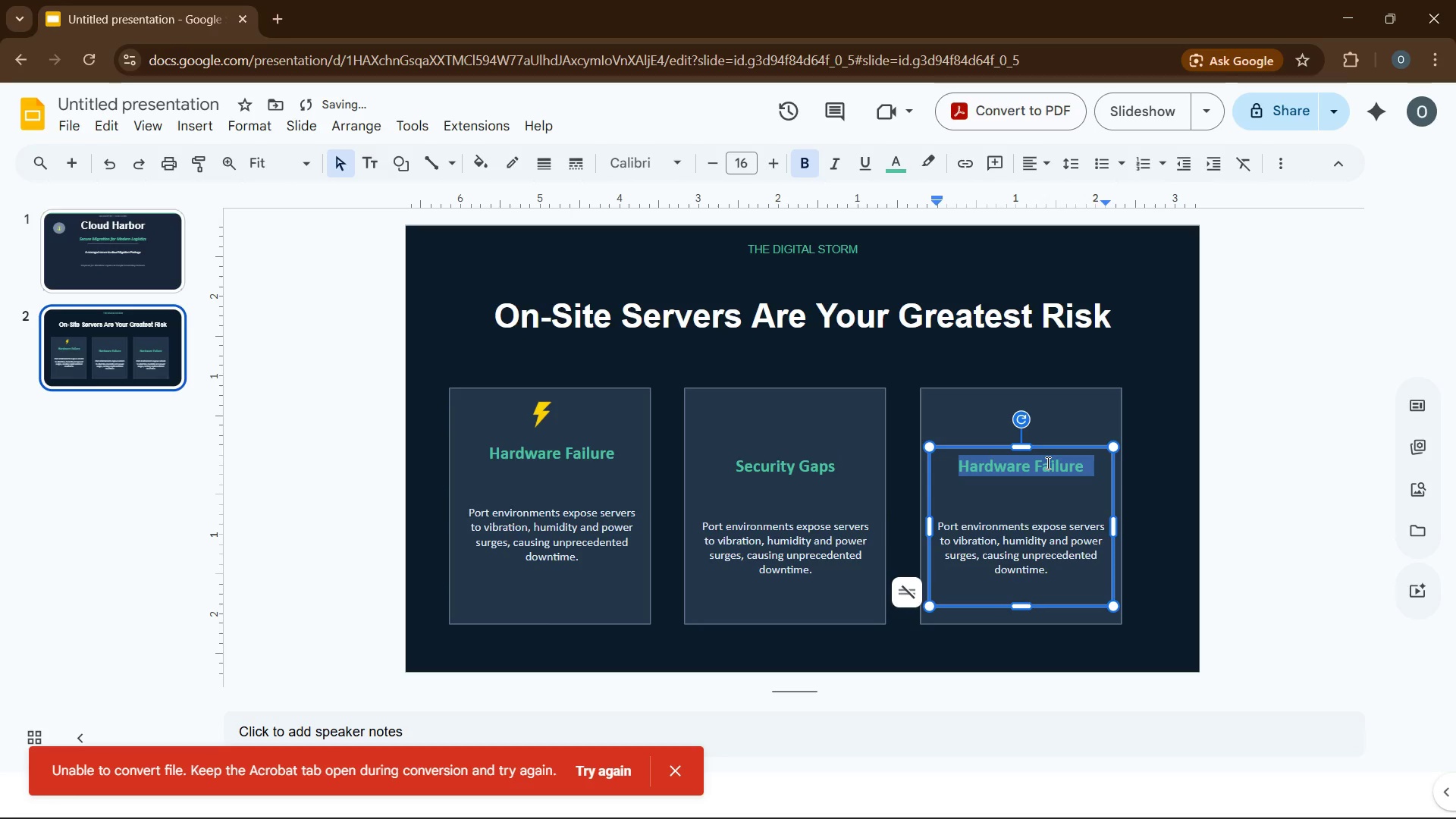 
triple_click([1046, 463])
 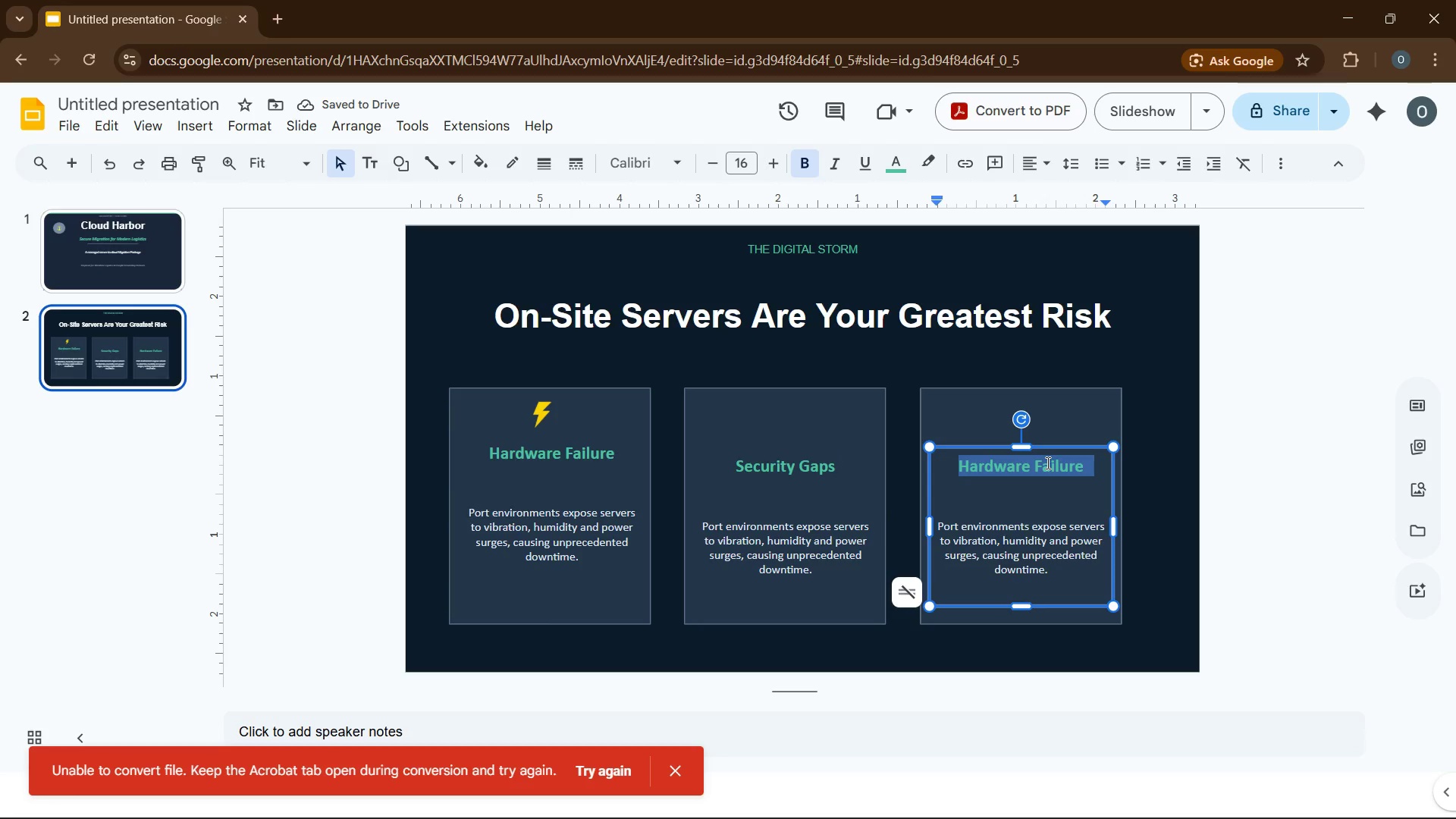 
type(Rising CapEx Costs)
 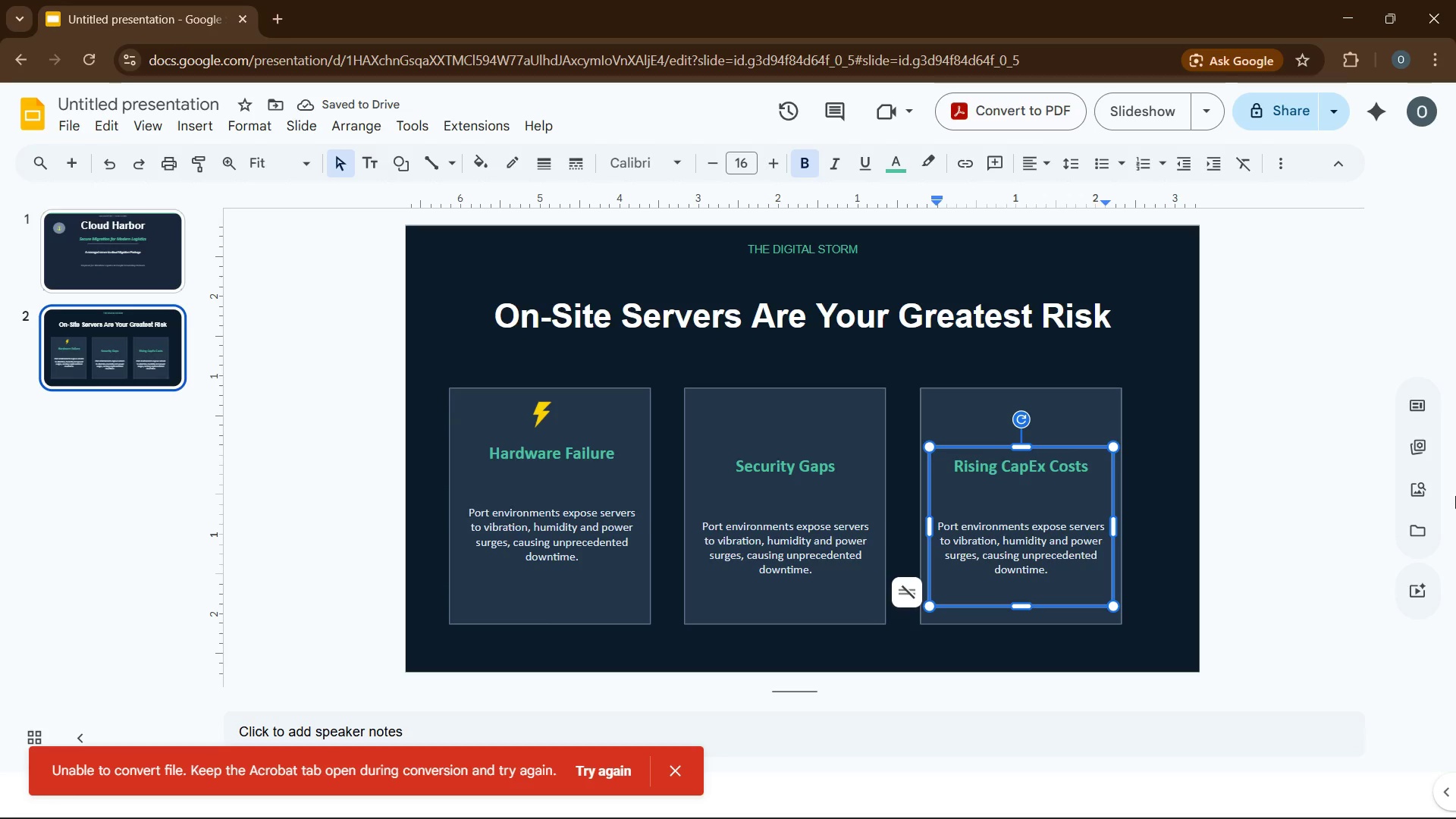 
left_click([1414, 491])
 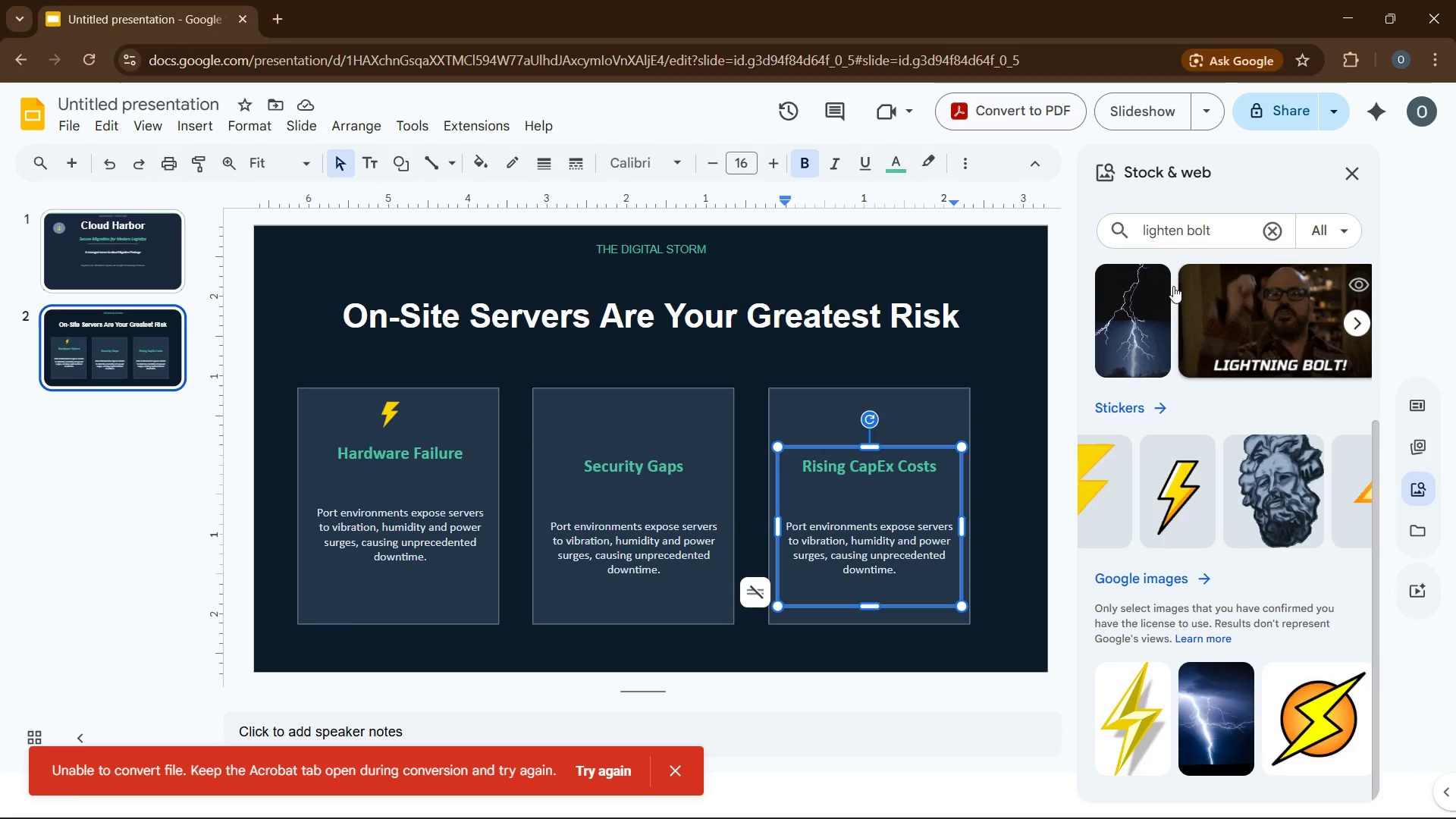 
wait(5.62)
 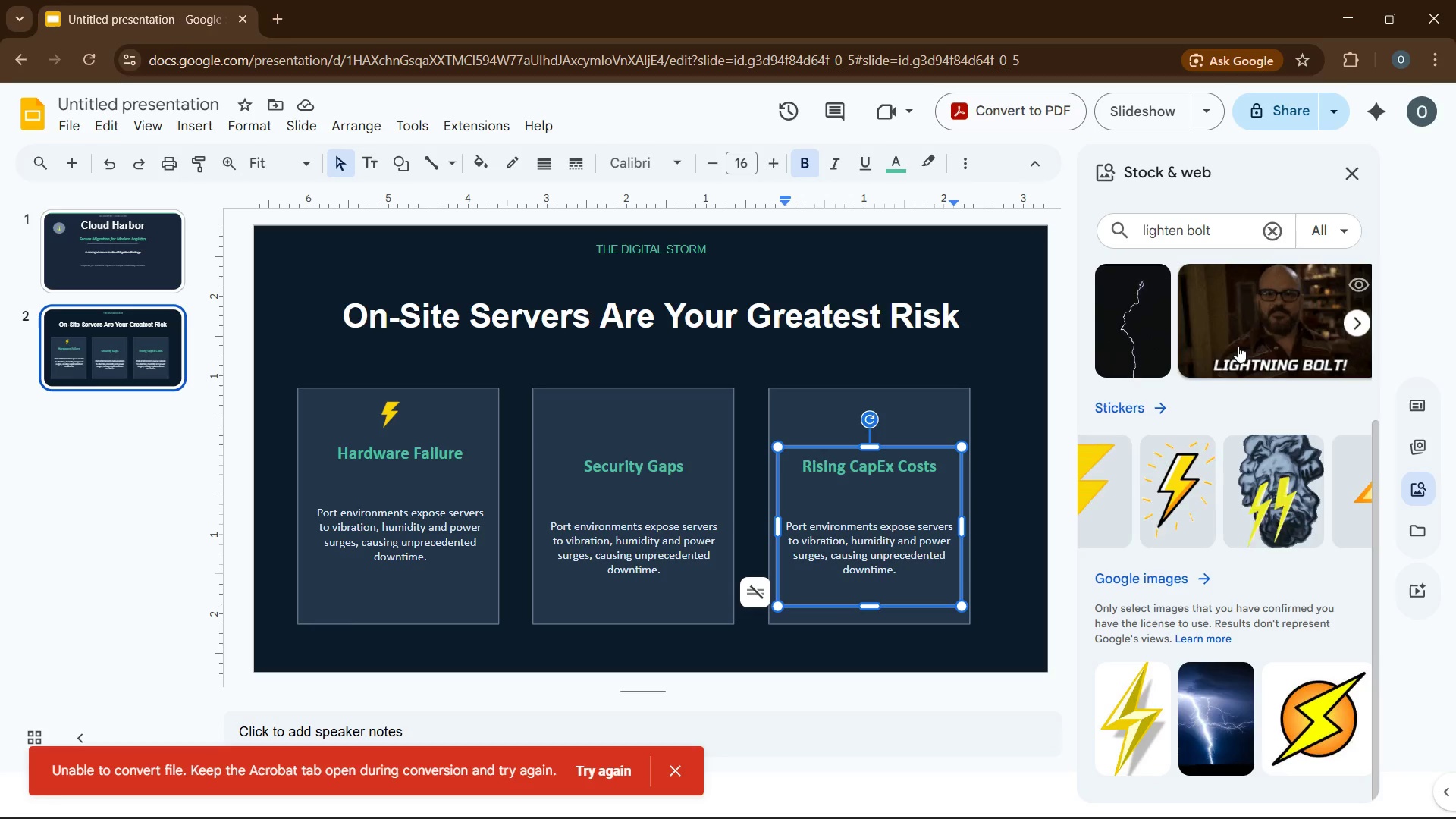 
left_click([1270, 231])
 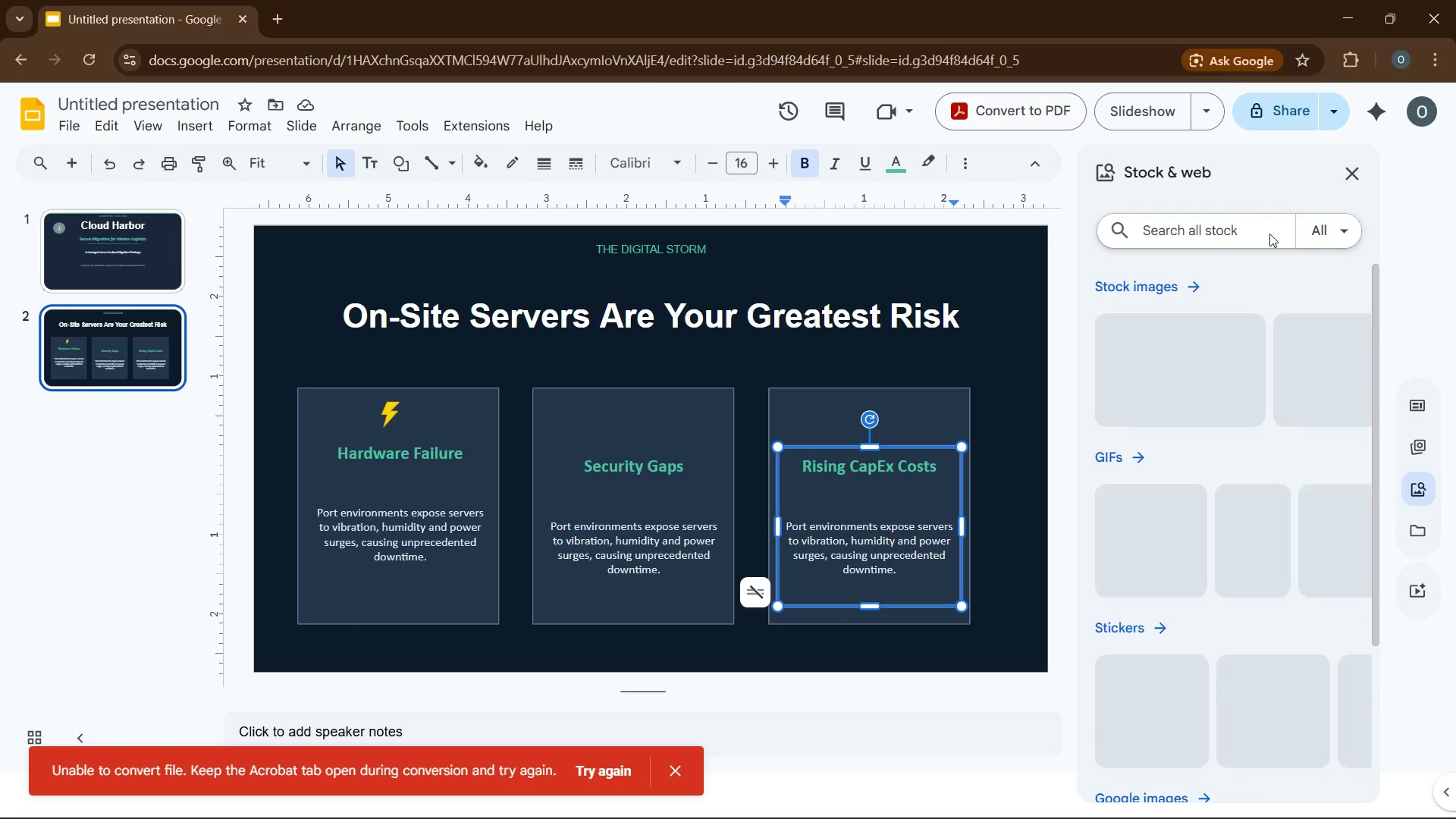 
type(padlock)
 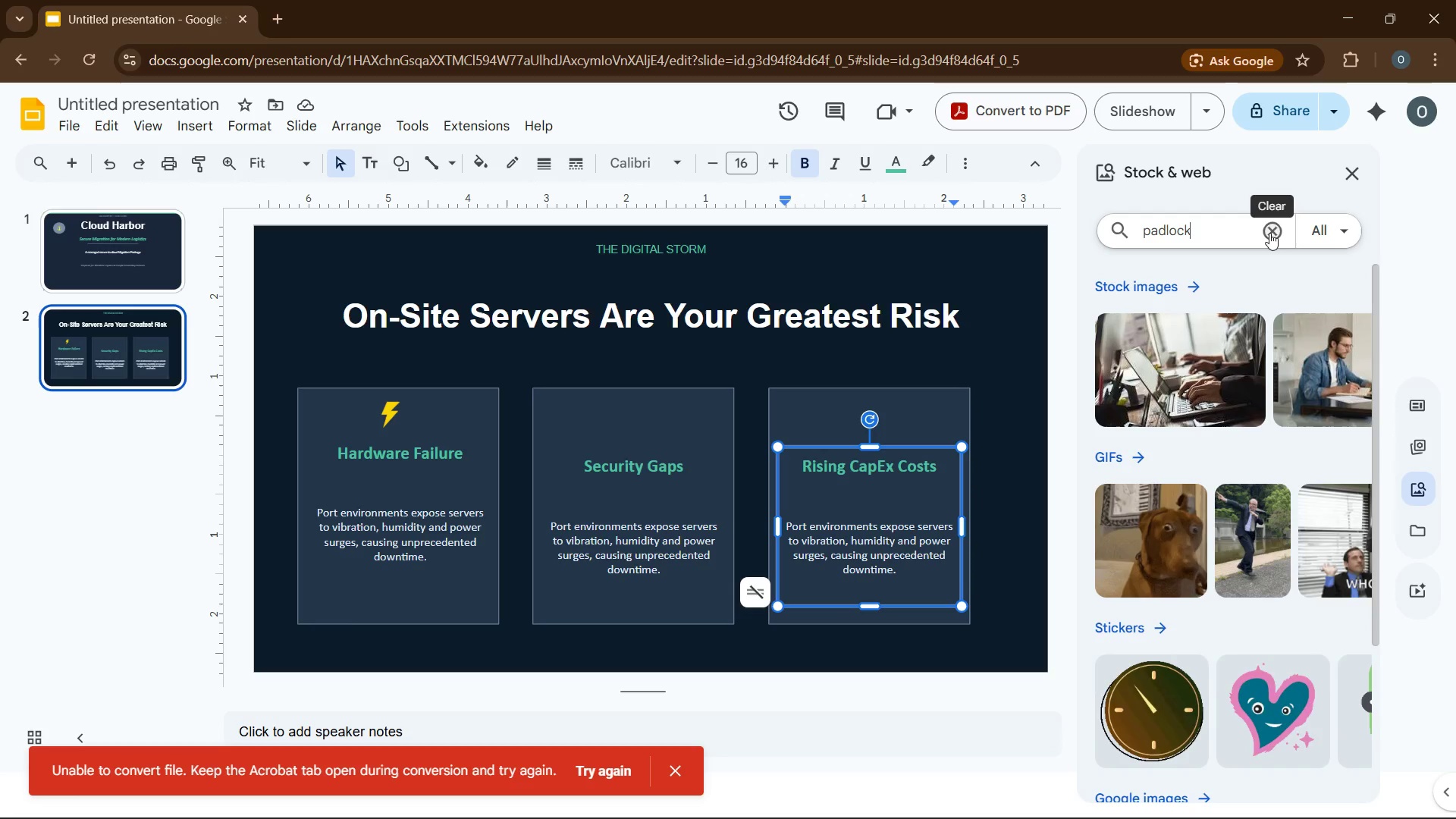 
key(Enter)
 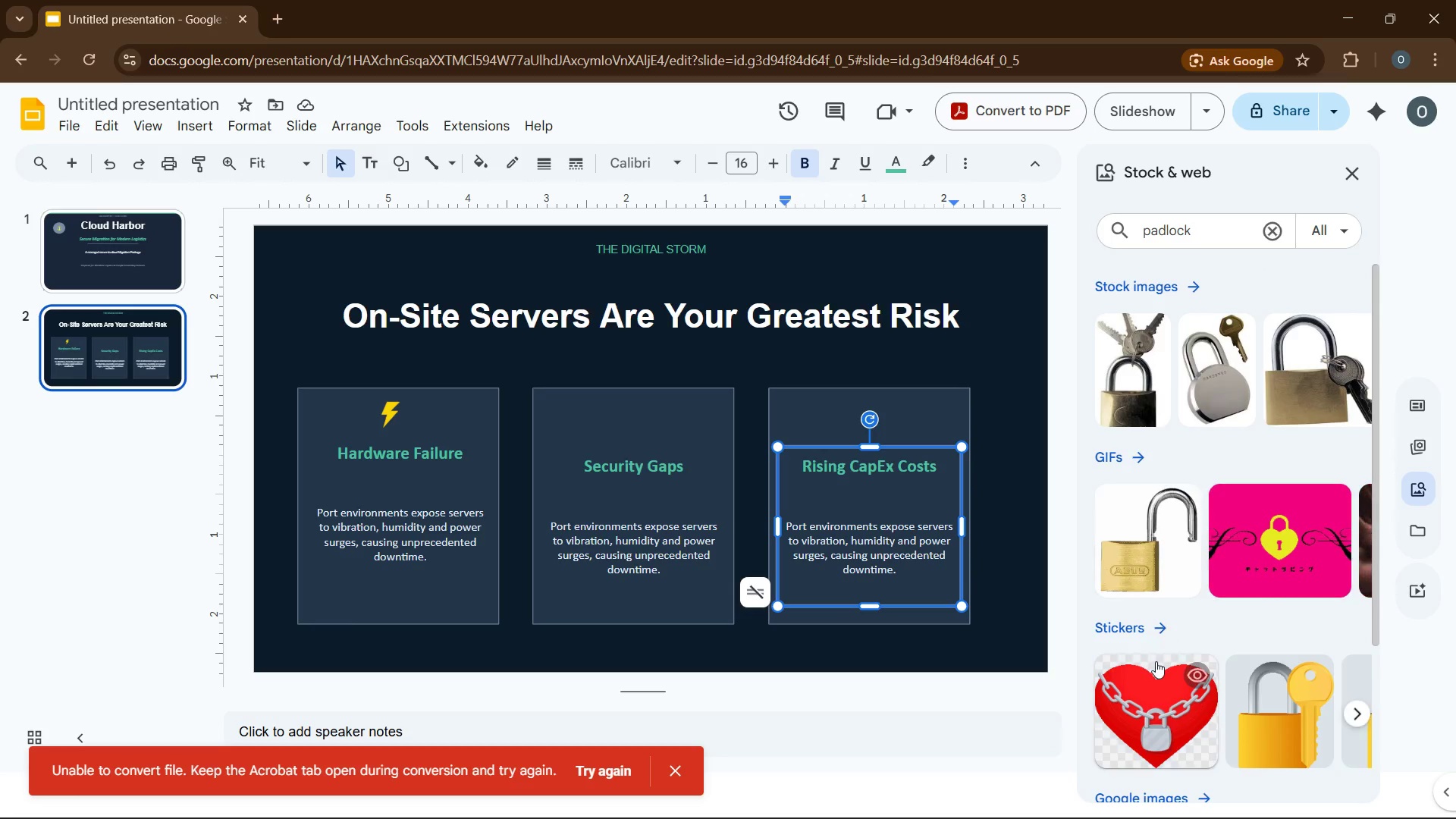 
scroll: coordinate [1165, 645], scroll_direction: down, amount: 3.0
 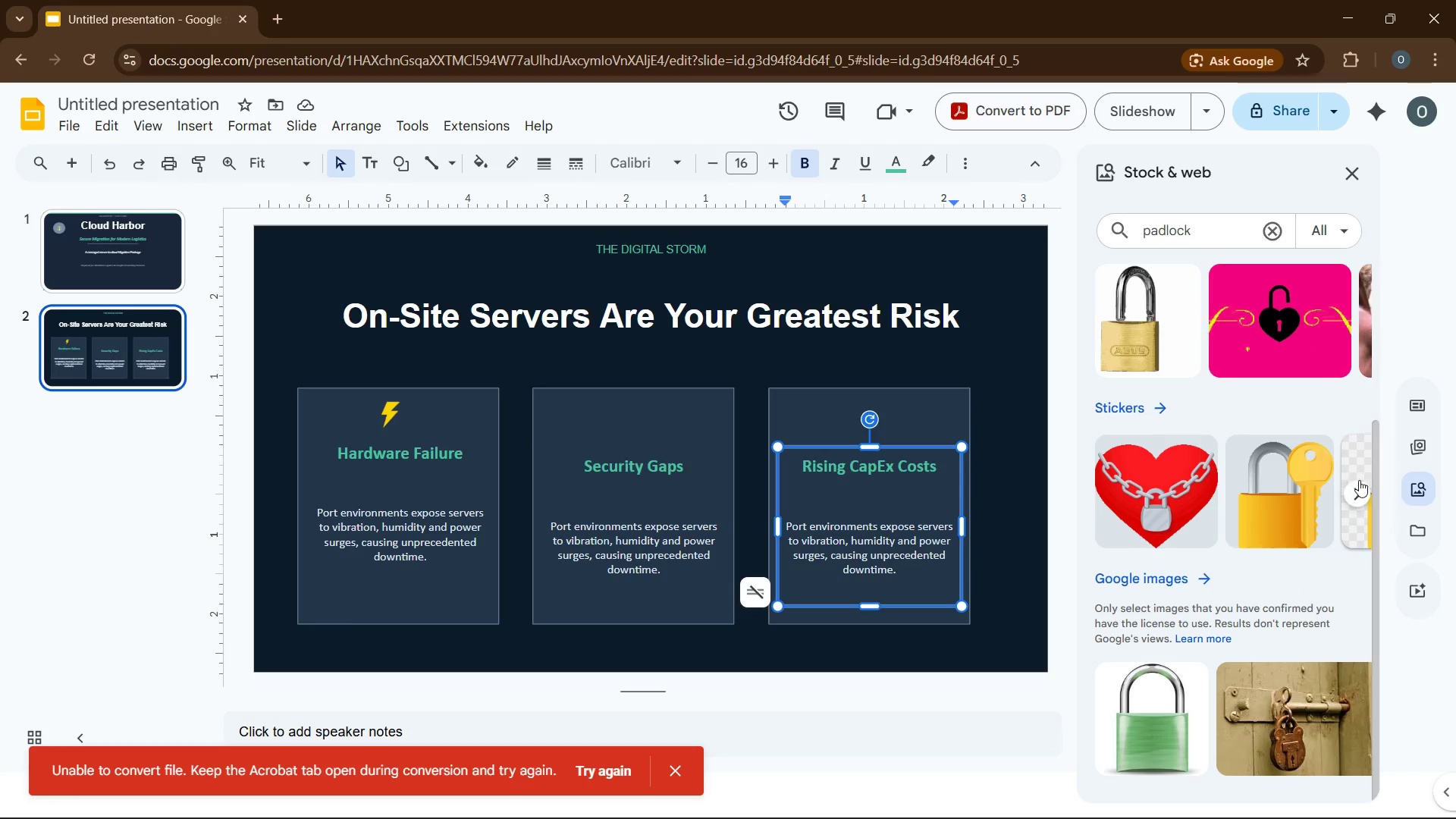 
left_click([1359, 489])
 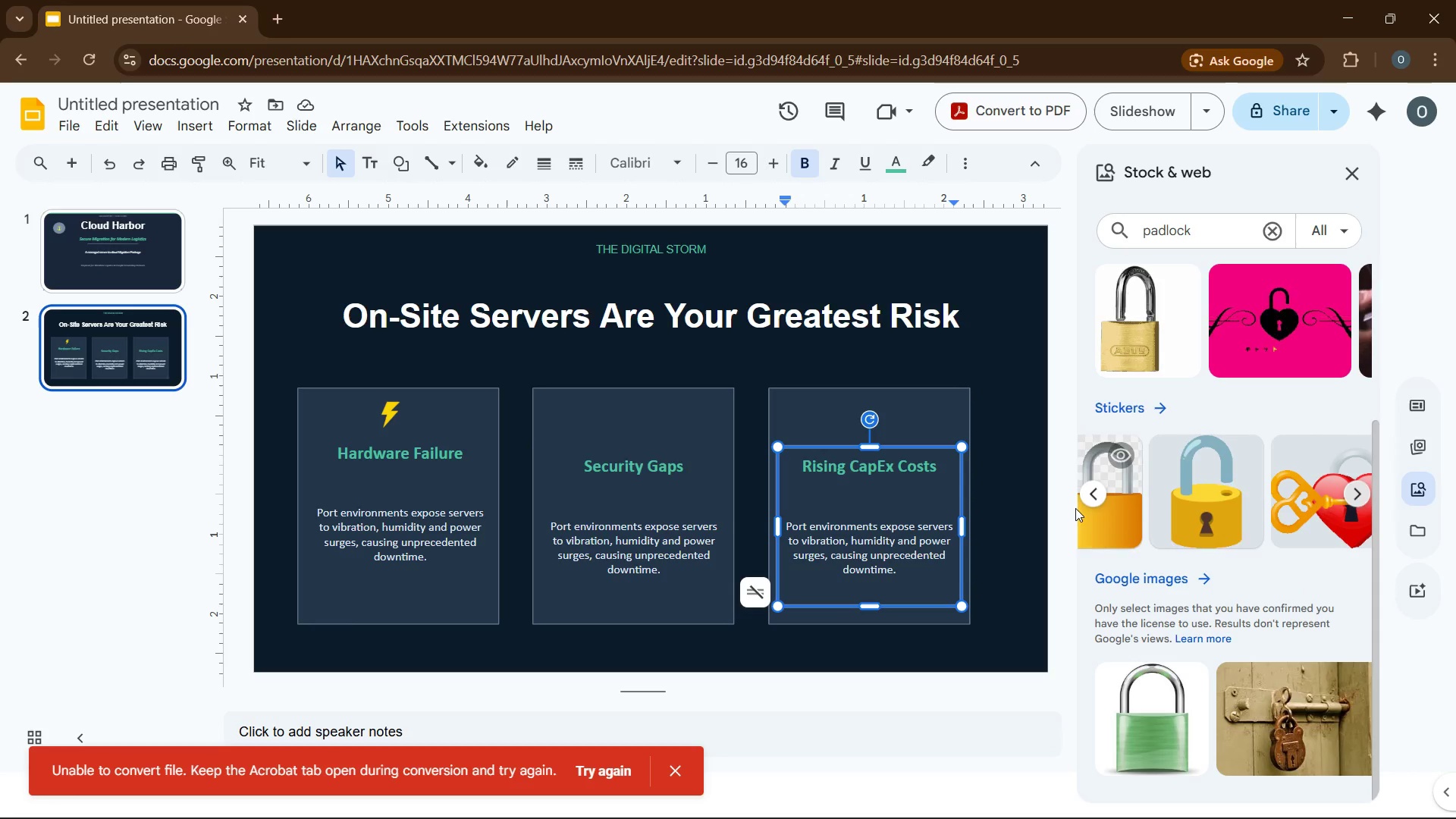 
left_click([1087, 500])
 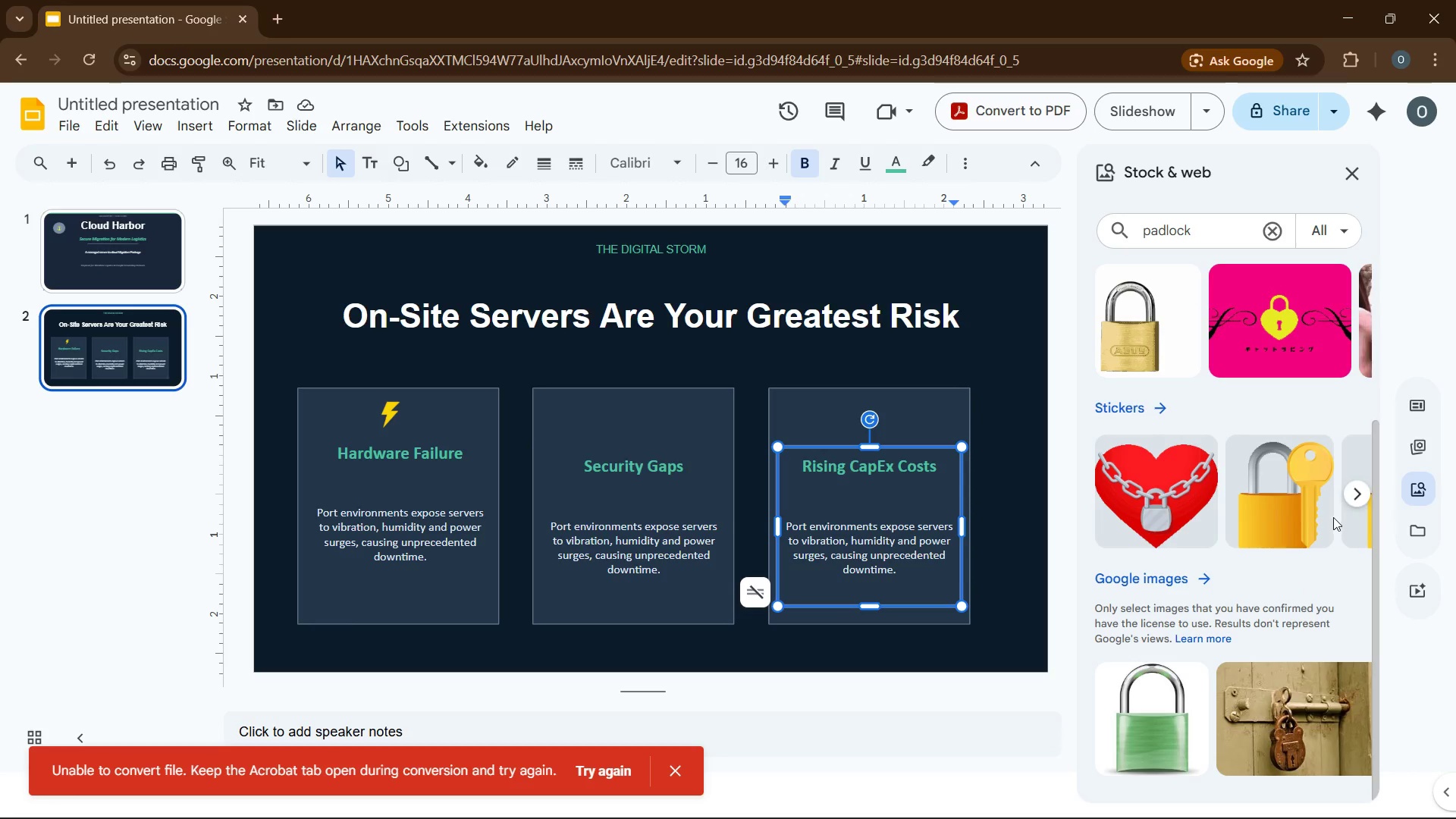 
left_click([1351, 524])
 